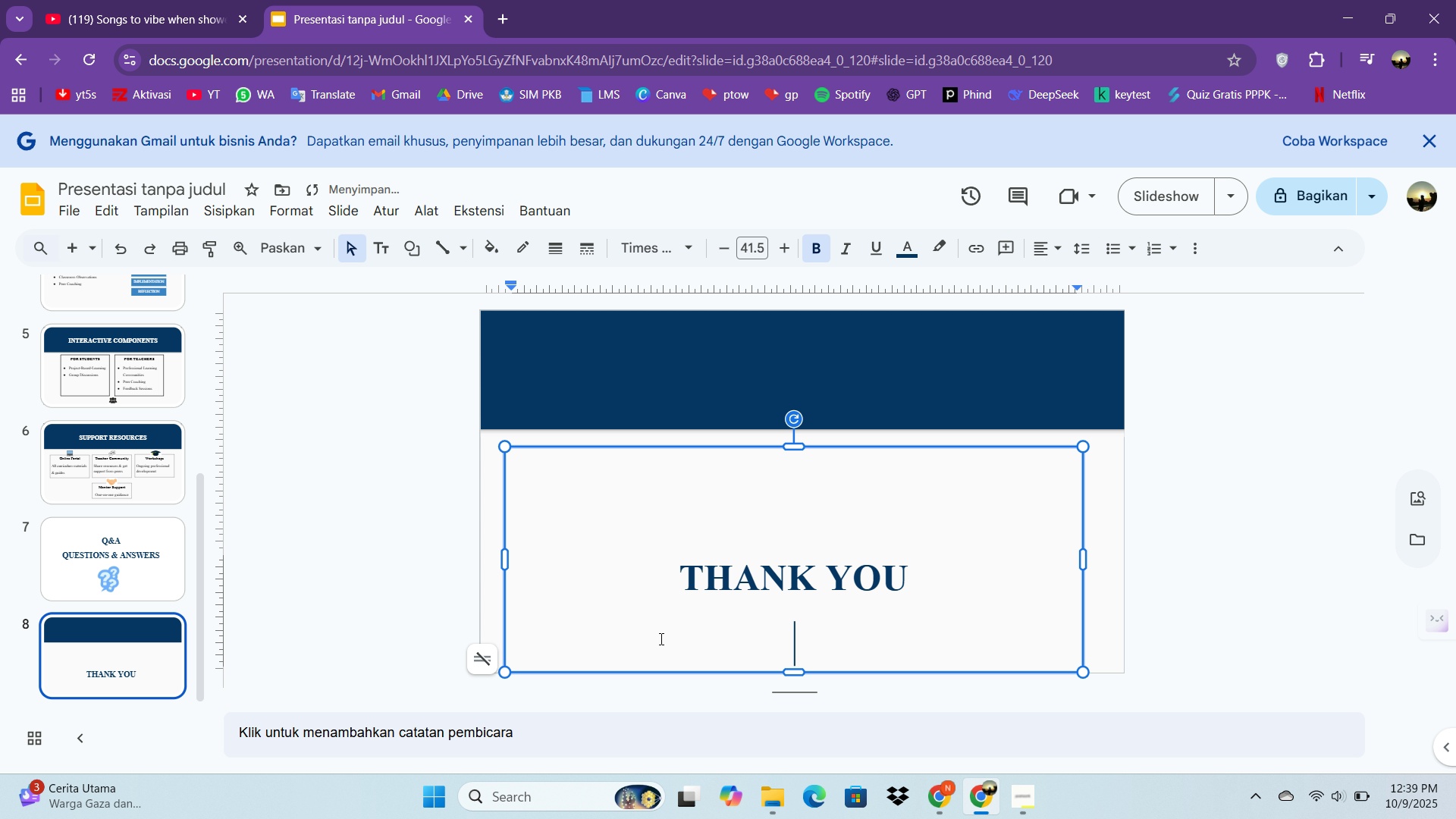 
left_click([660, 639])
 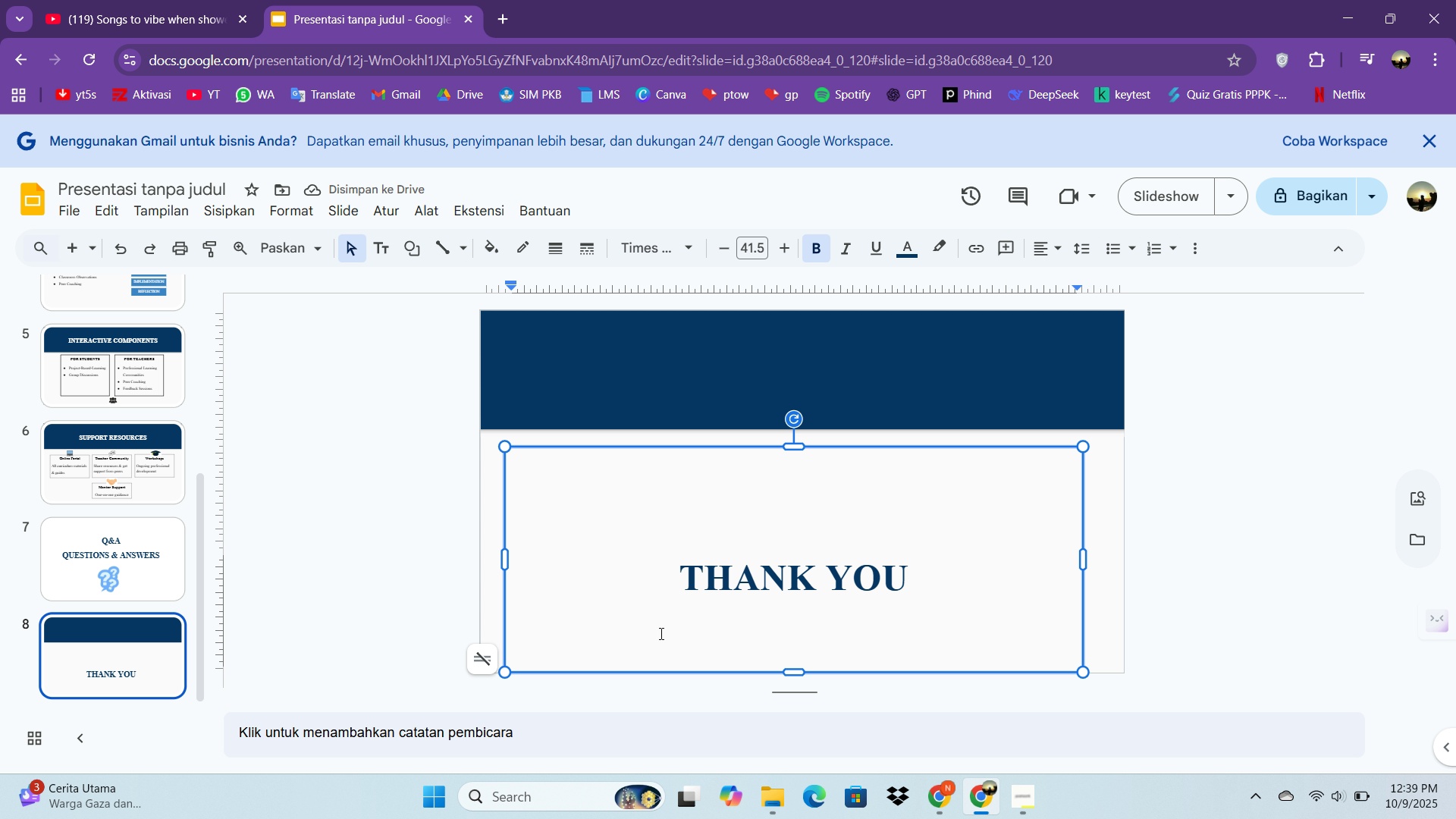 
type(l)
key(Backspace)
type(lets)
key(Backspace)
type('s work togo)
key(Backspace)
type(ether to inspire the next generation of learni)
key(Backspace)
type(ers!)
 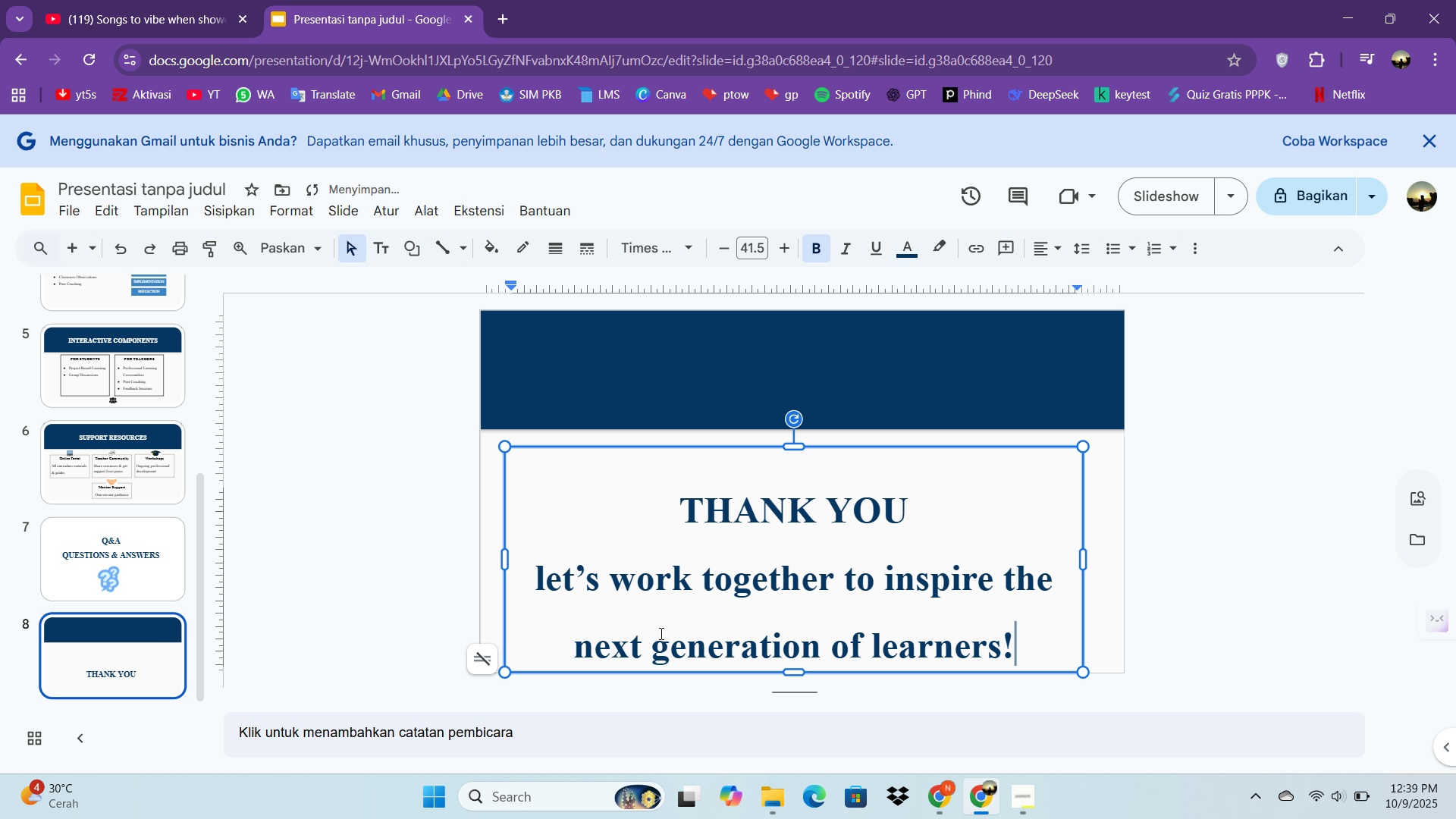 
key(Enter)
 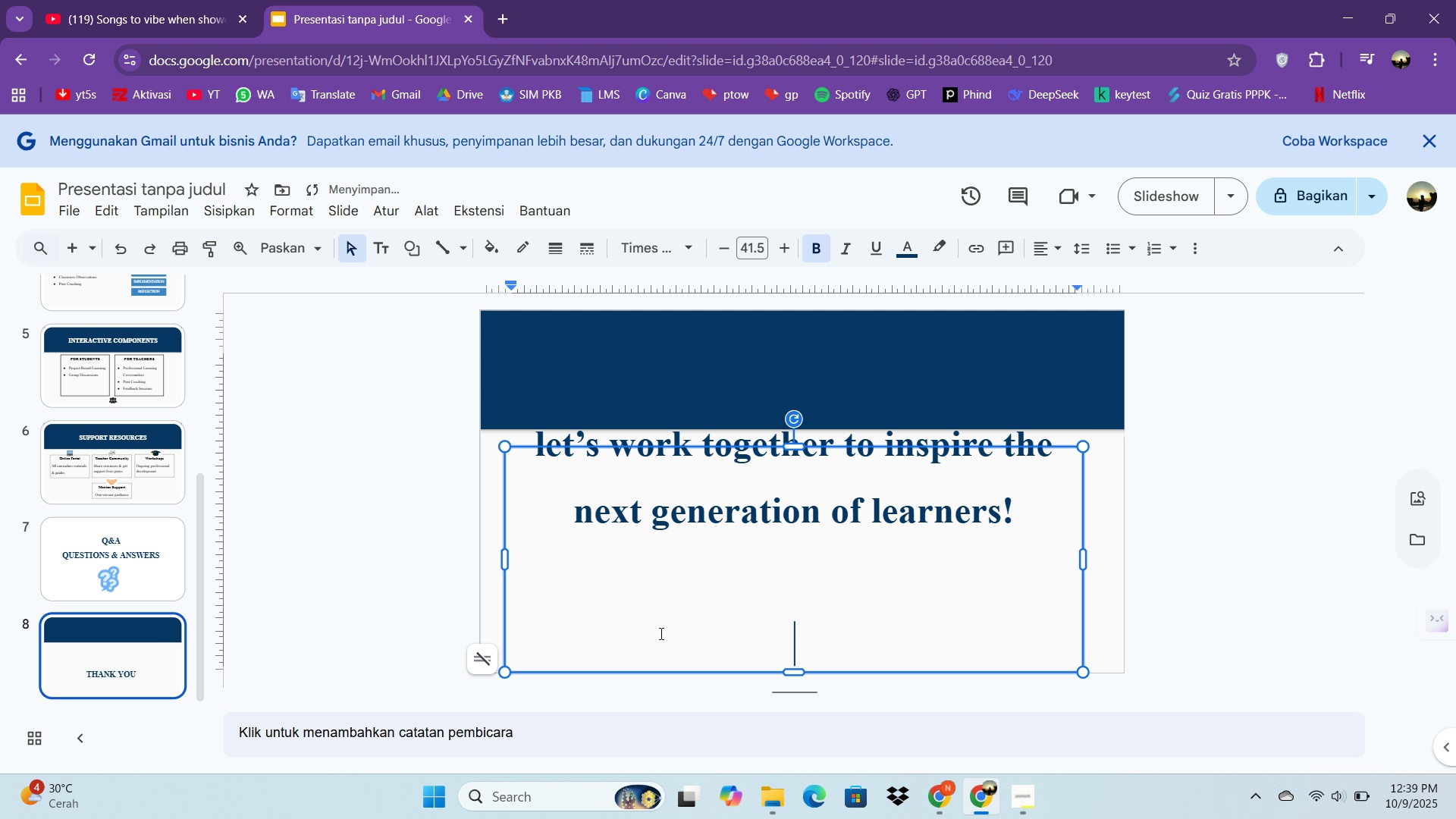 
key(Enter)
 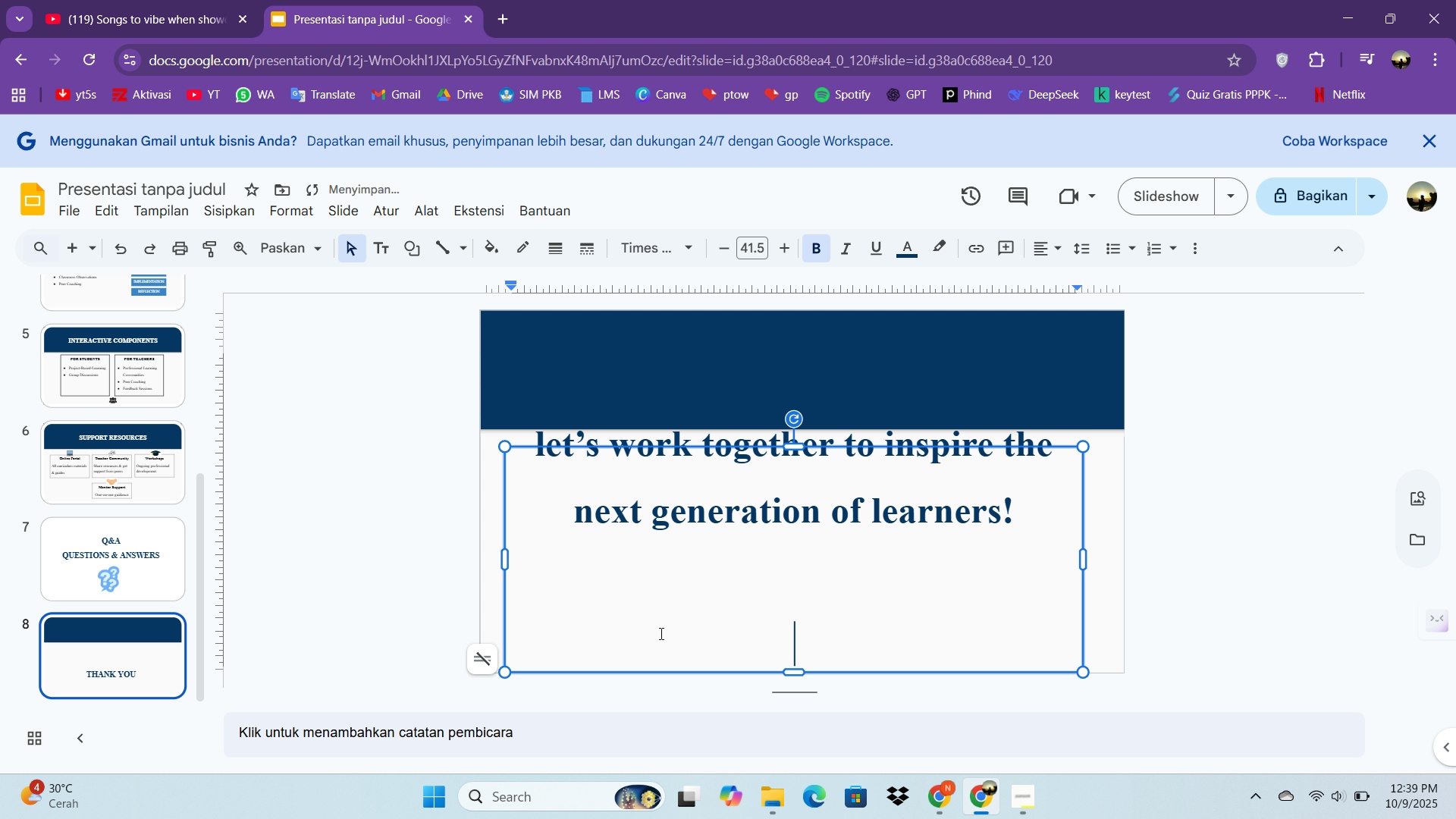 
type(Explorer m)
key(Backspace)
key(Backspace)
key(Backspace)
type( more resources:)
 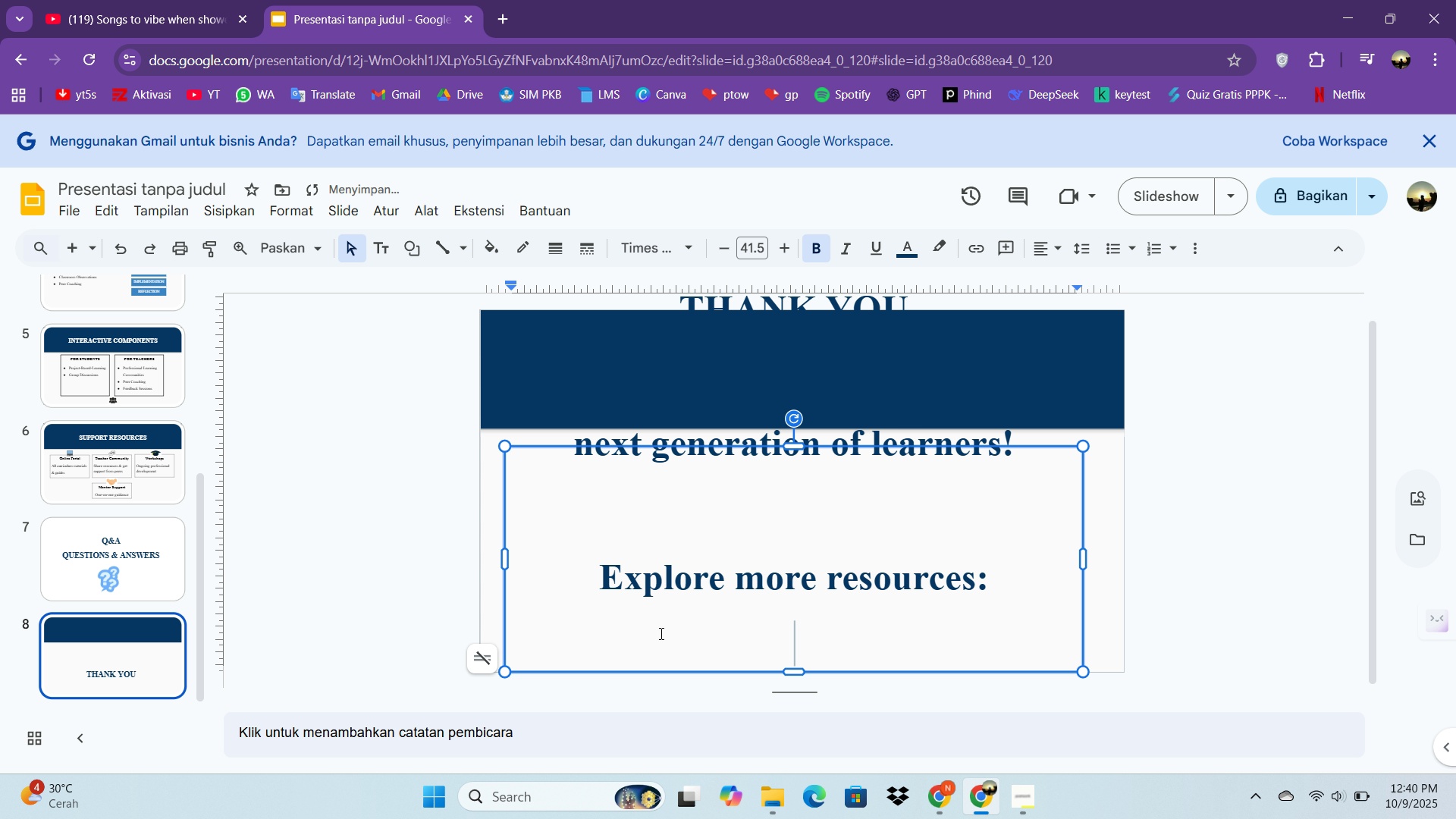 
 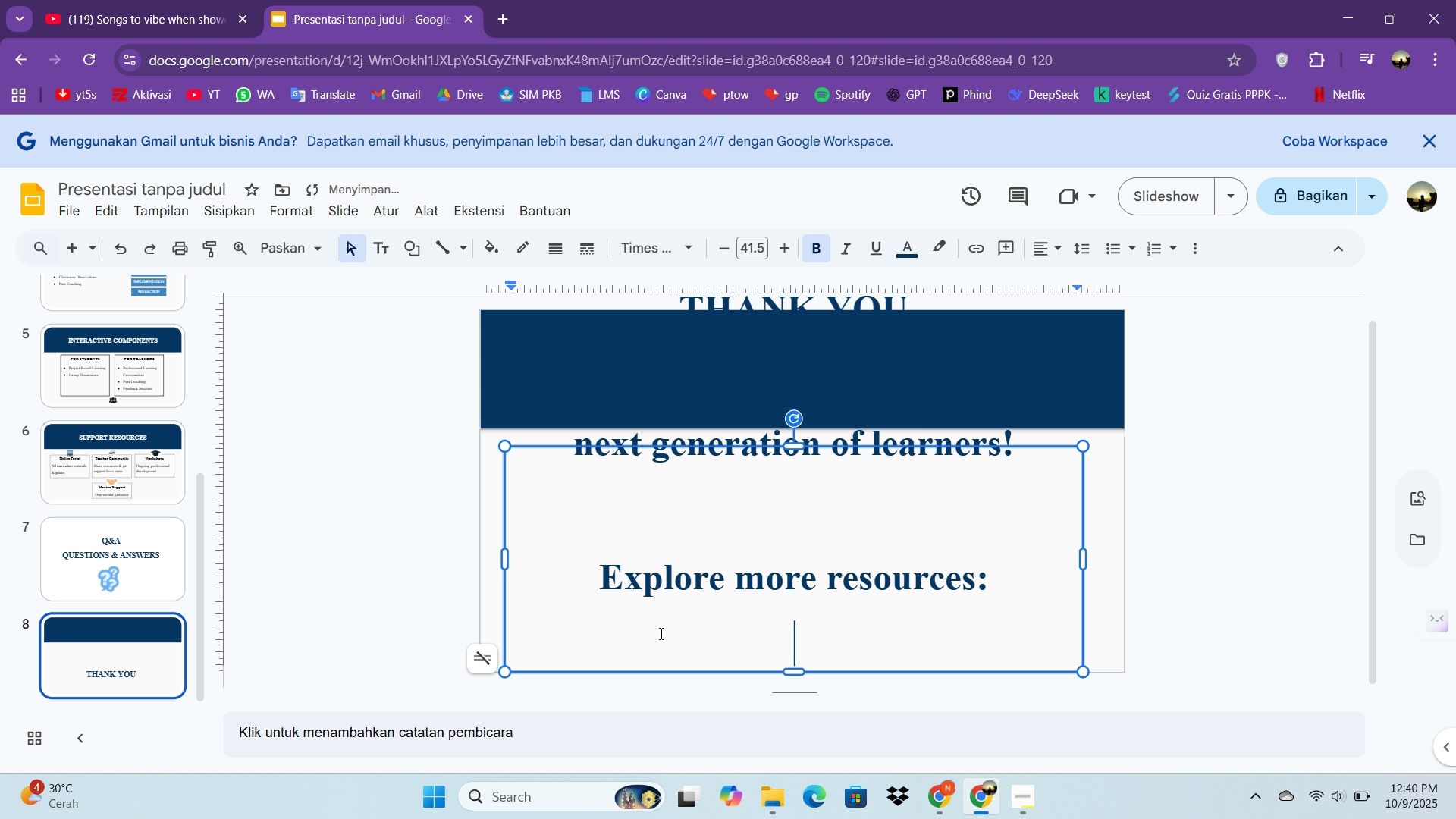 
key(Enter)
 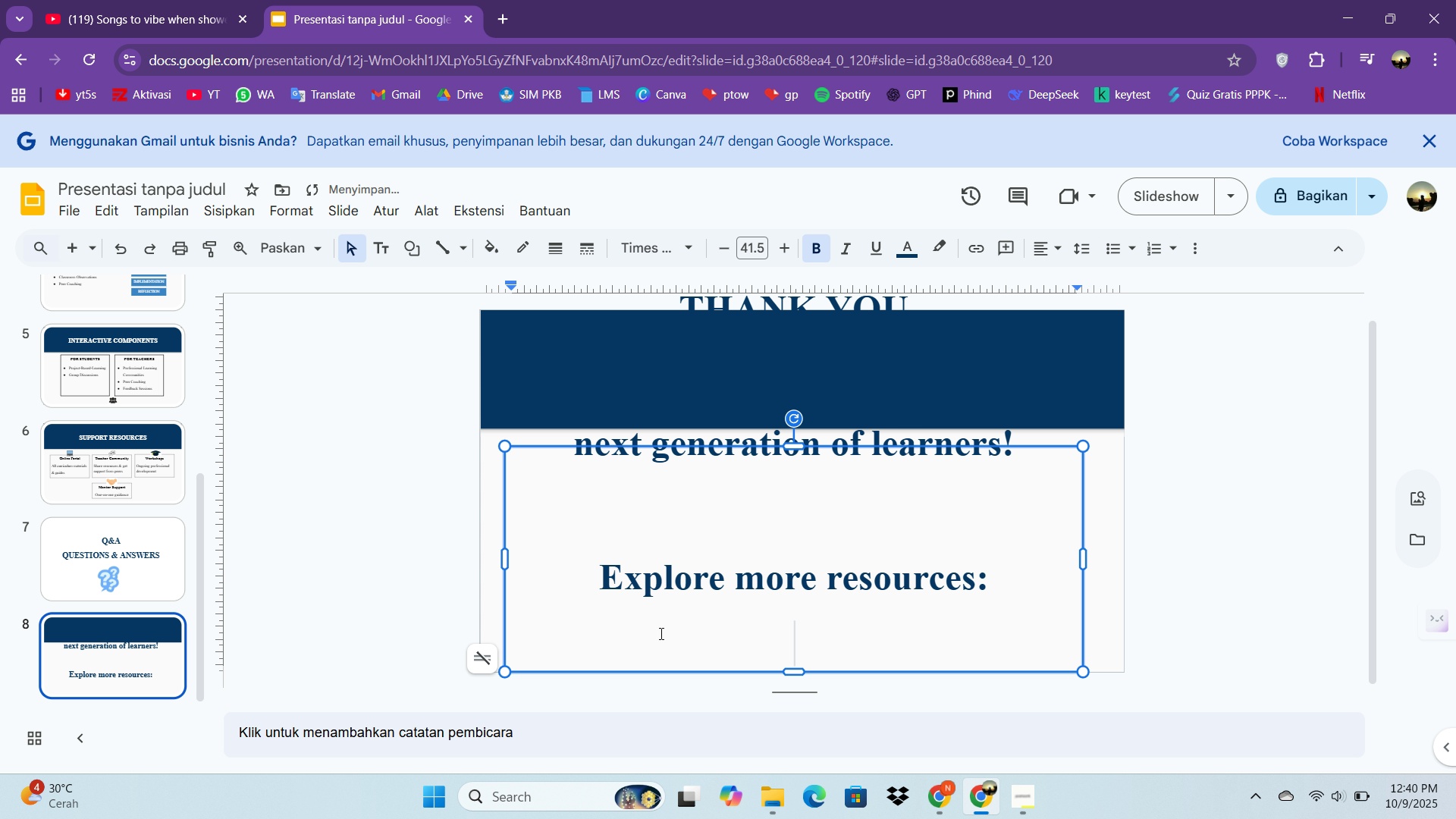 
type(coo)
key(Backspace)
type(mmonsense.org/eu)
key(Backspace)
type(dc)
key(Backspace)
type(i)
key(Backspace)
type(ucation)
 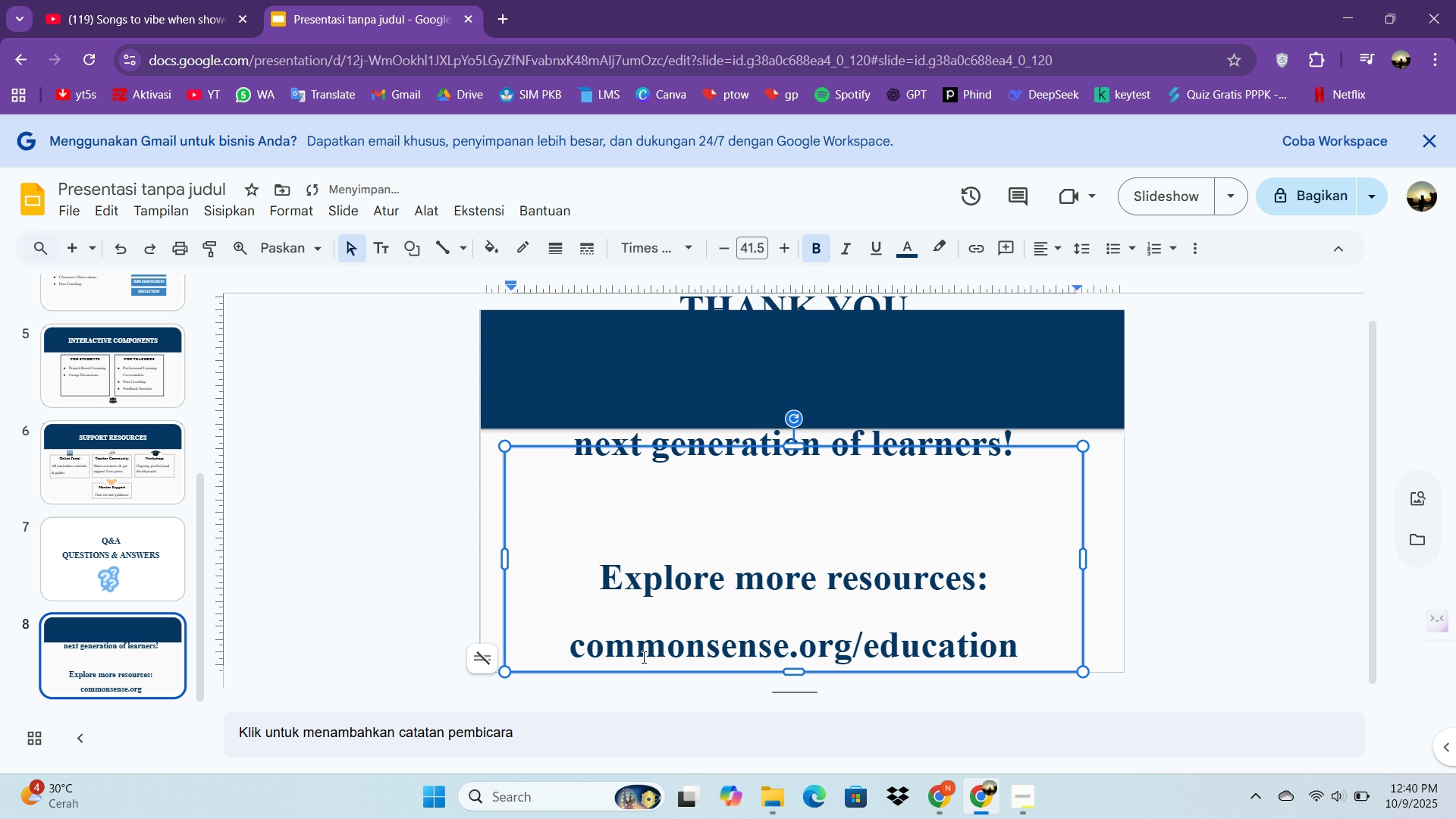 
key(Control+A)
 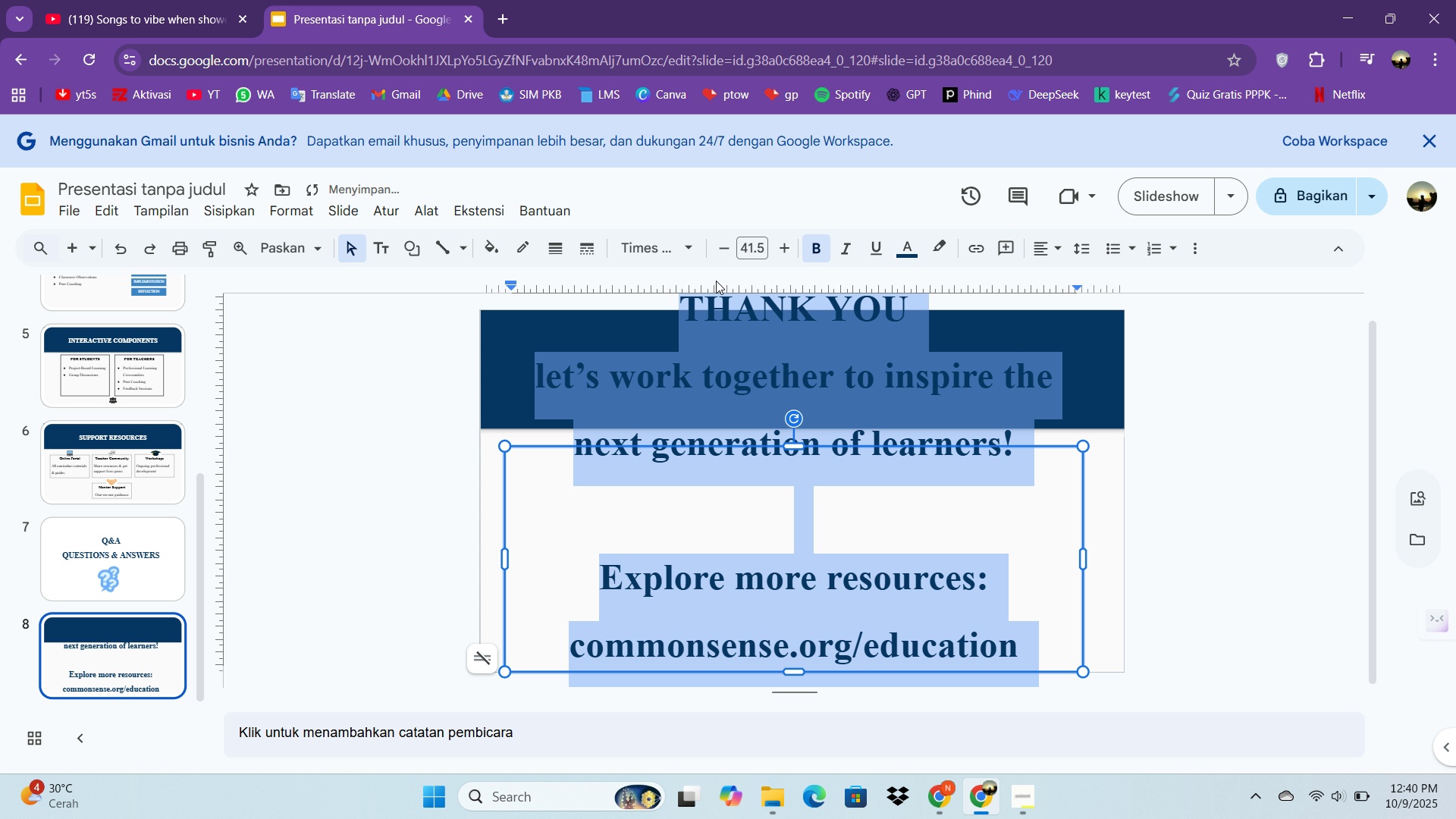 
left_click([724, 248])
 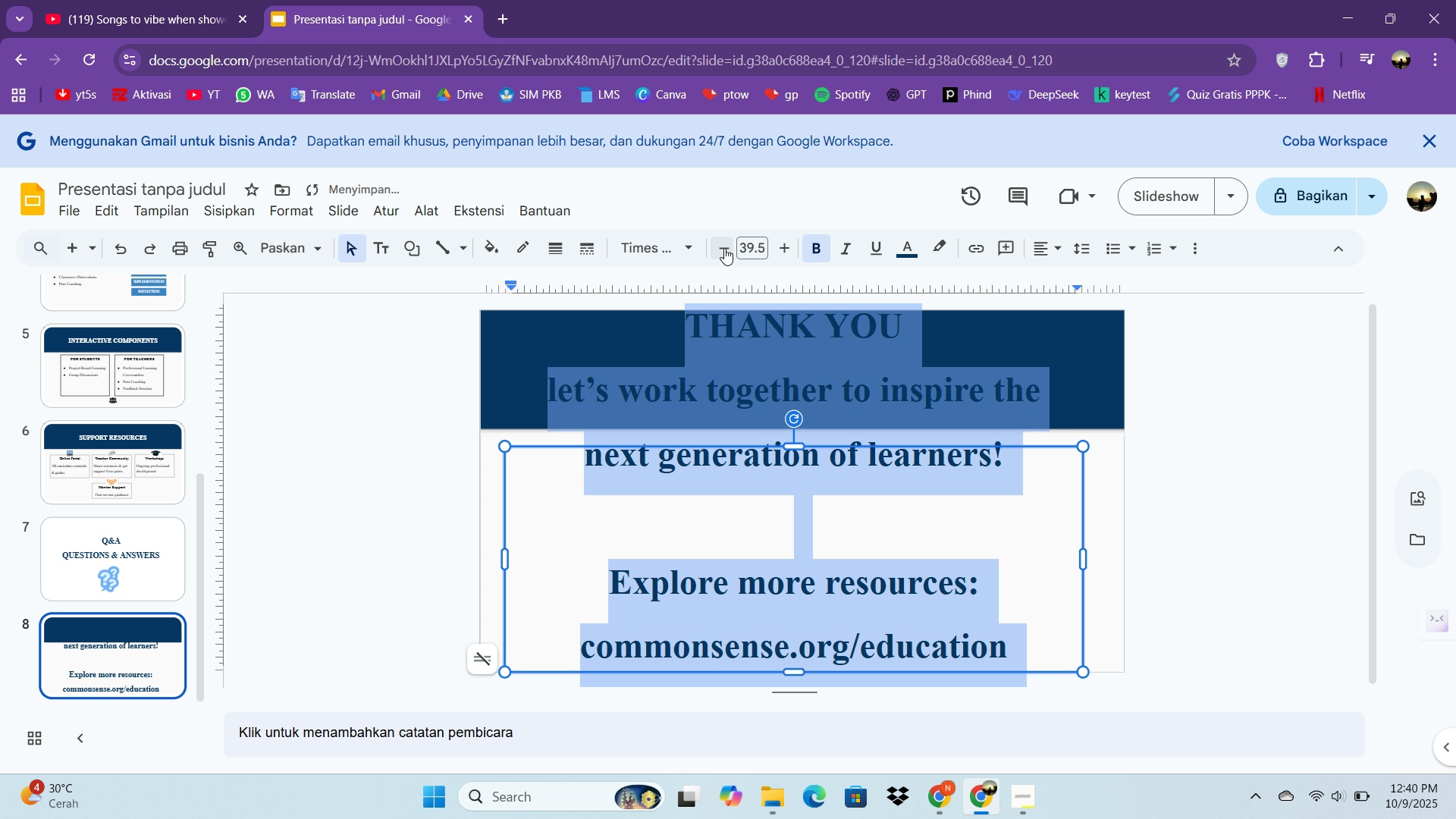 
double_click([724, 248])
 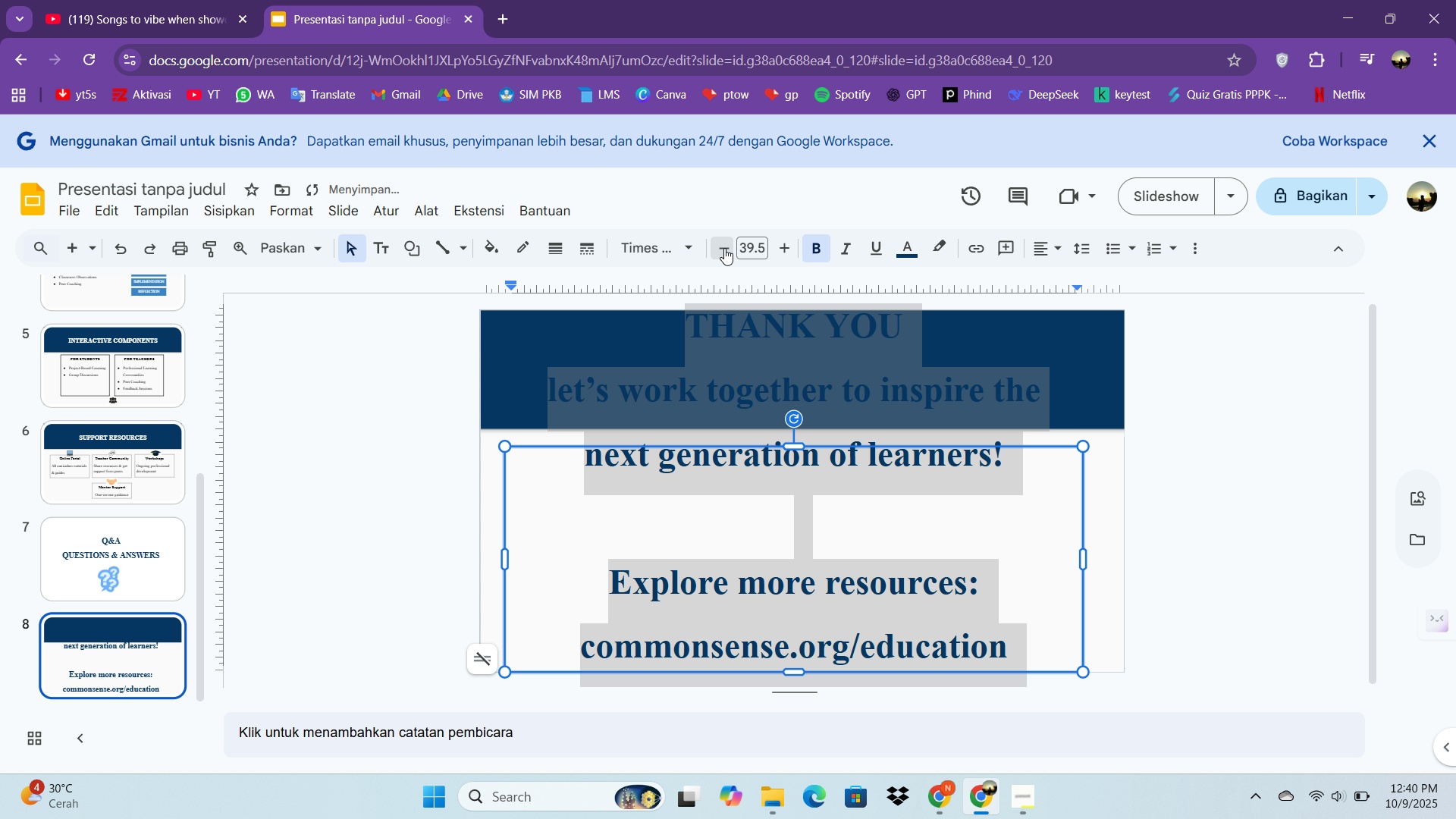 
double_click([724, 248])
 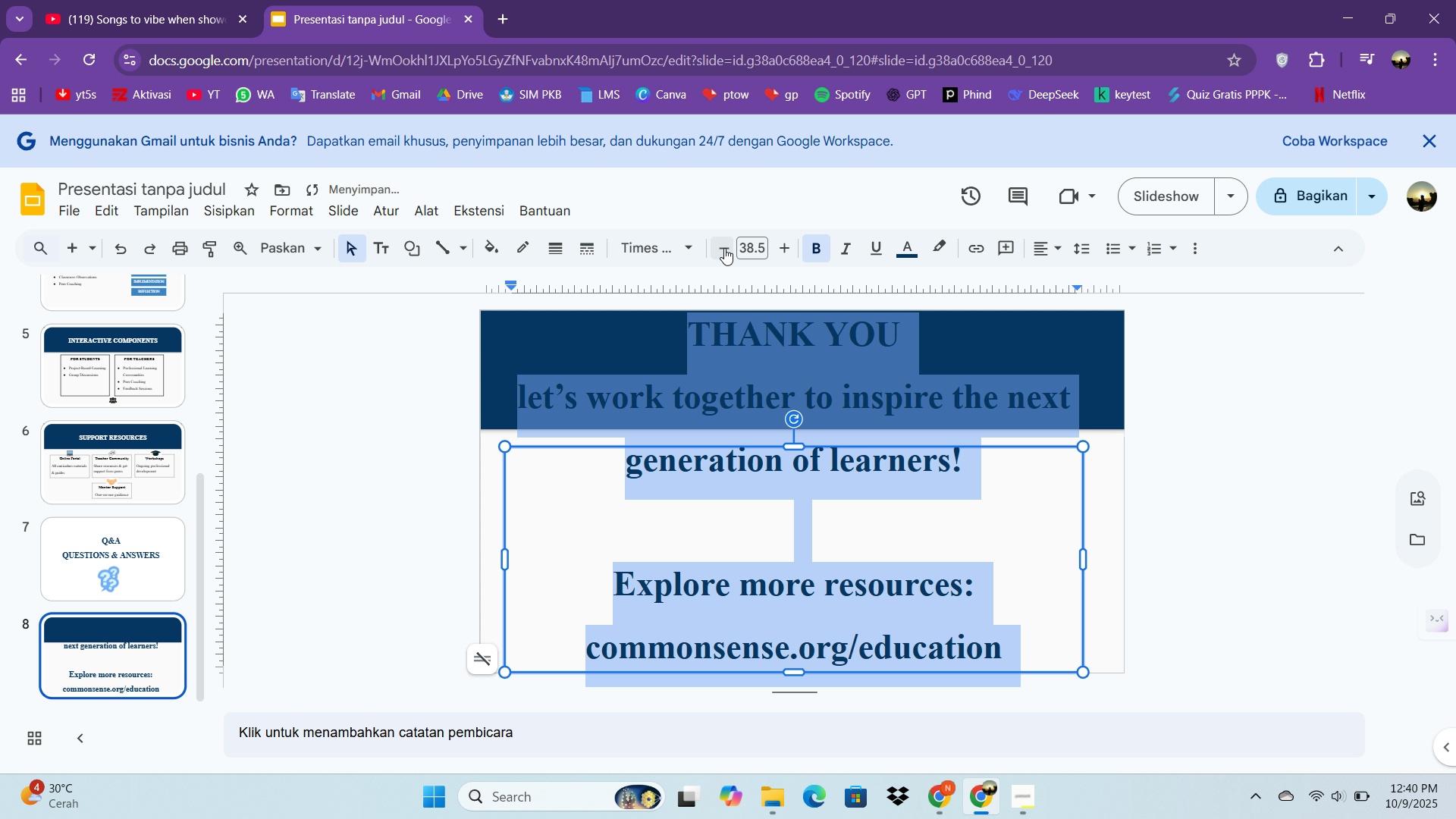 
triple_click([724, 248])
 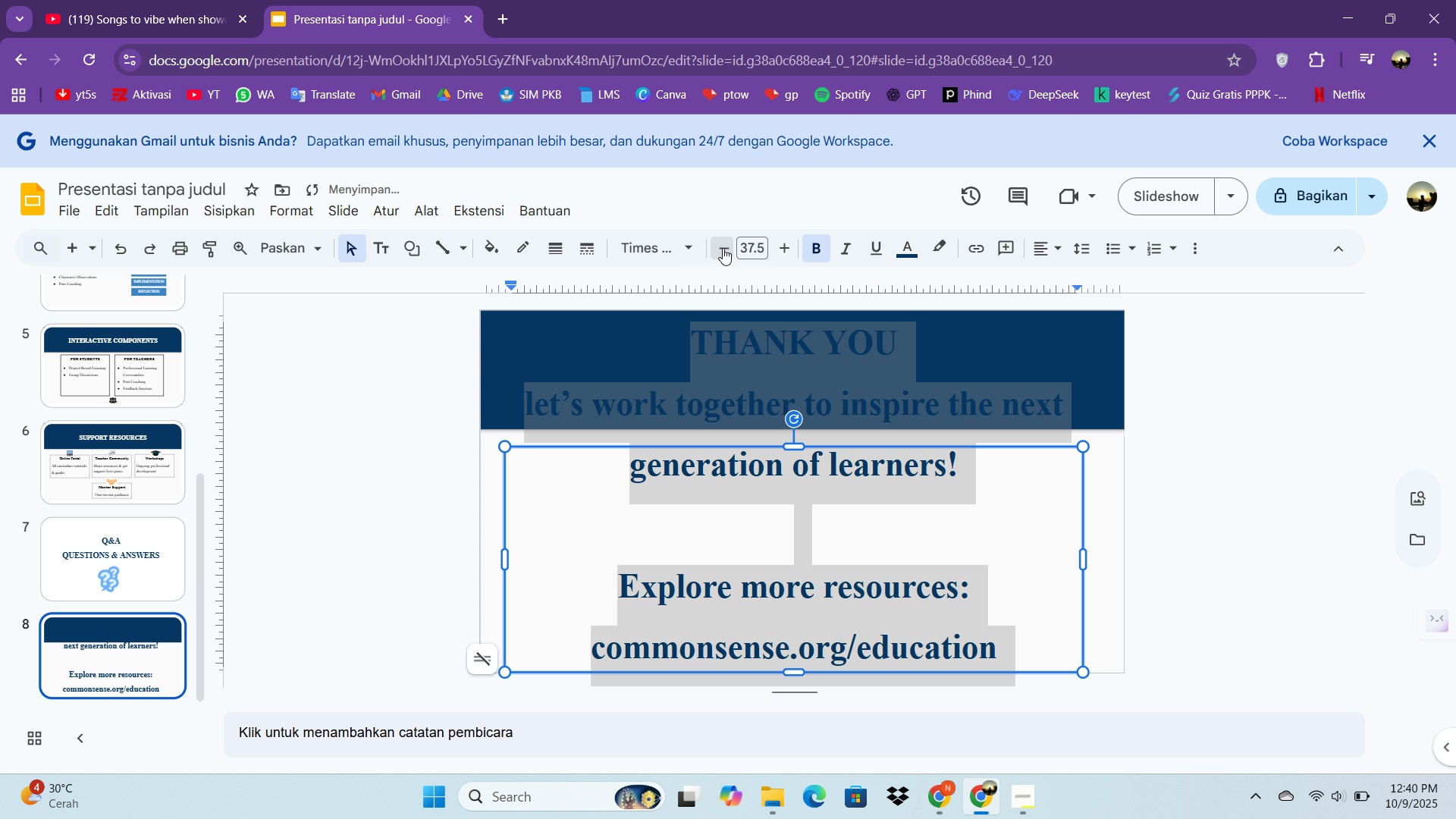 
triple_click([724, 248])
 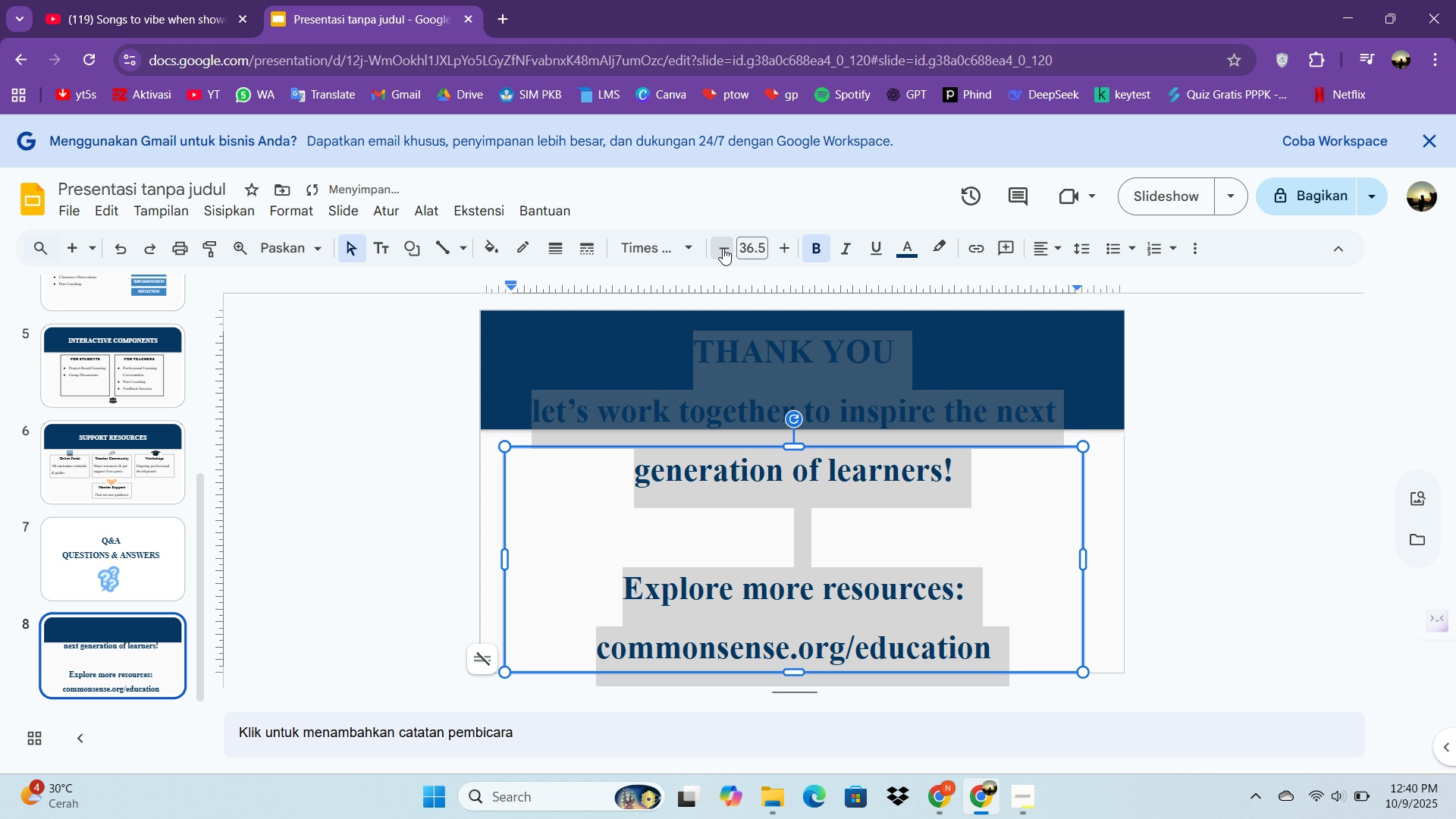 
triple_click([723, 248])
 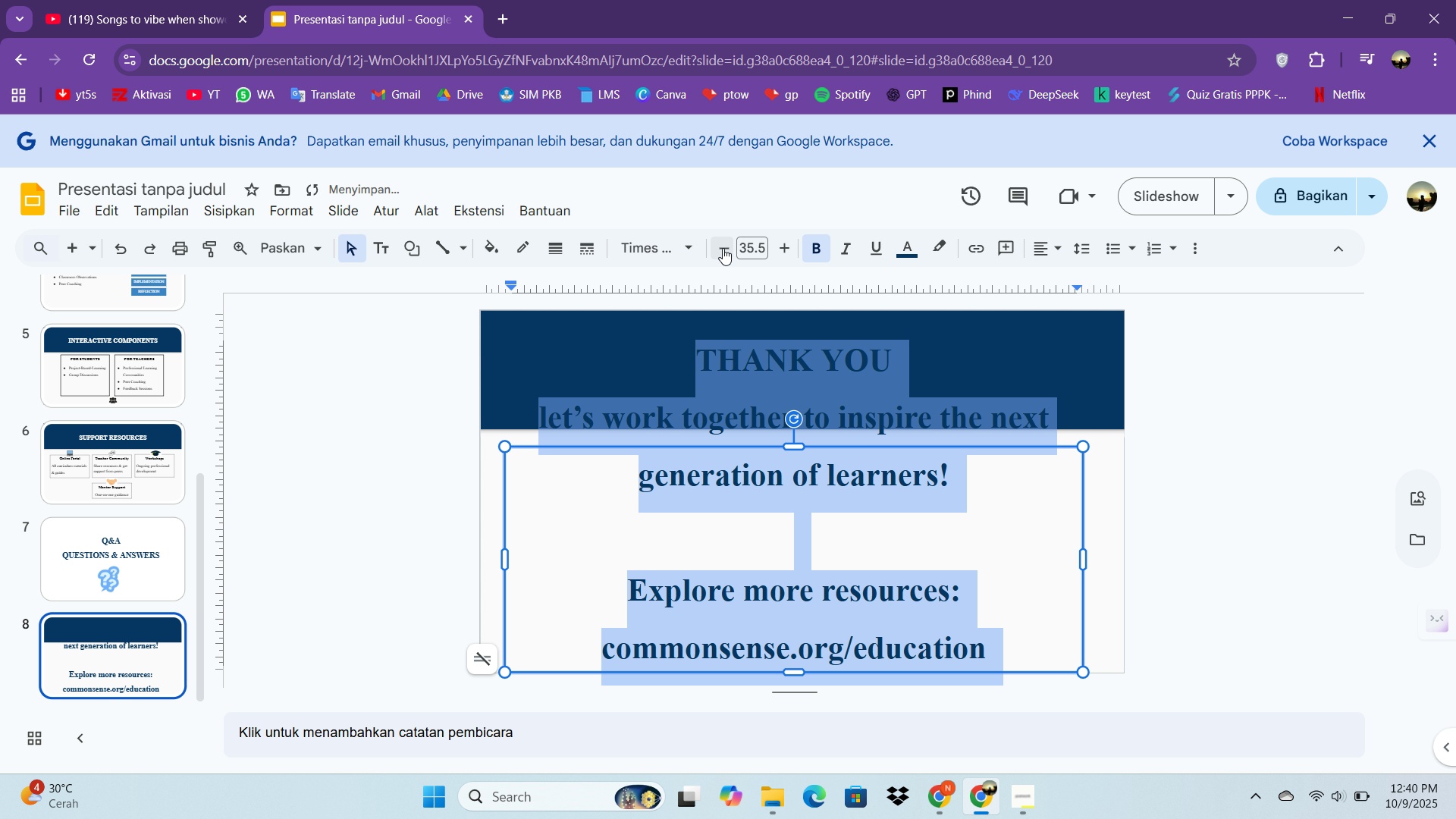 
triple_click([723, 248])
 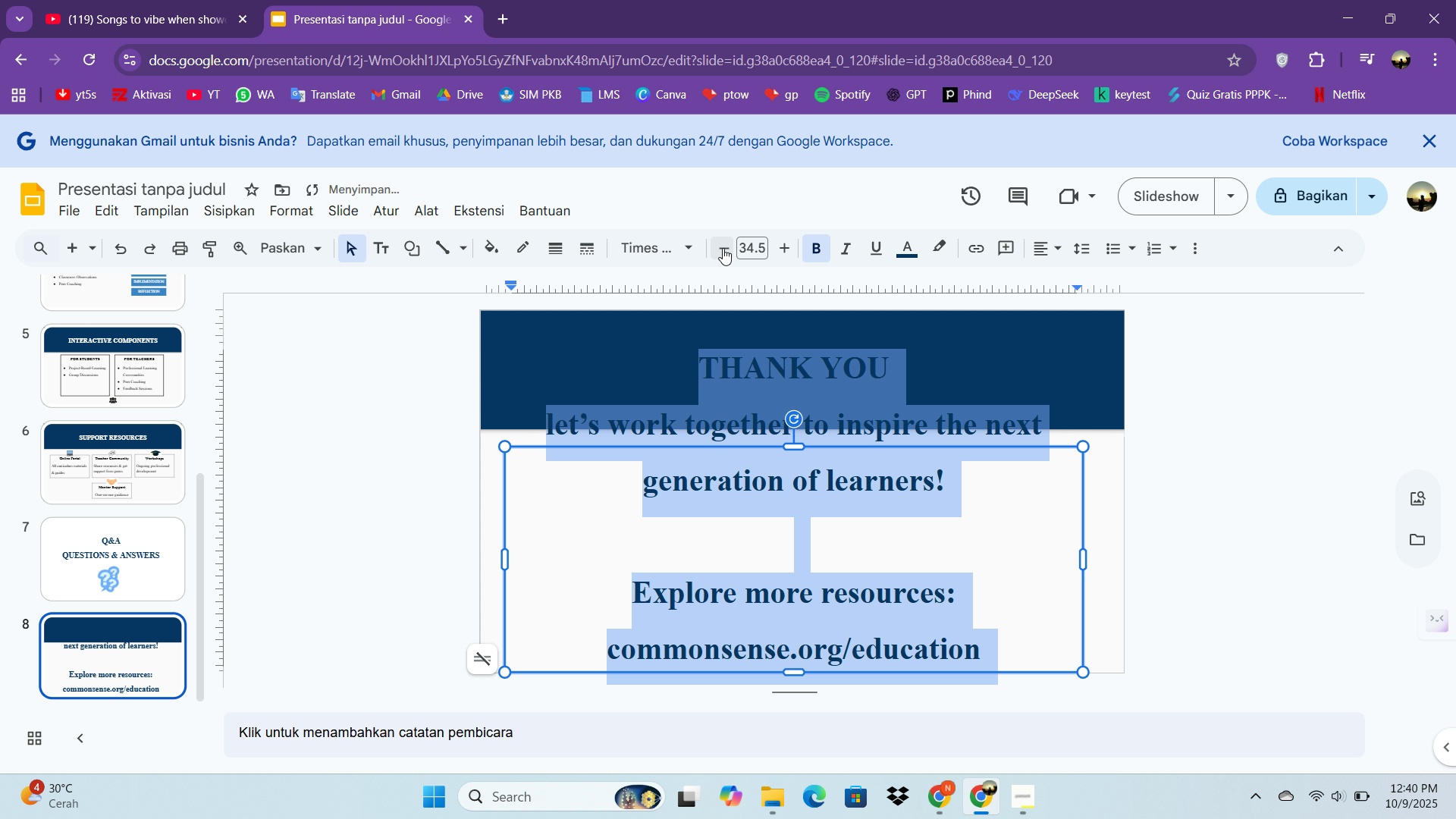 
triple_click([723, 248])
 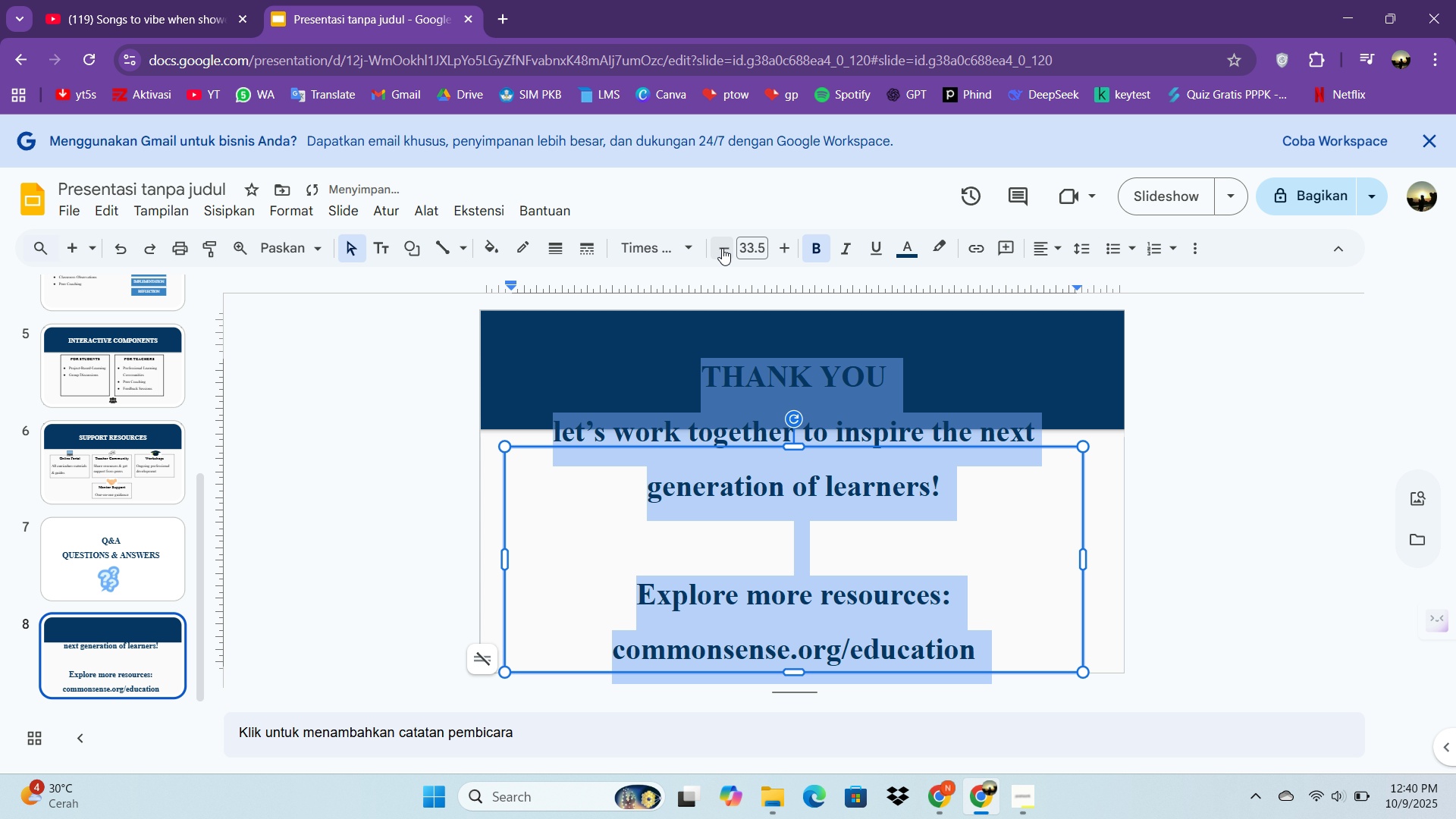 
triple_click([723, 248])
 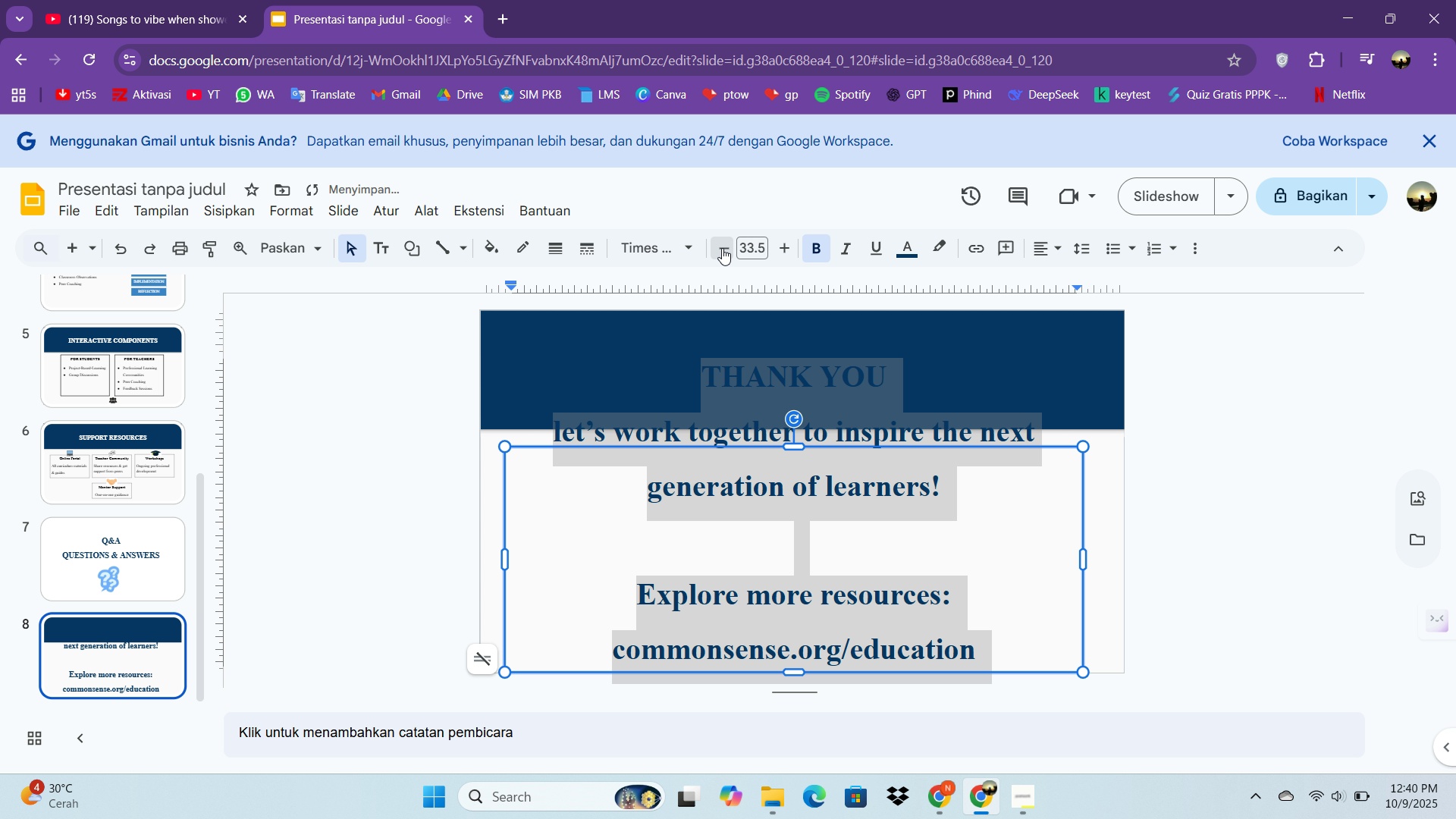 
triple_click([722, 248])
 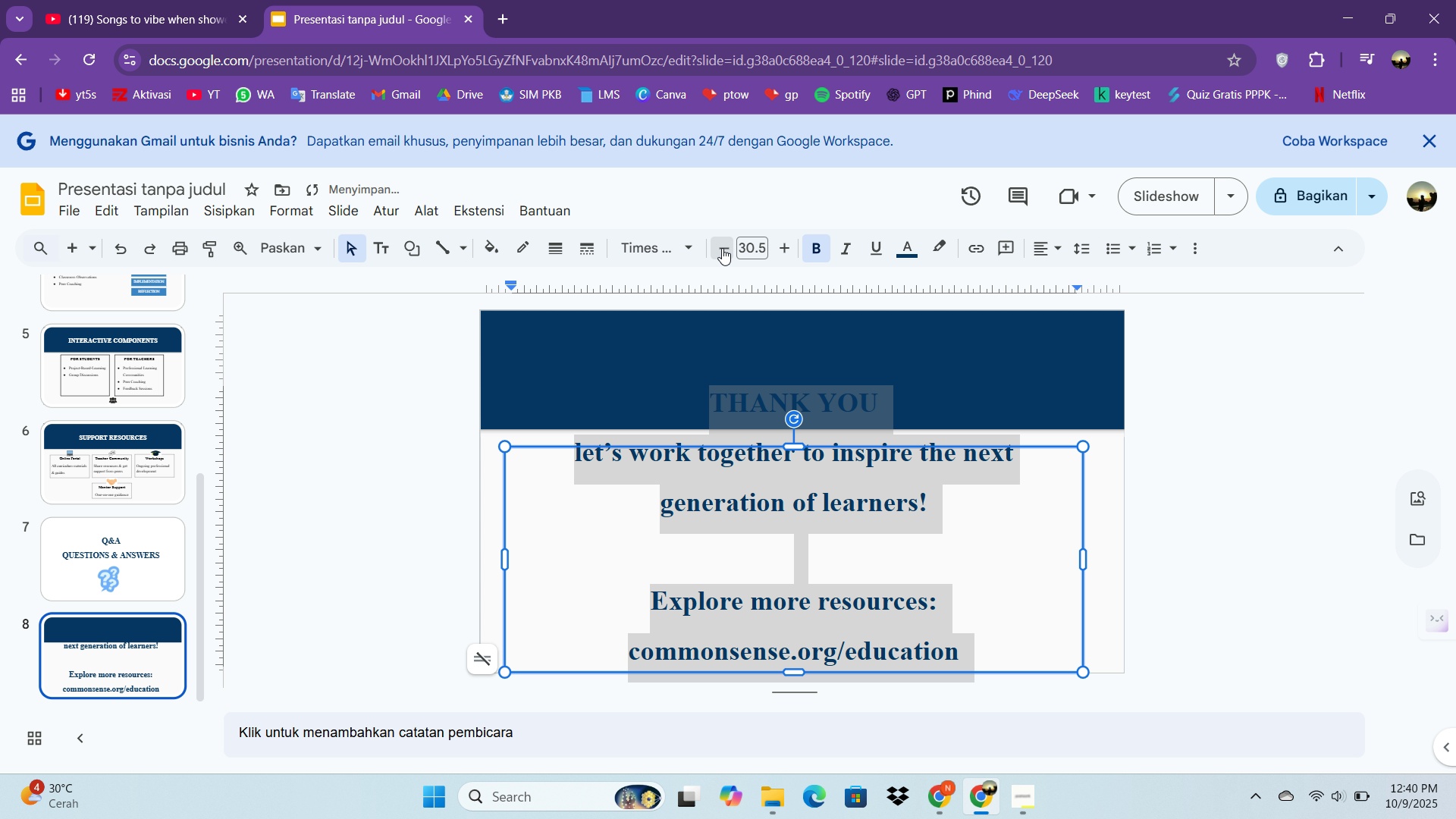 
triple_click([722, 248])
 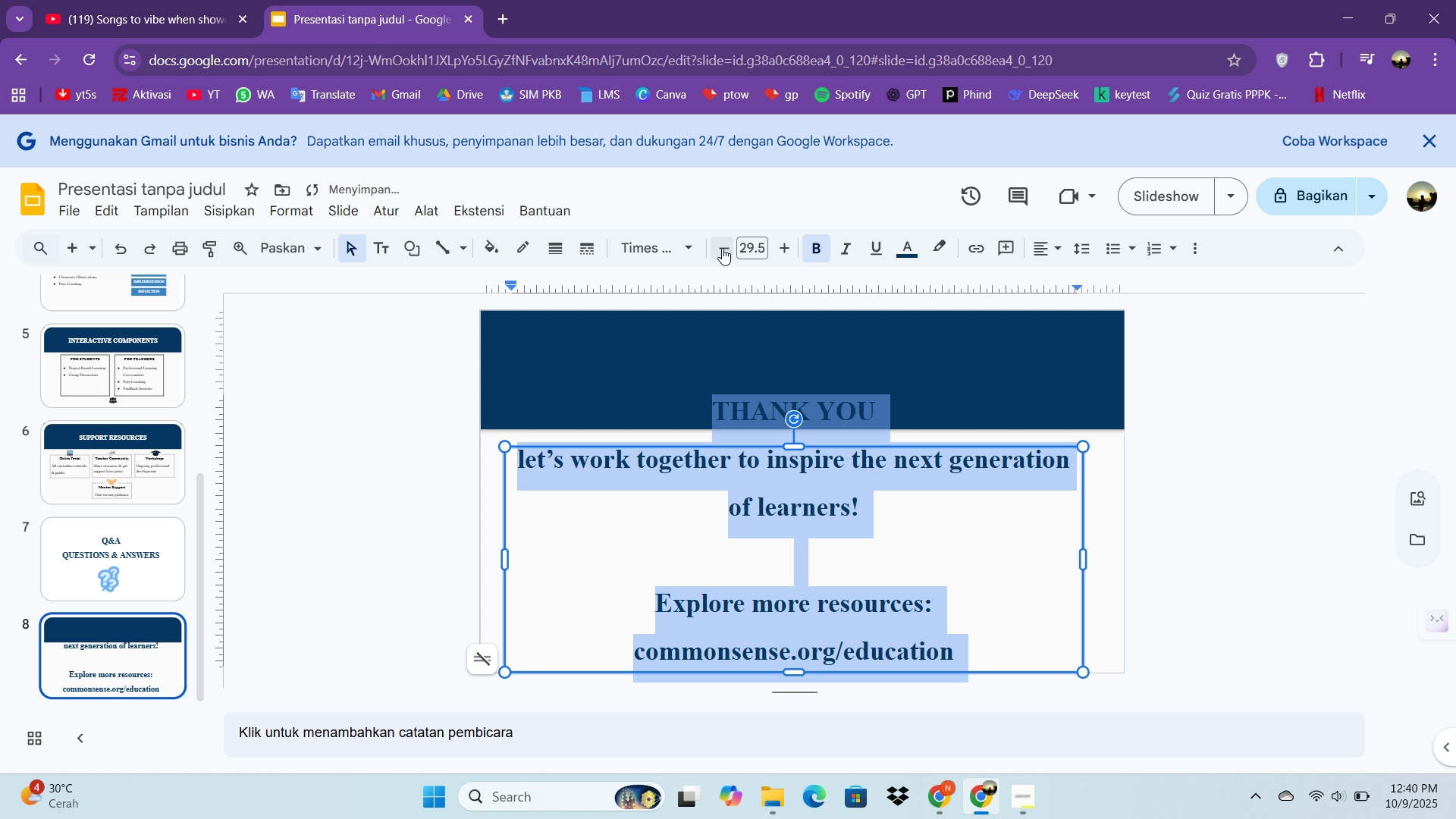 
triple_click([722, 248])
 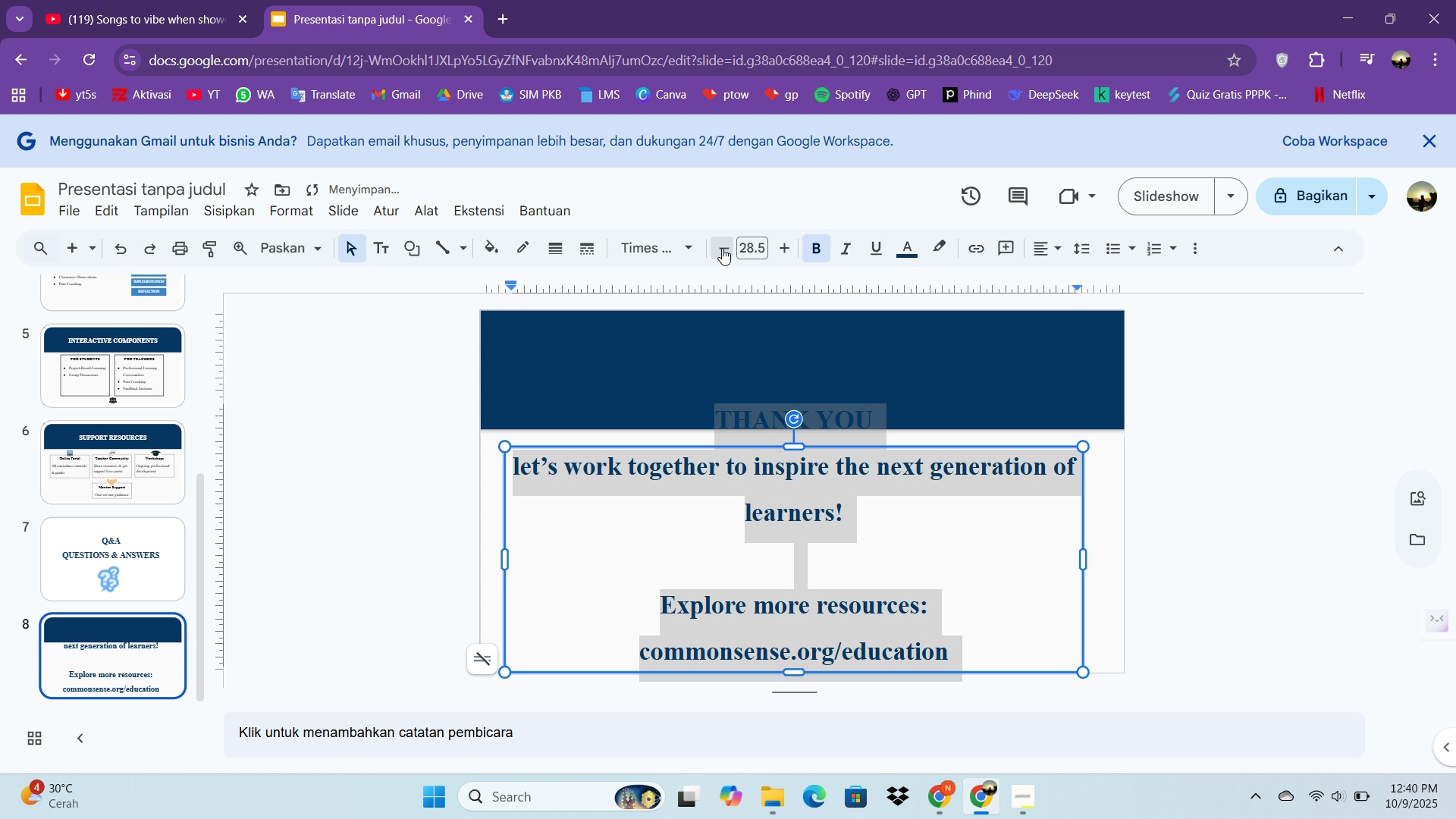 
triple_click([722, 248])
 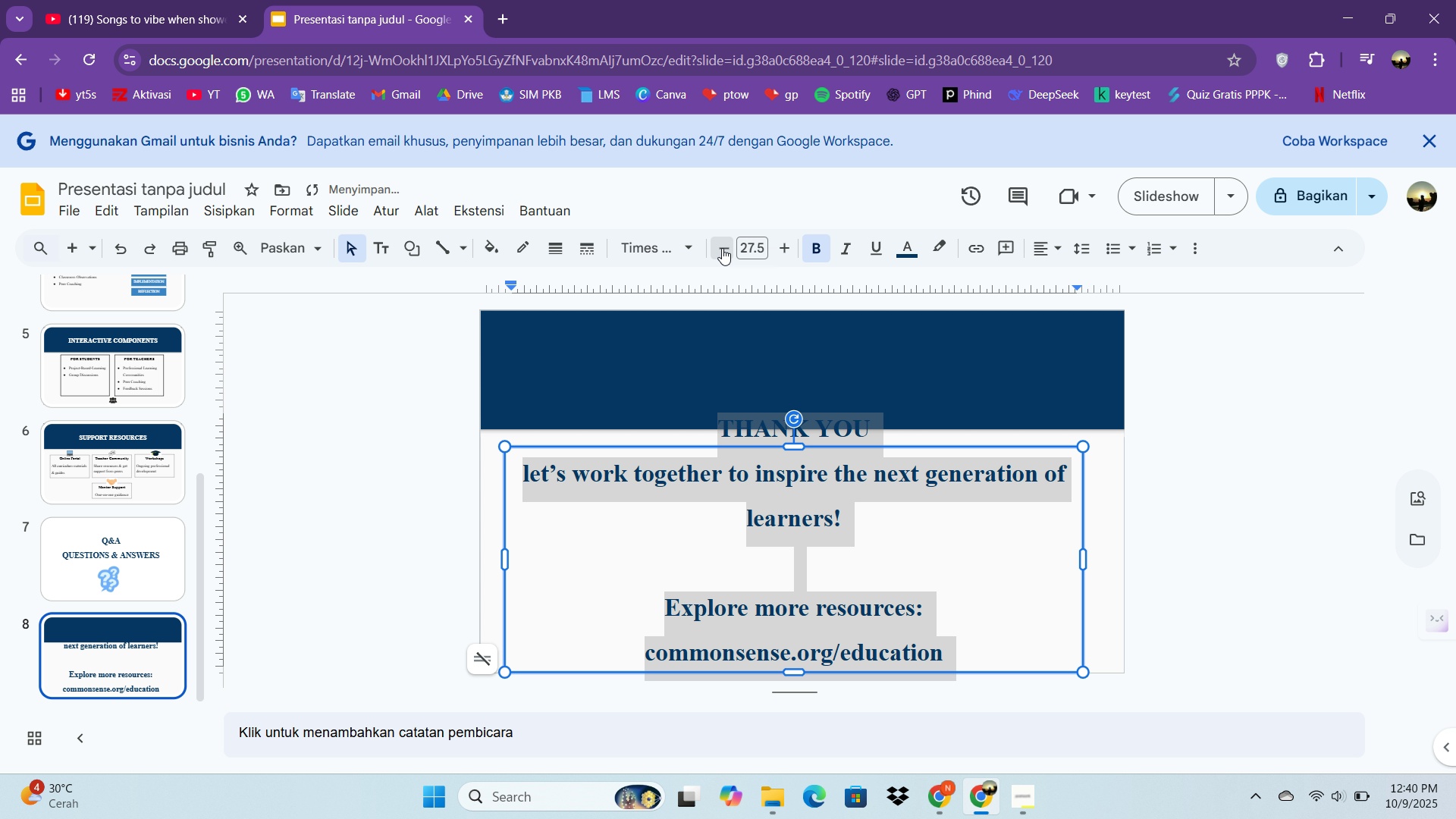 
triple_click([722, 248])
 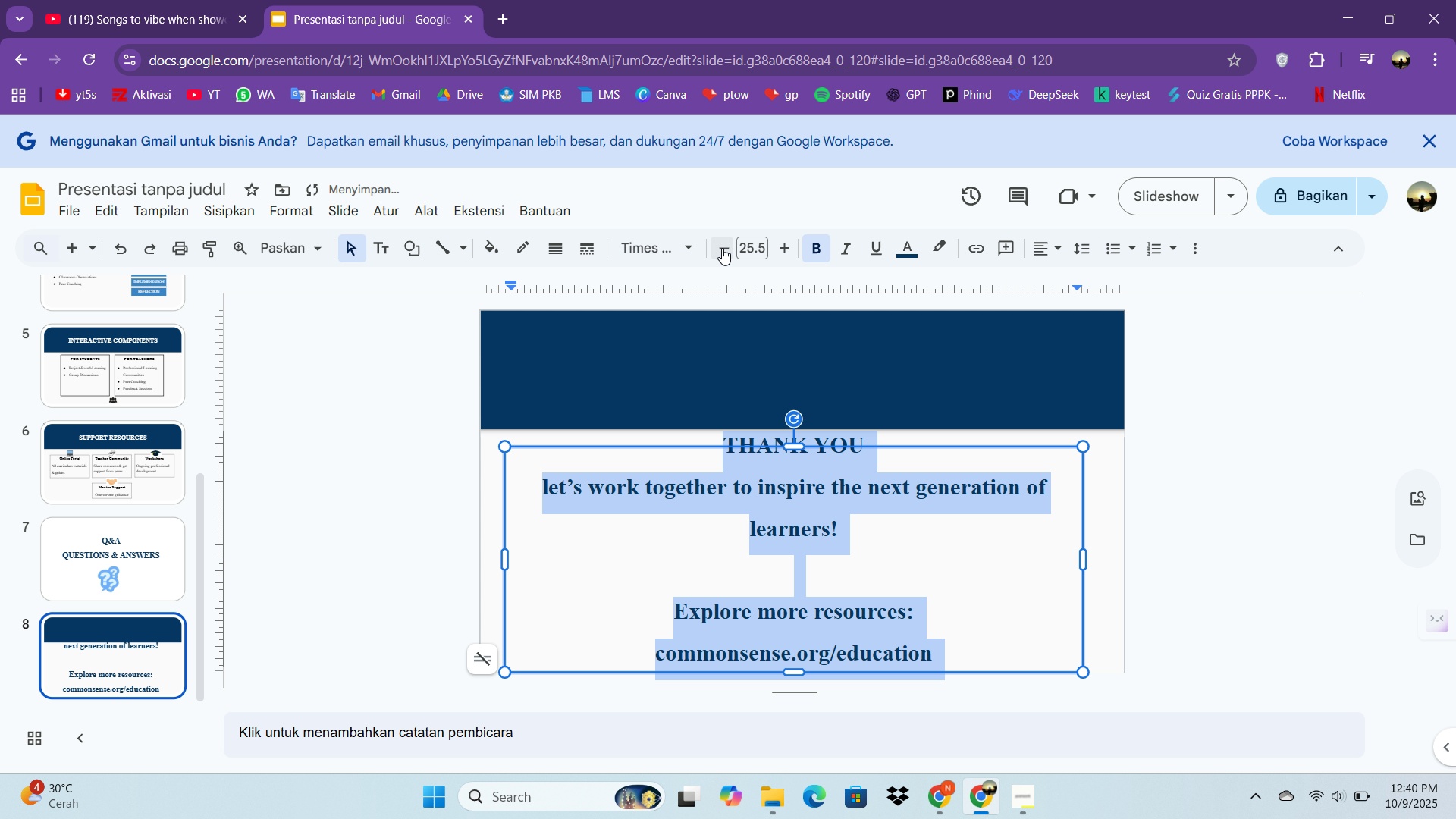 
triple_click([722, 248])
 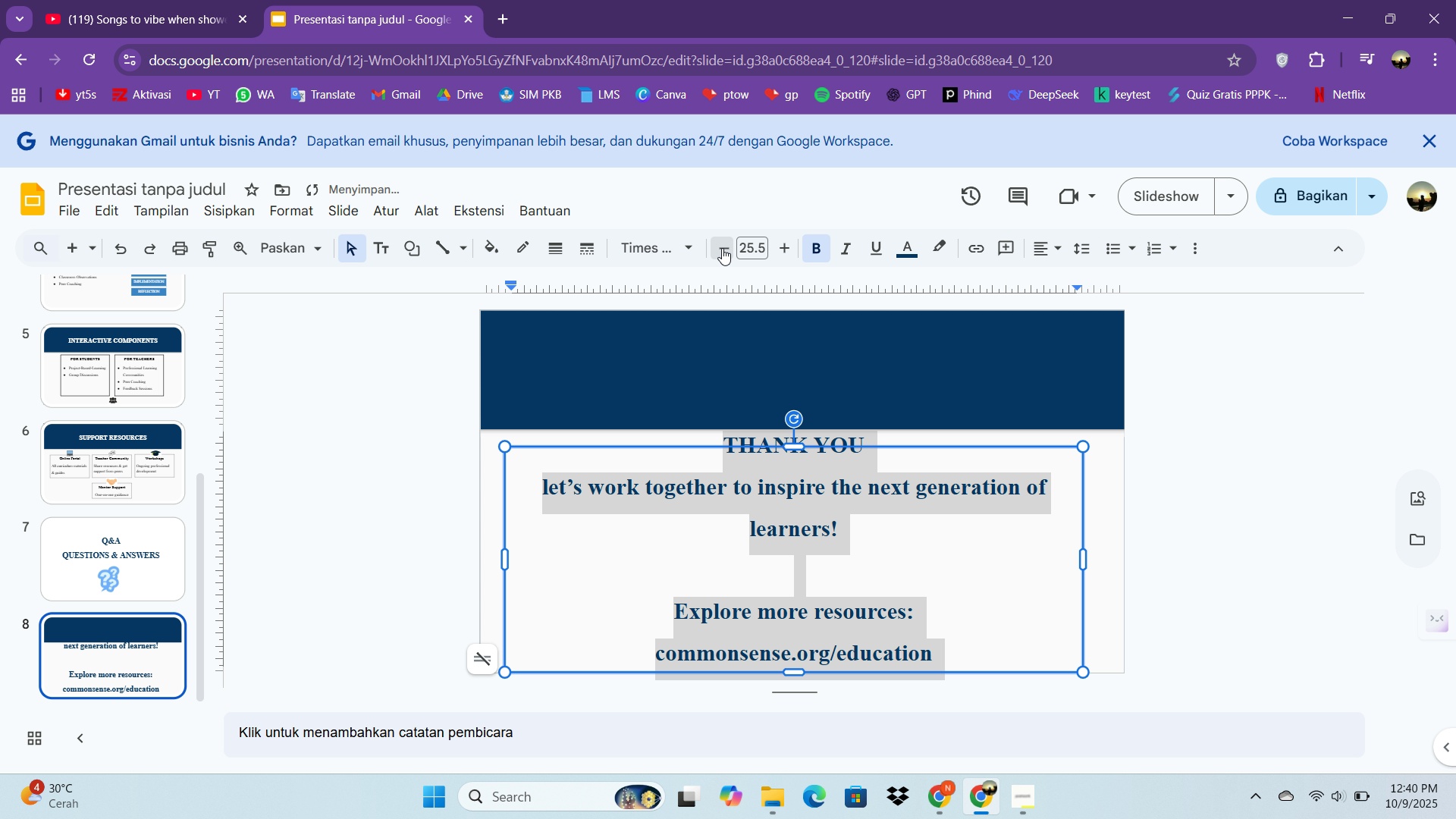 
left_click([722, 248])
 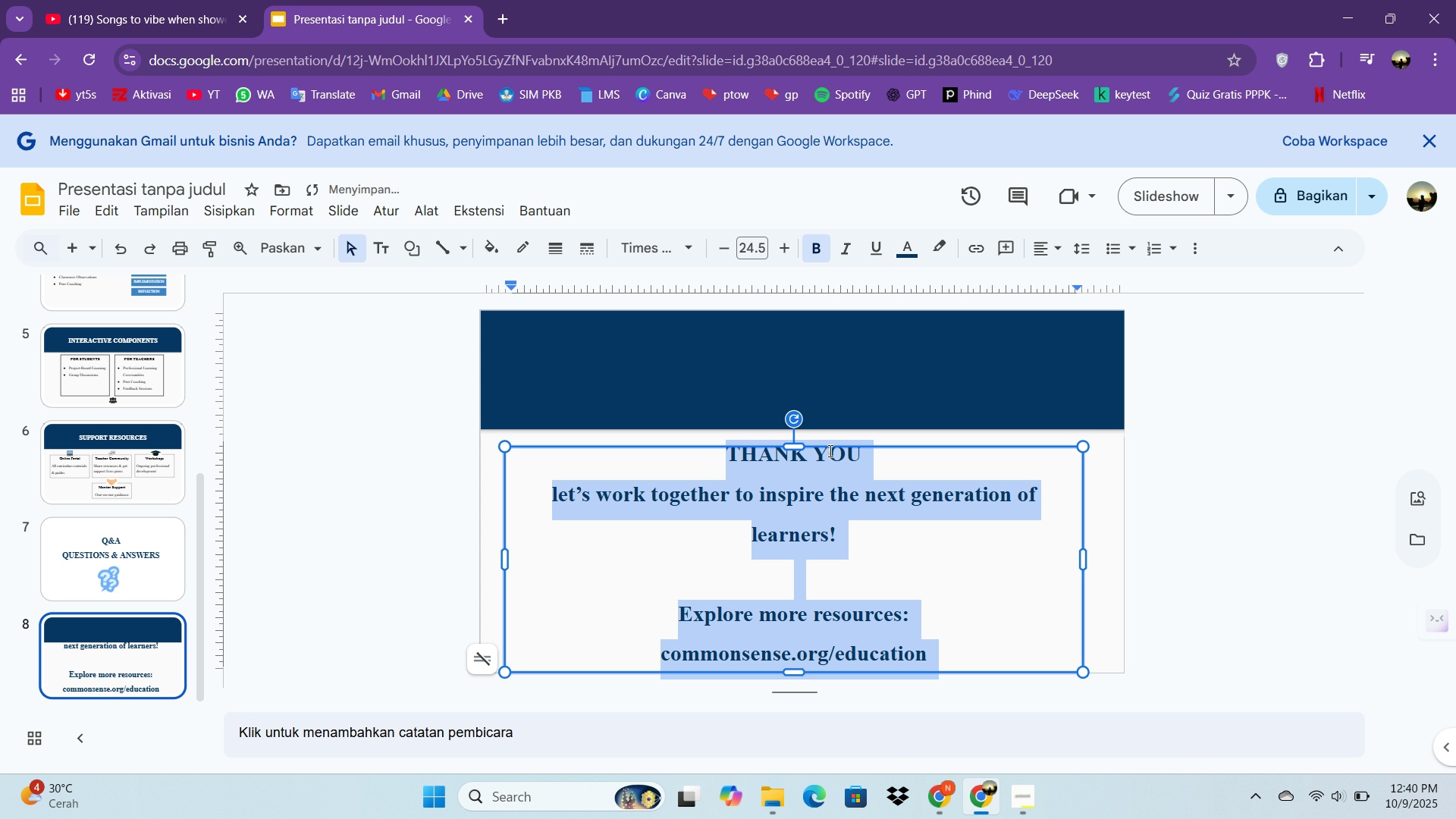 
left_click([924, 513])
 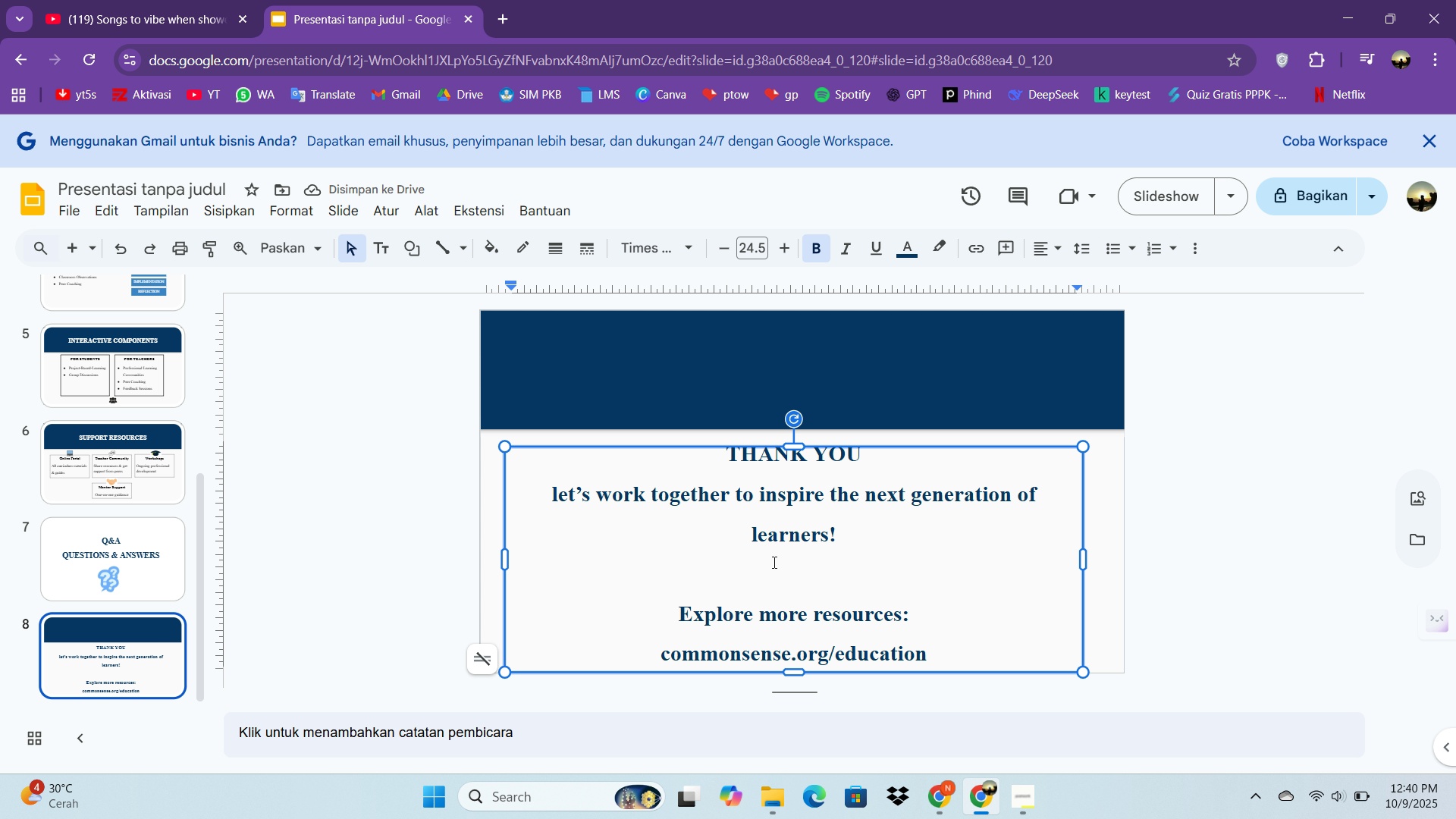 
left_click([846, 575])
 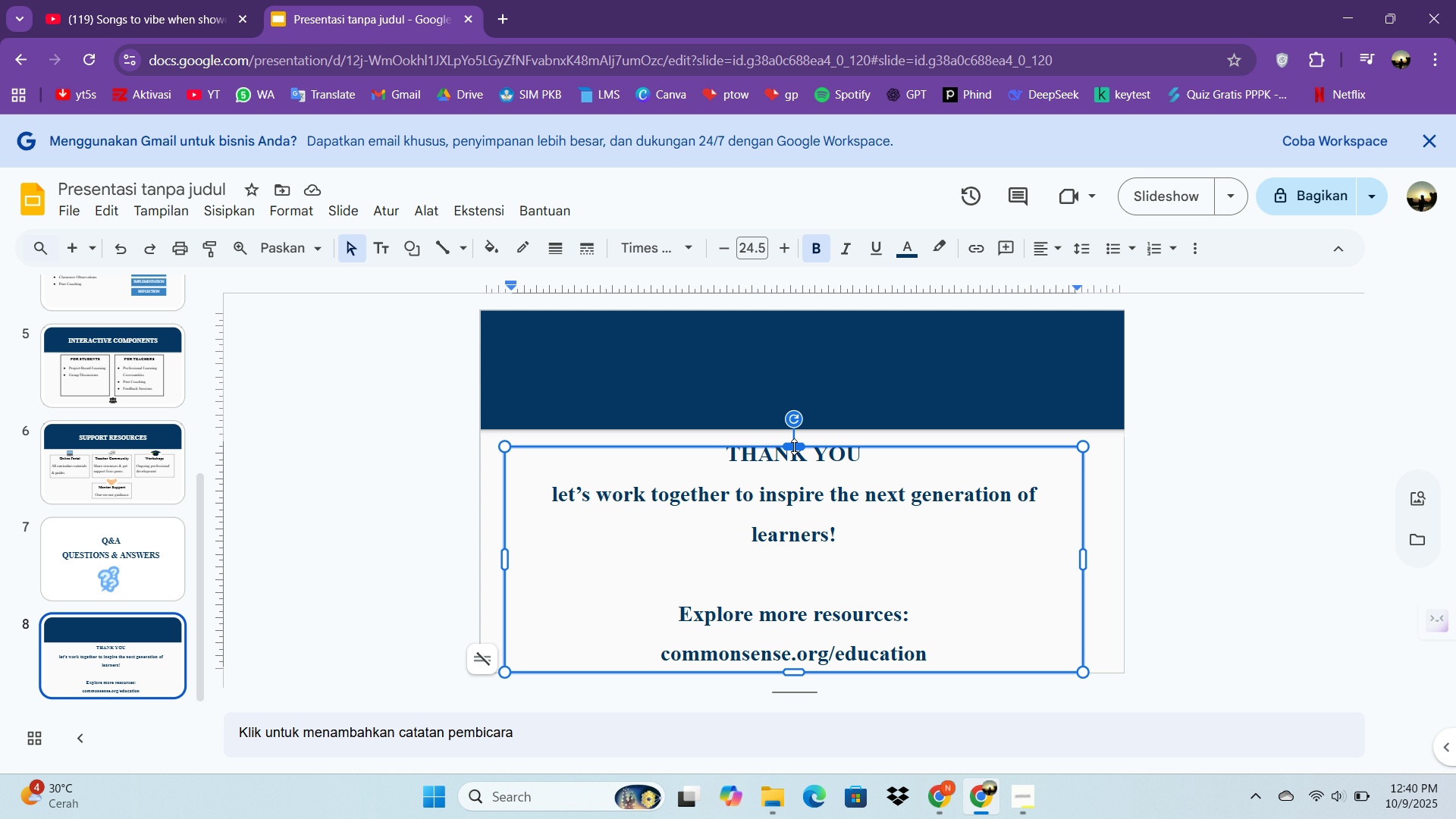 
left_click_drag(start_coordinate=[794, 447], to_coordinate=[783, 378])
 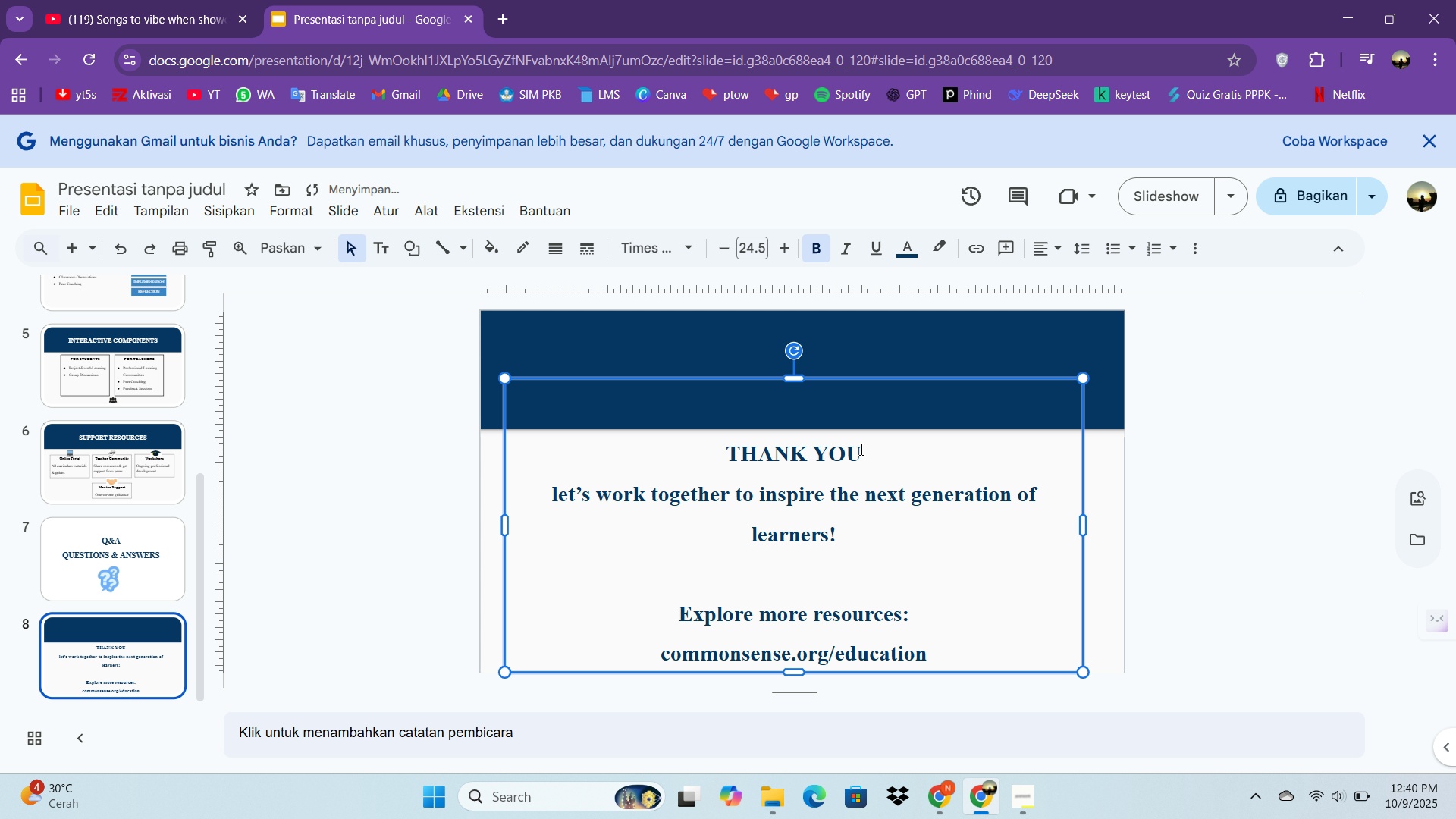 
left_click([860, 449])
 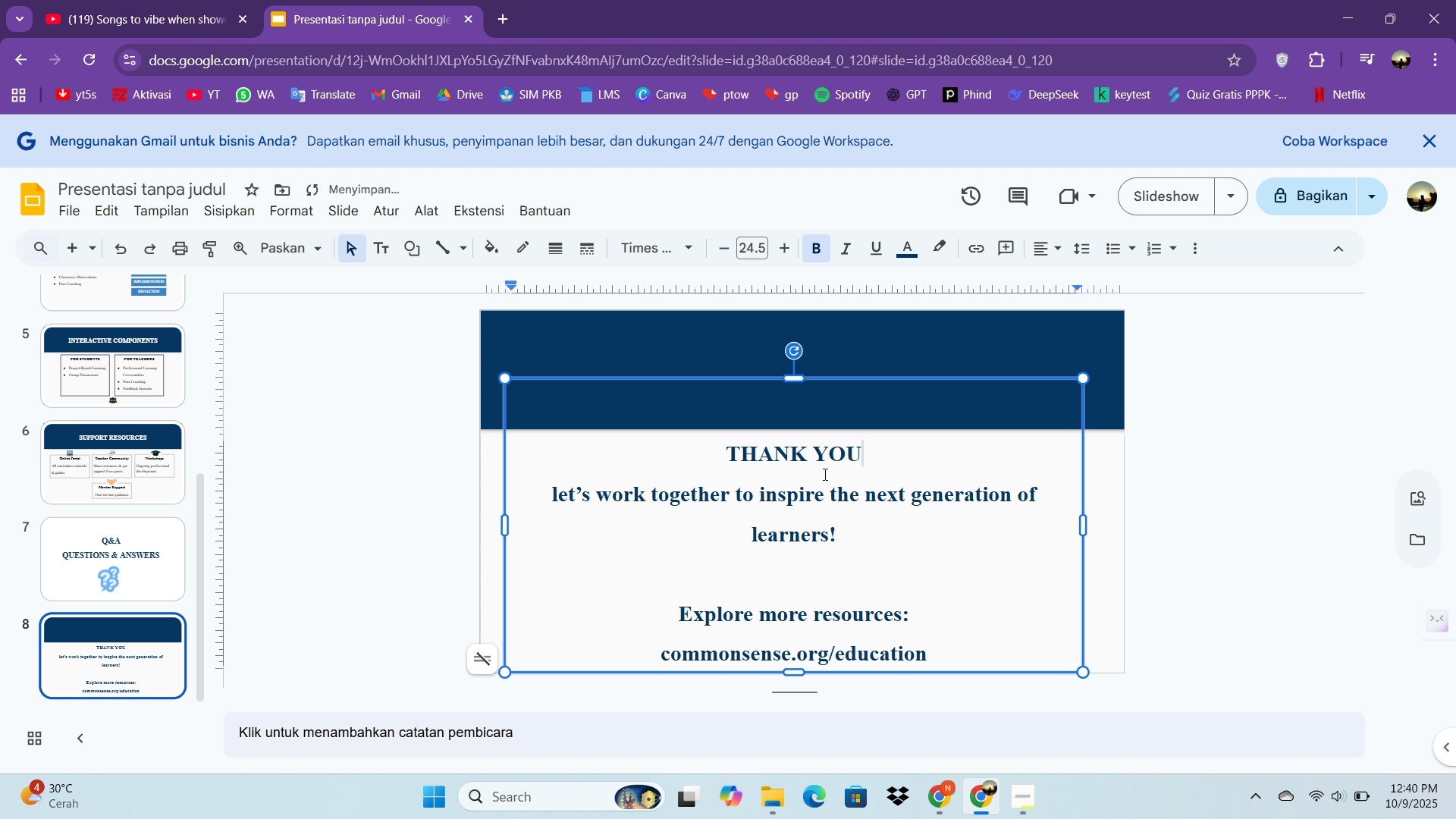 
key(Enter)
 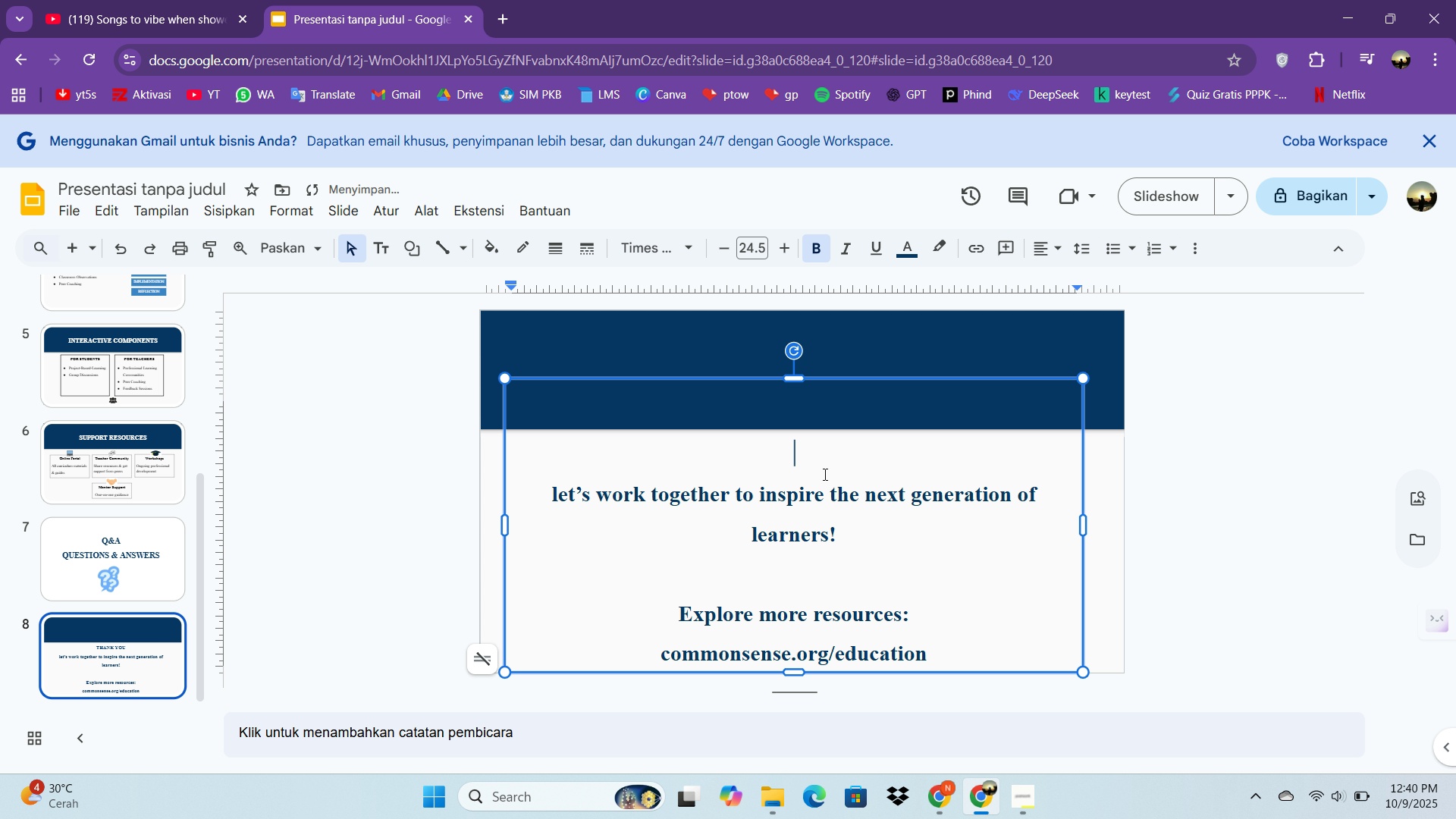 
key(Control+Z)
 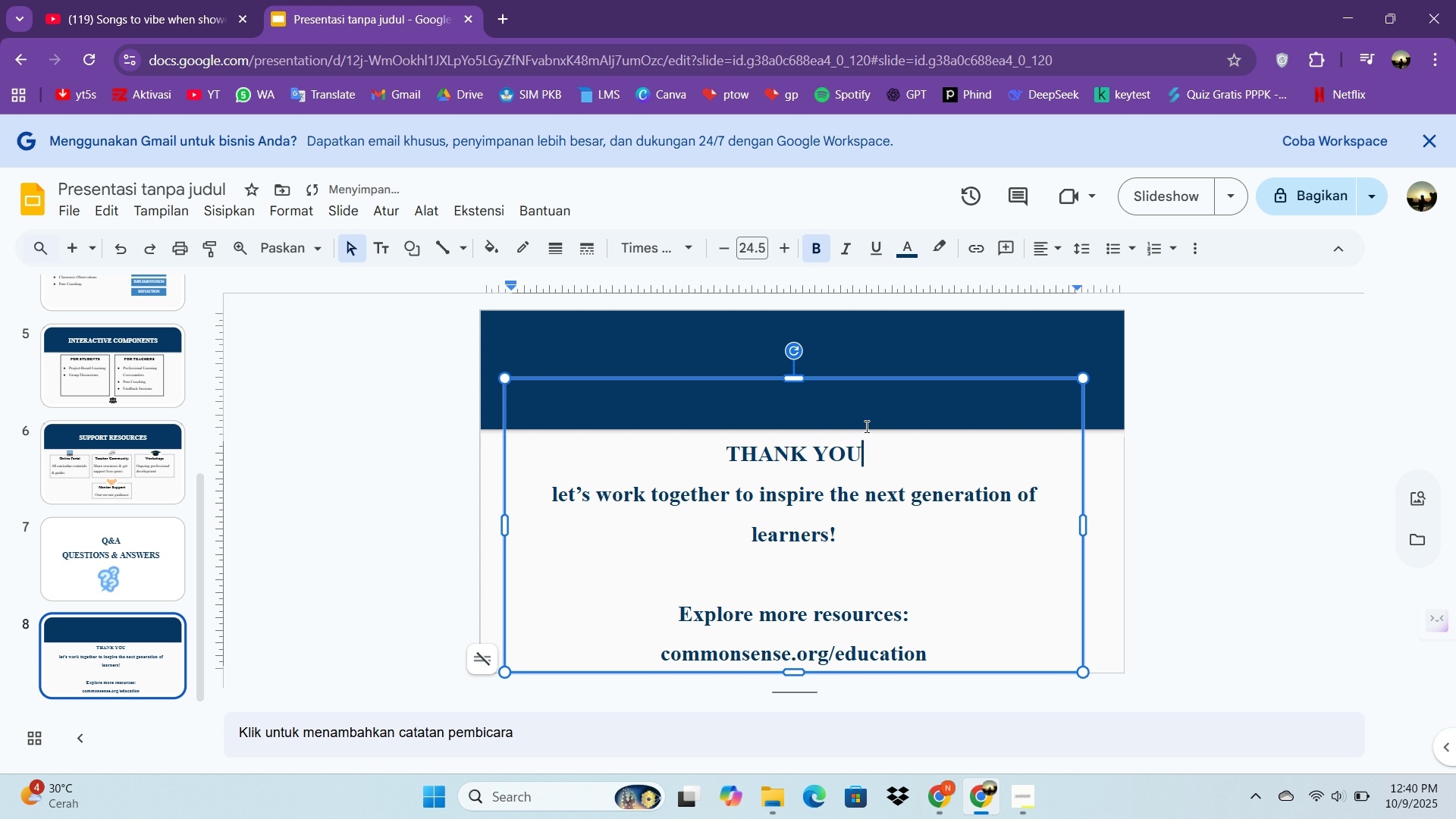 
left_click_drag(start_coordinate=[862, 456], to_coordinate=[686, 463])
 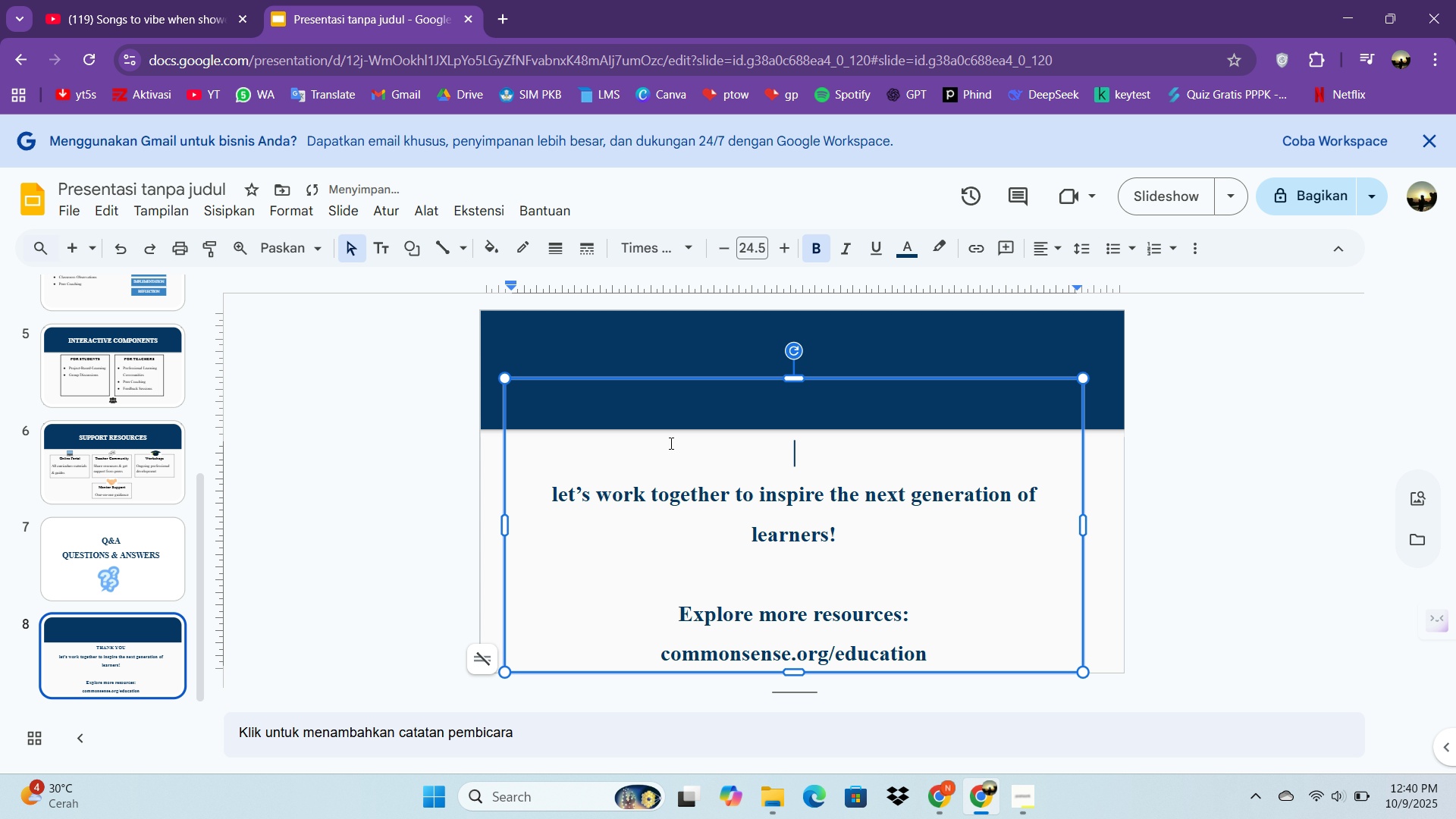 
key(Backspace)
 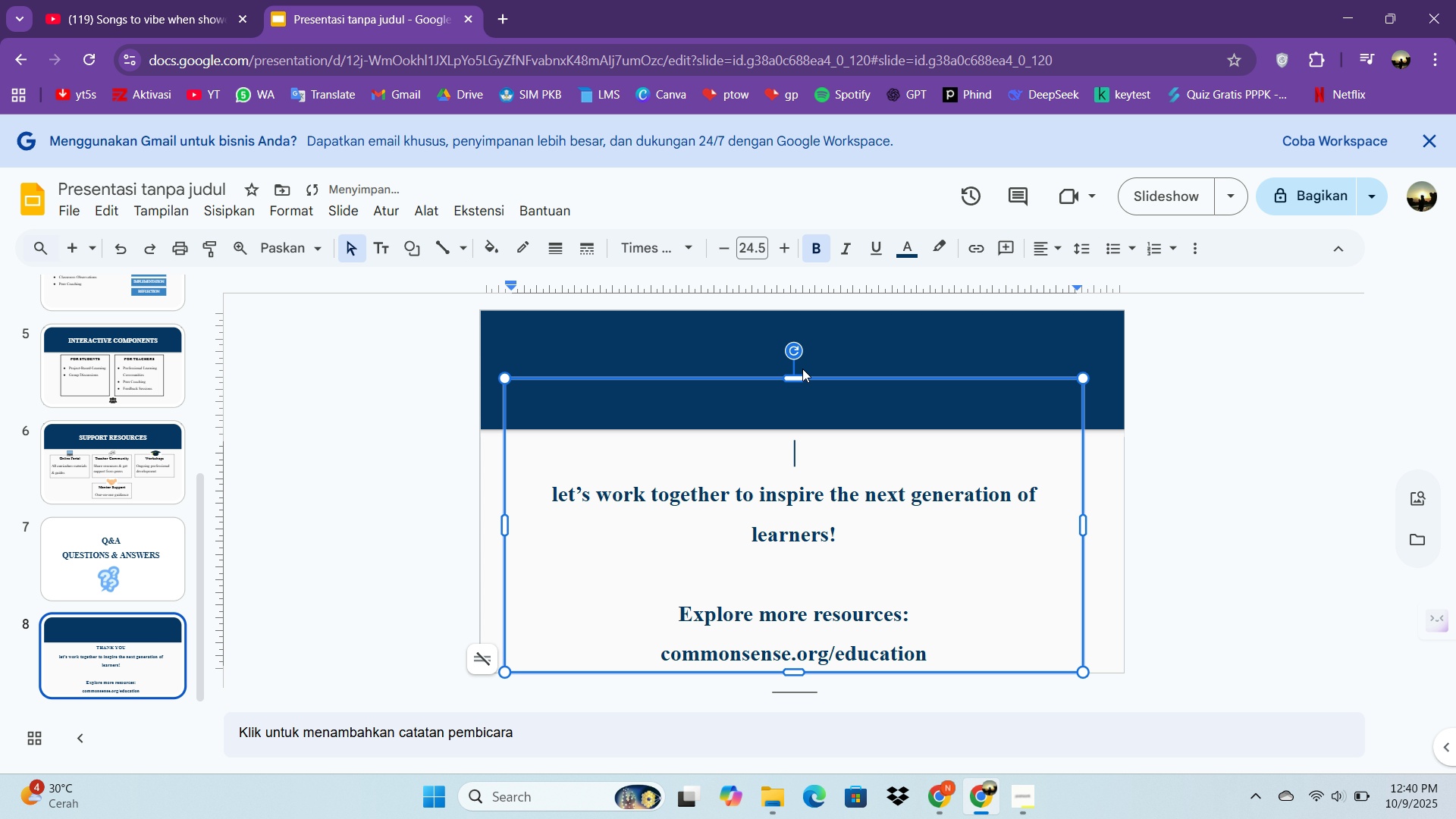 
left_click_drag(start_coordinate=[798, 376], to_coordinate=[813, 469])
 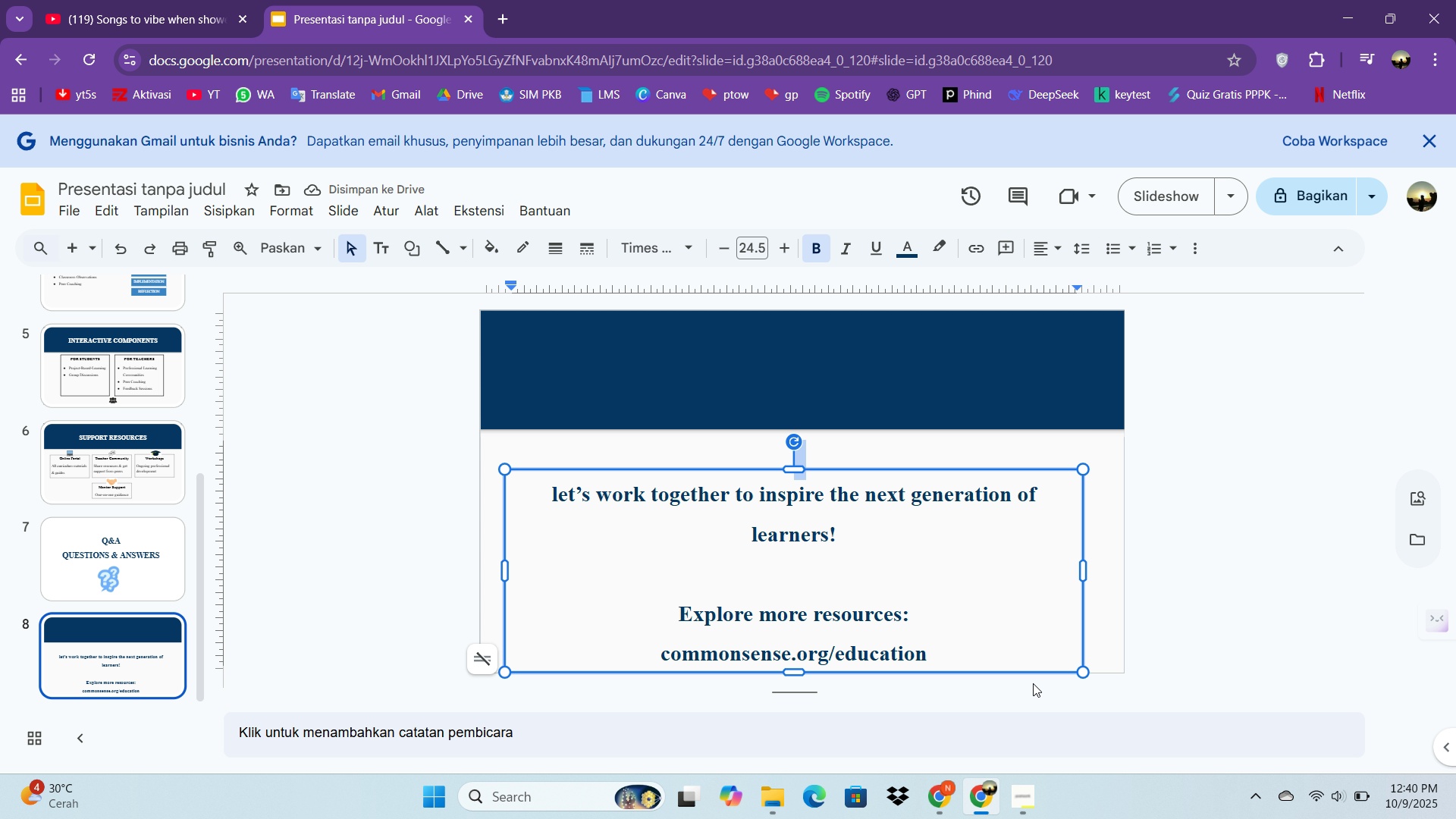 
left_click([1018, 656])
 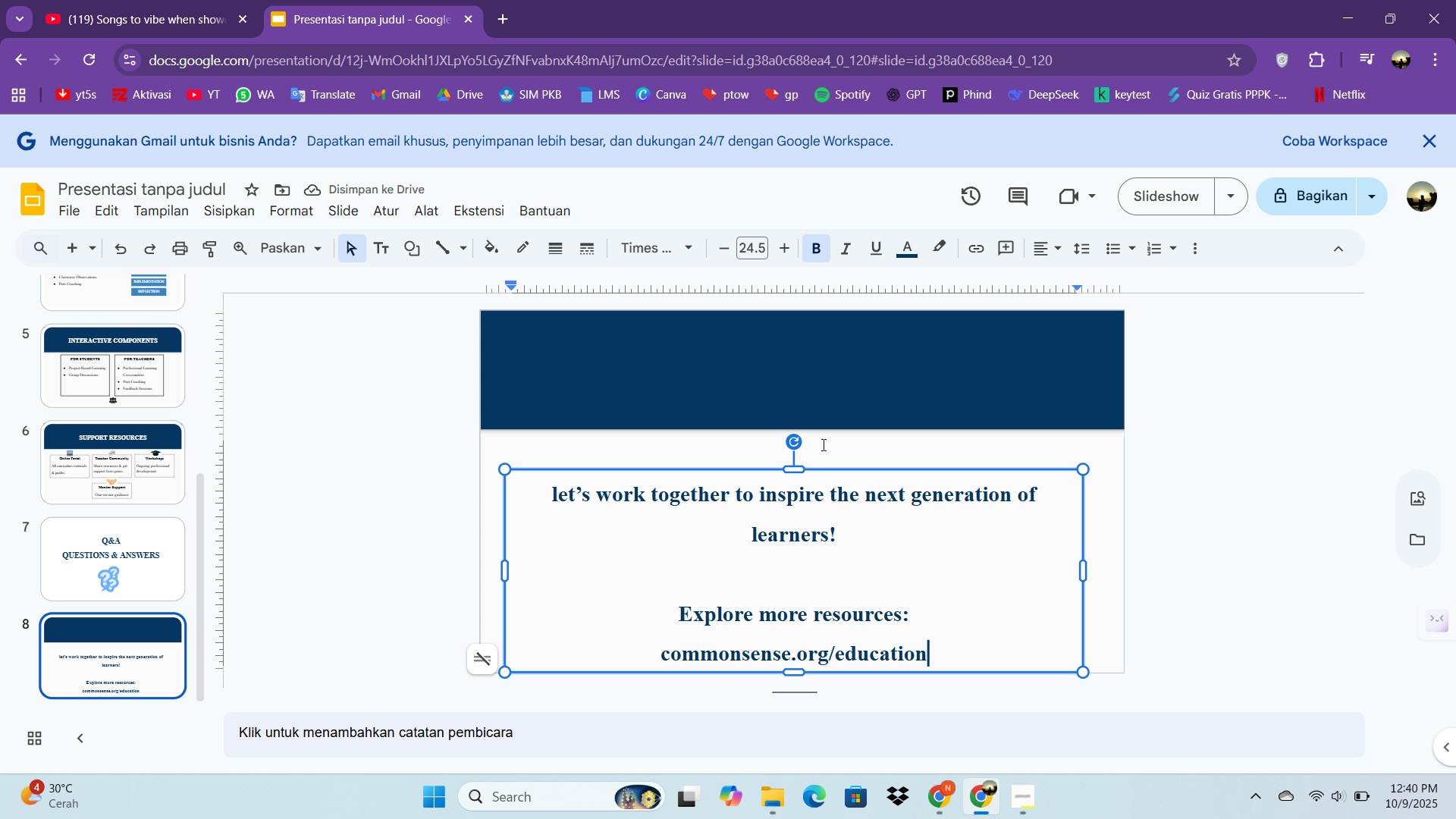 
left_click_drag(start_coordinate=[821, 450], to_coordinate=[835, 441])
 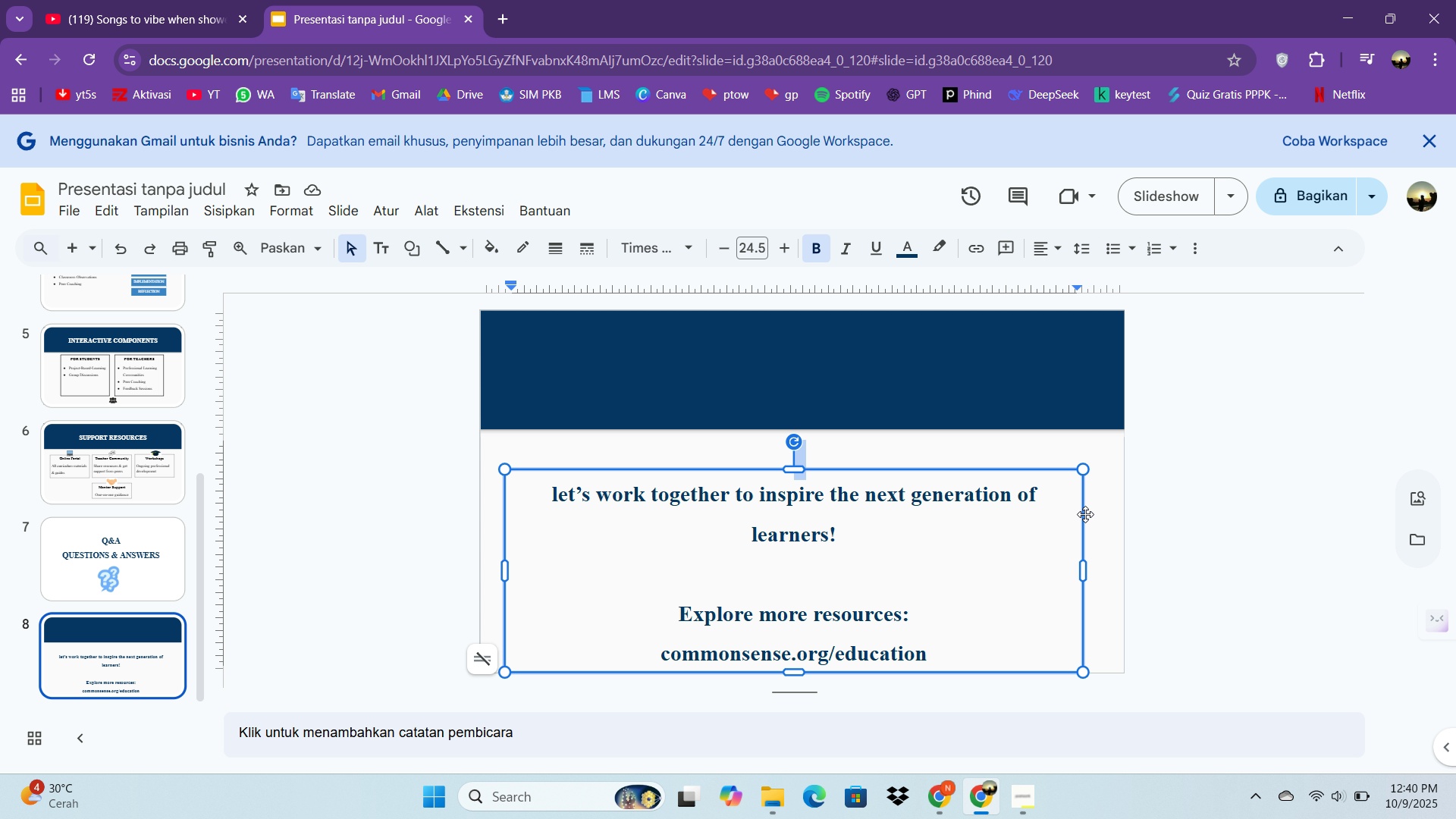 
left_click_drag(start_coordinate=[1084, 515], to_coordinate=[1094, 495])
 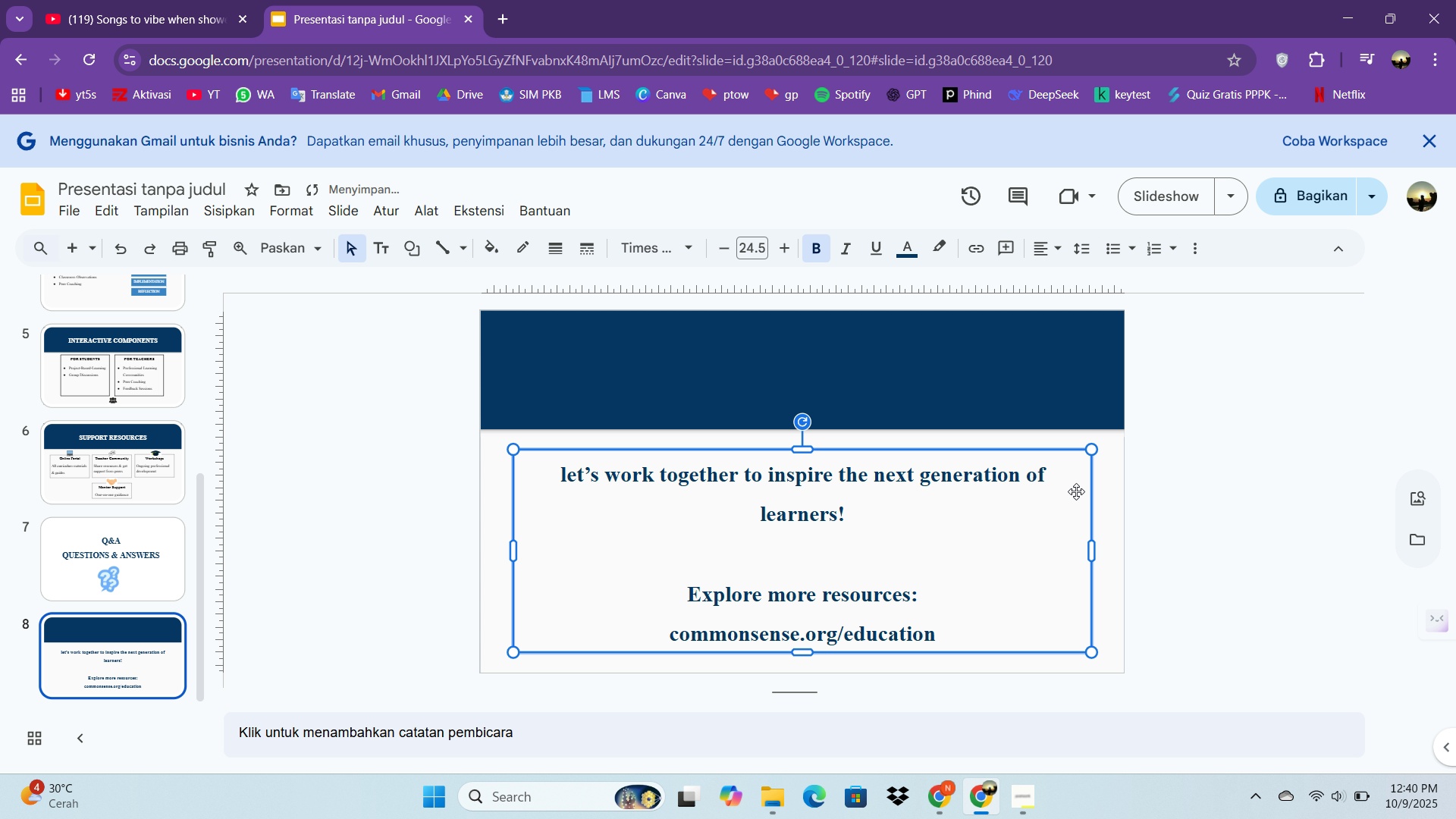 
left_click([1131, 494])
 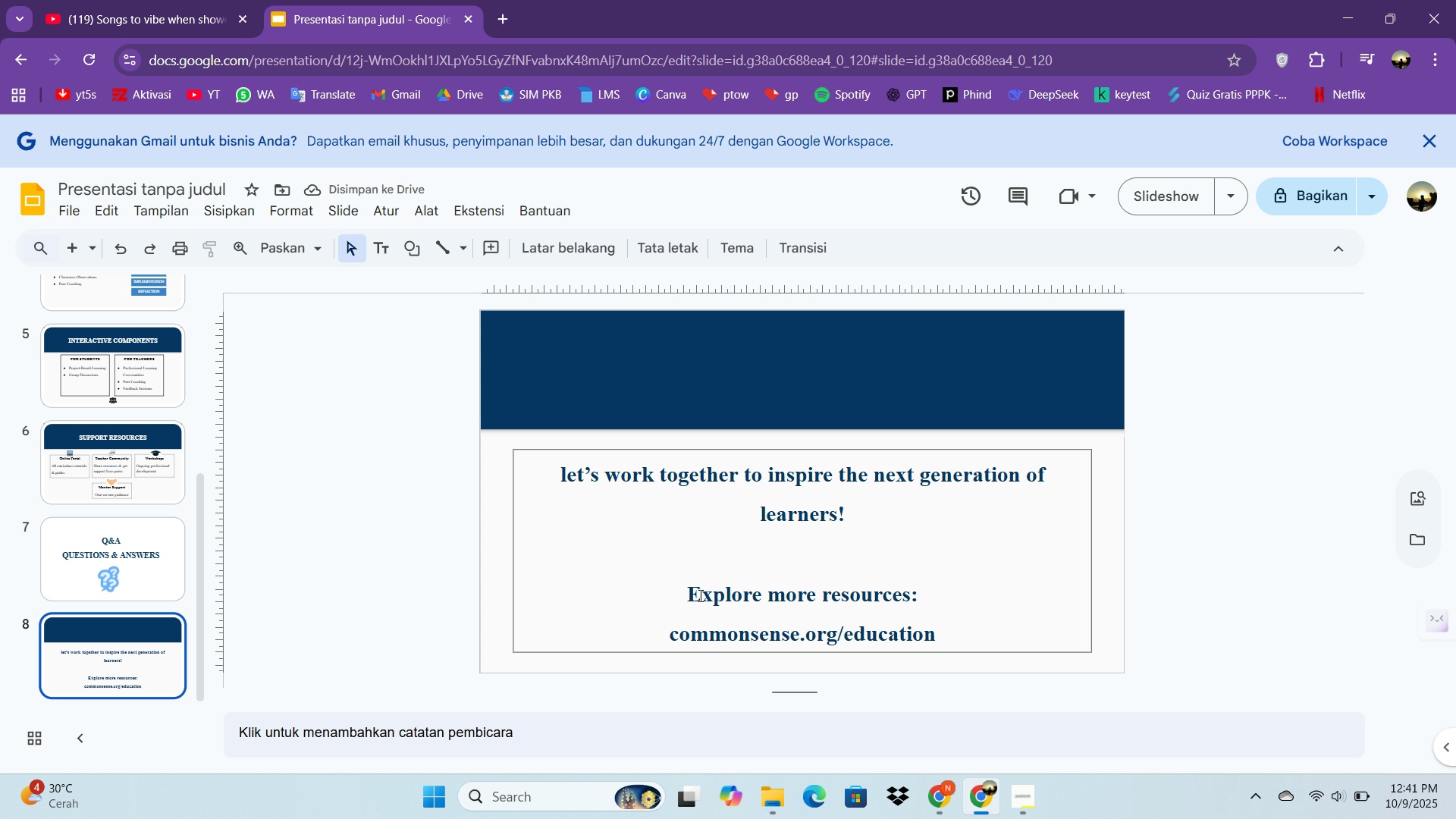 
left_click_drag(start_coordinate=[694, 593], to_coordinate=[972, 604])
 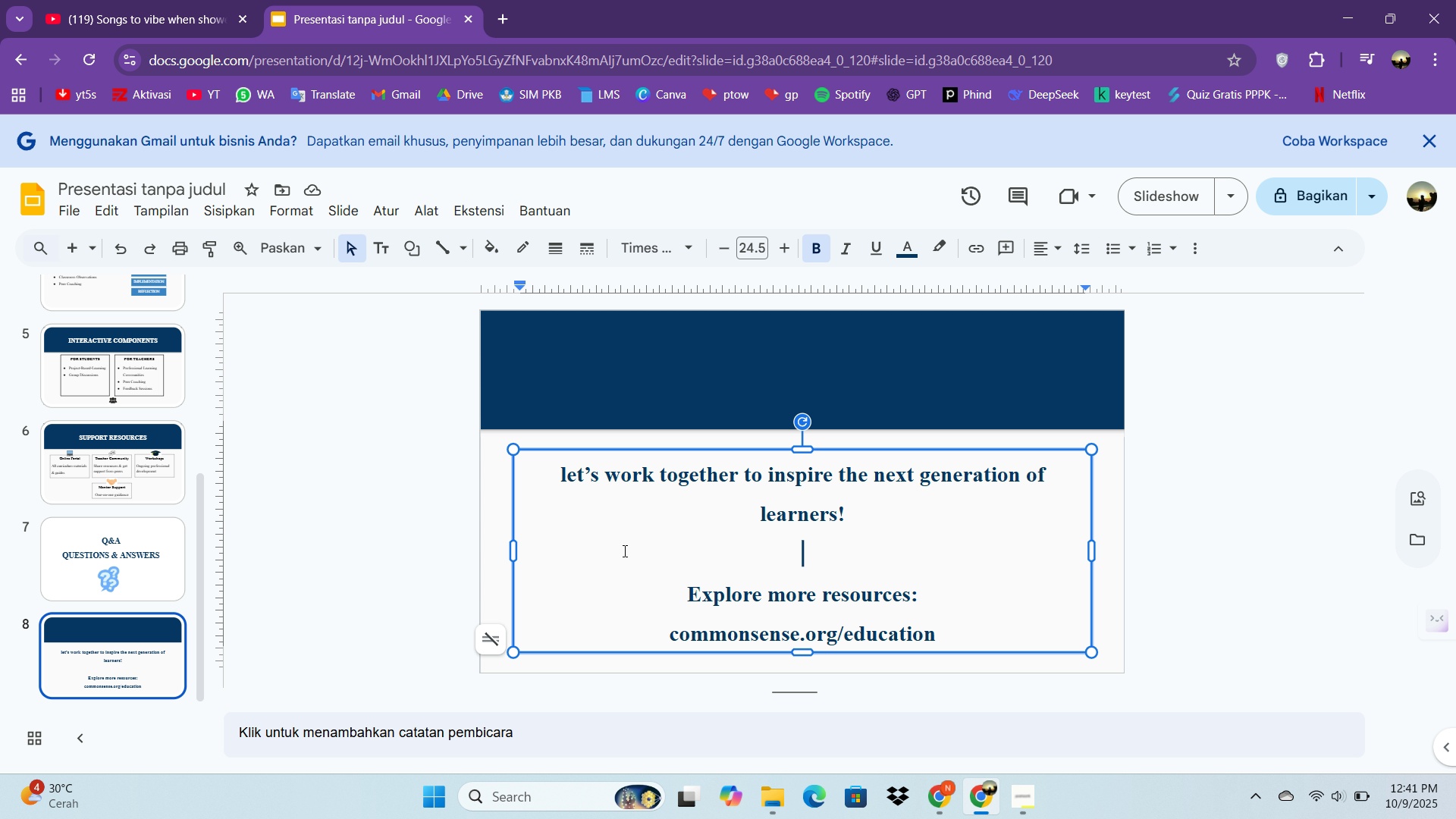 
left_click([623, 551])
 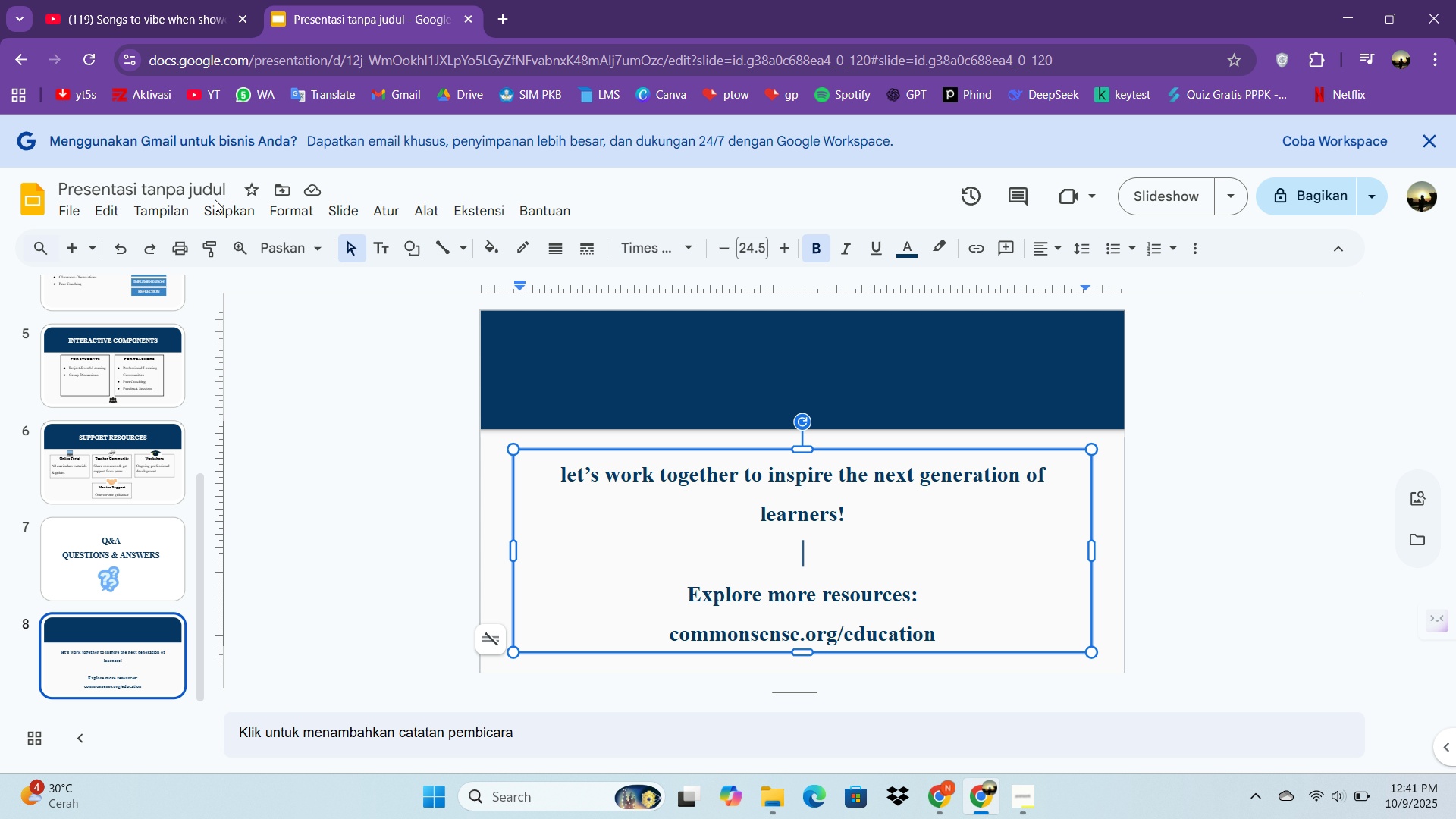 
left_click([218, 205])
 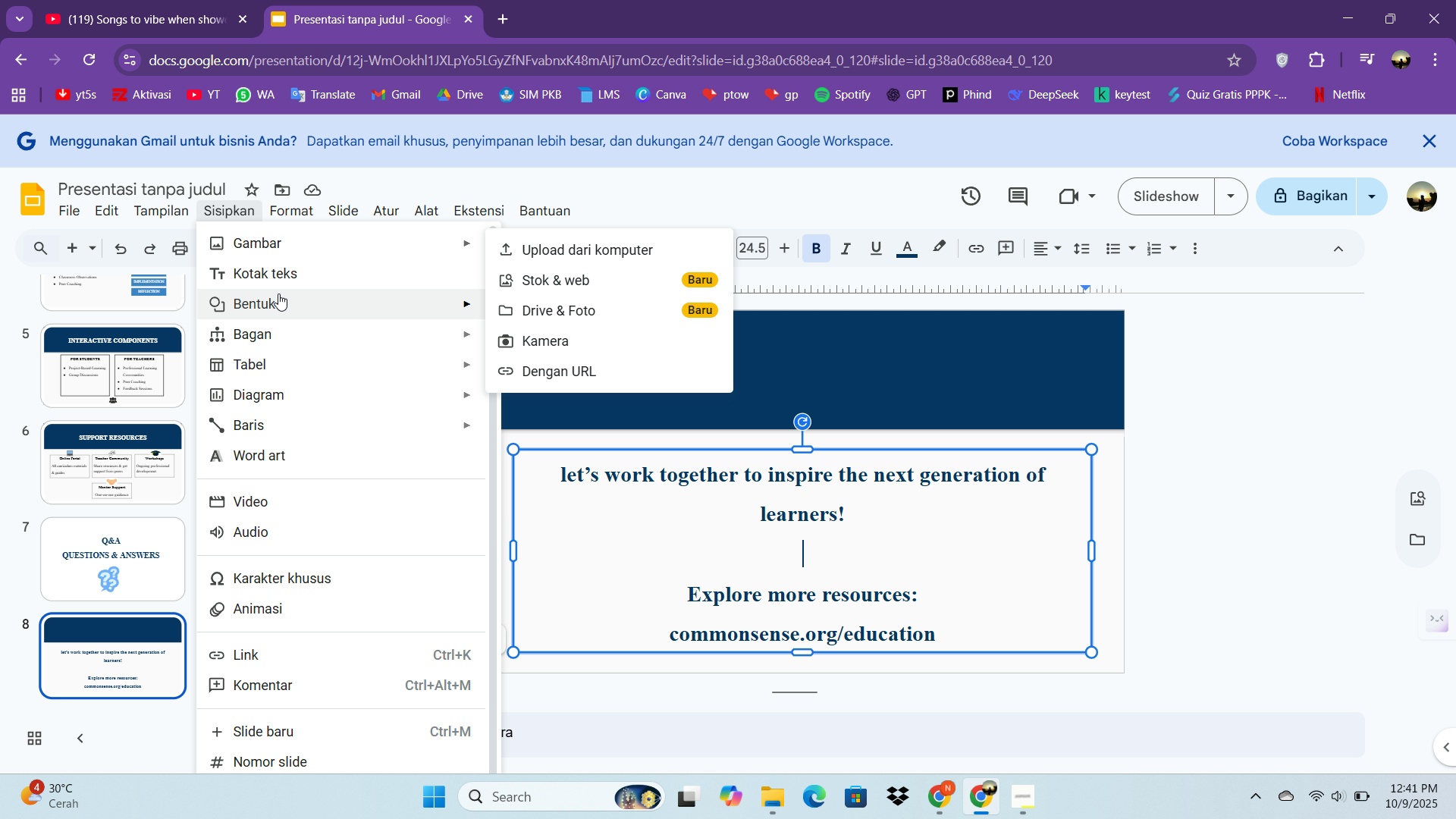 
left_click([273, 270])
 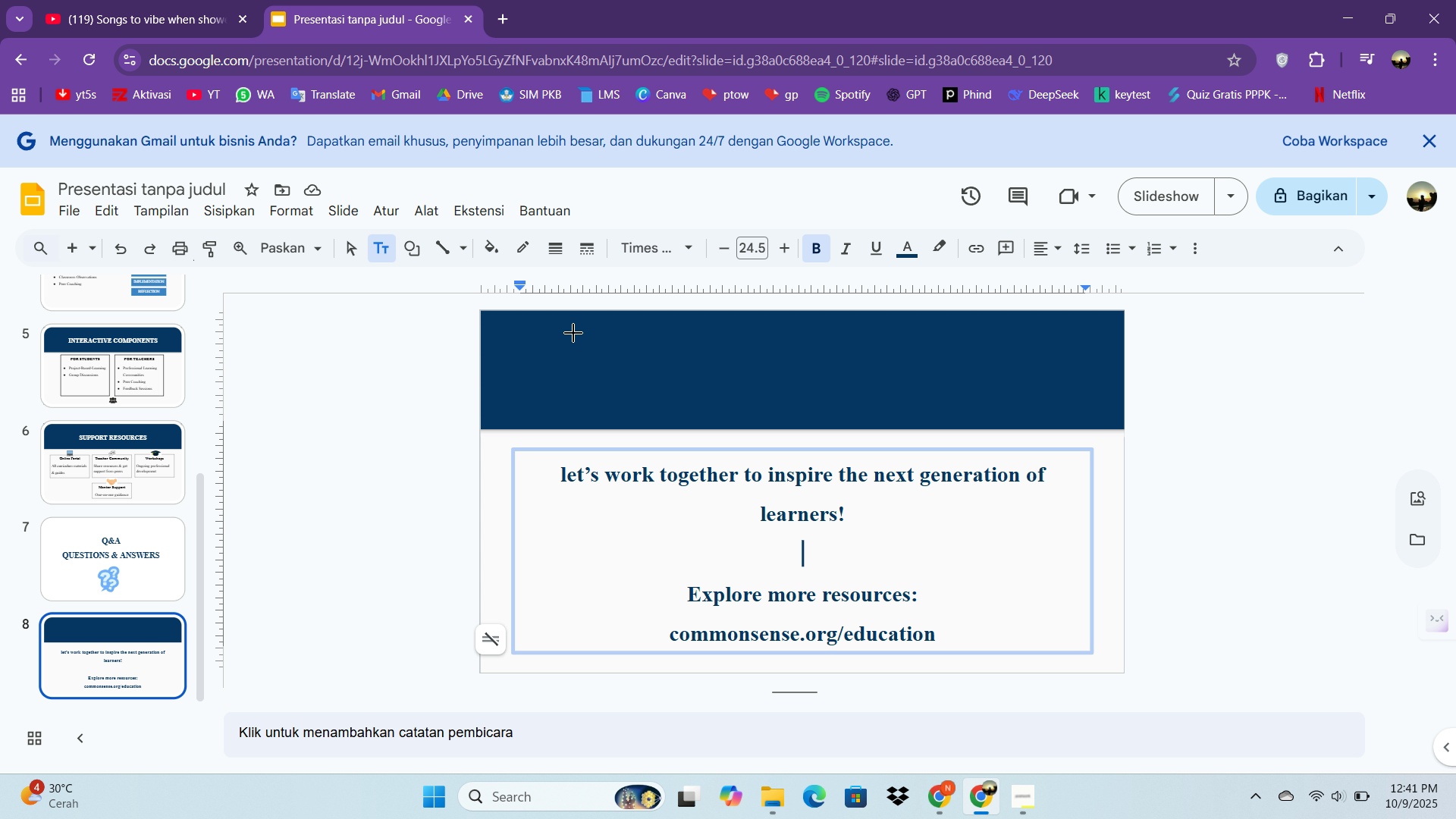 
left_click_drag(start_coordinate=[573, 331], to_coordinate=[927, 406])
 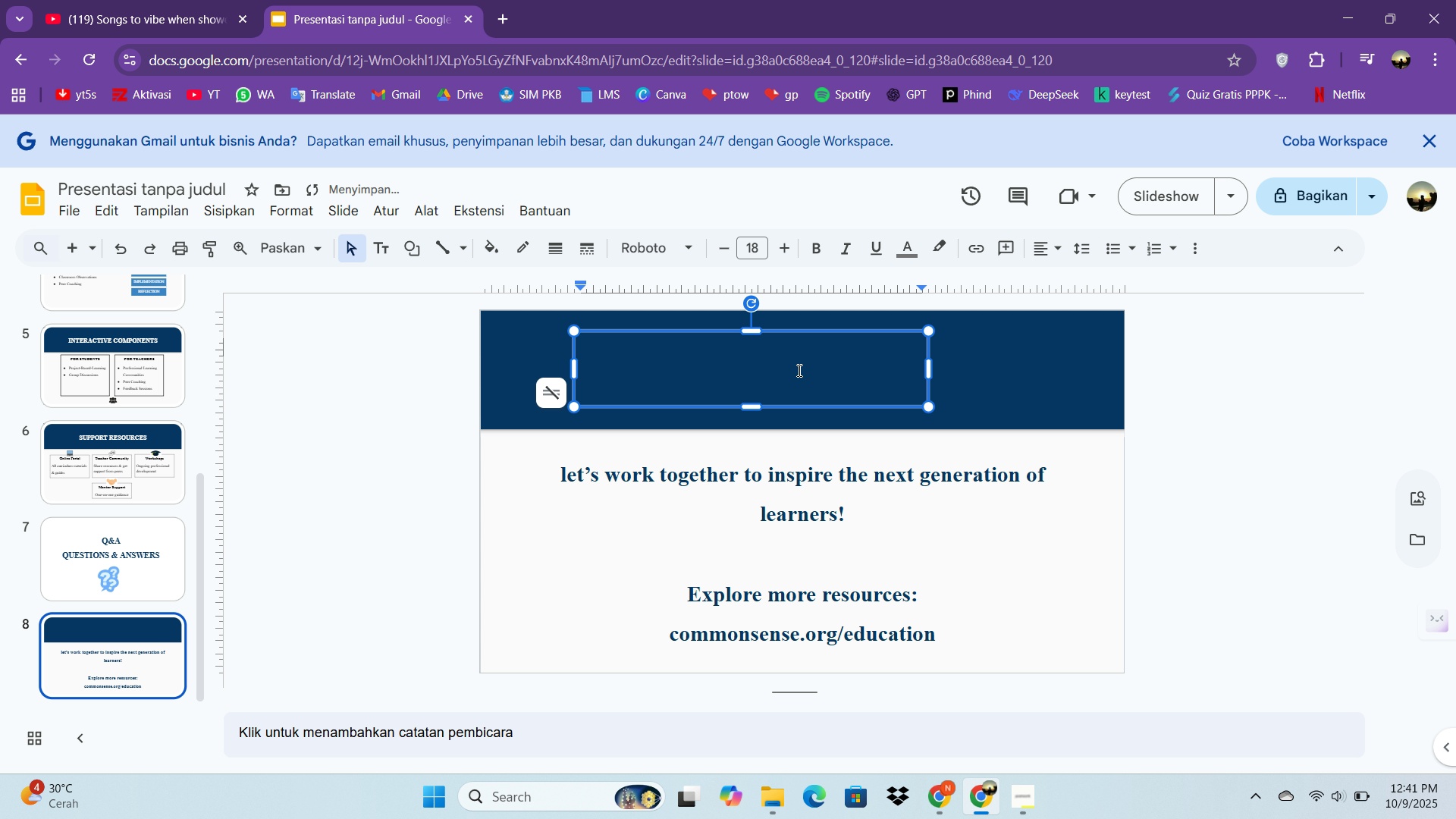 
type(THANK YU)
key(Backspace)
type(OU)
 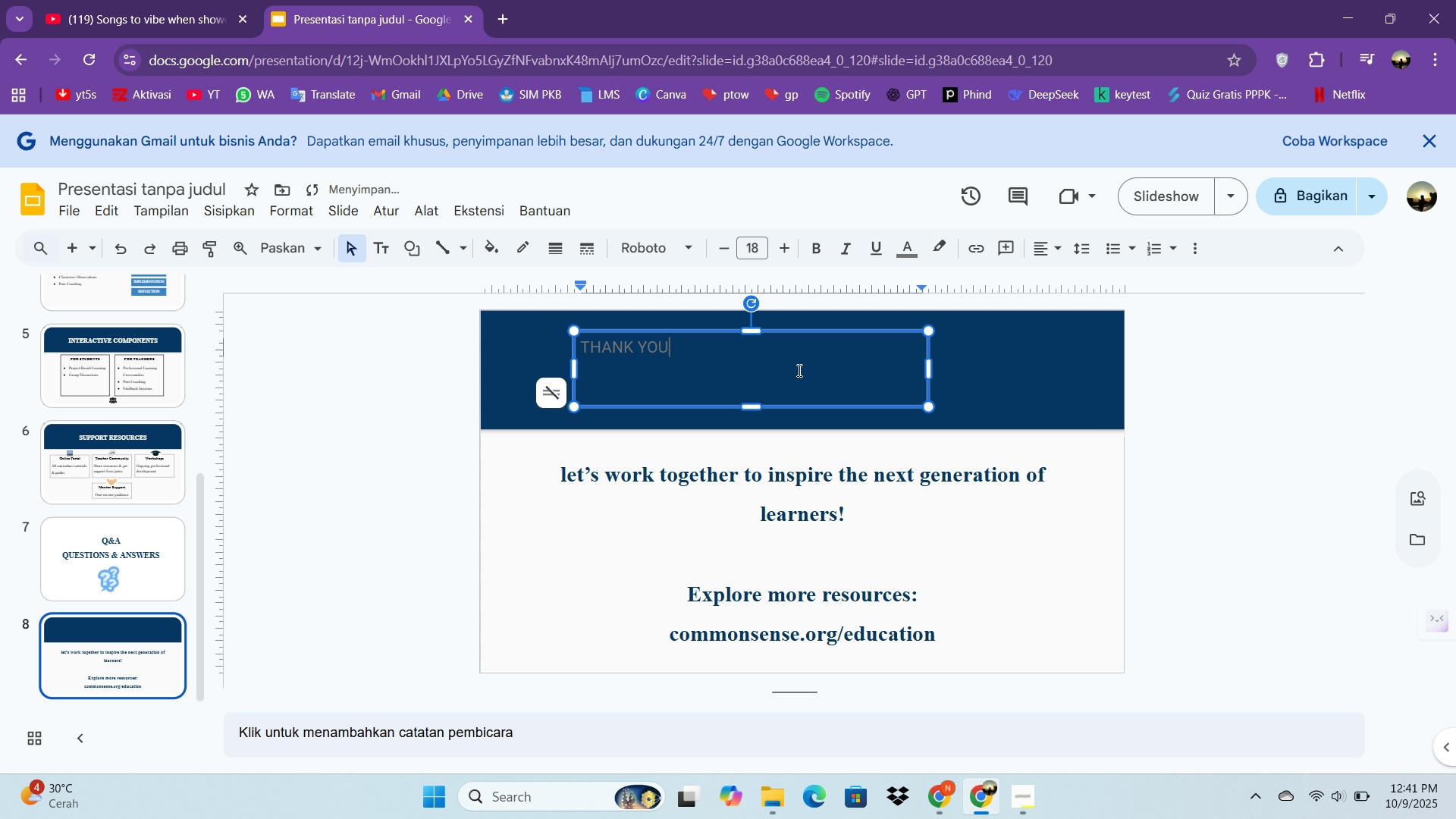 
key(Control+A)
 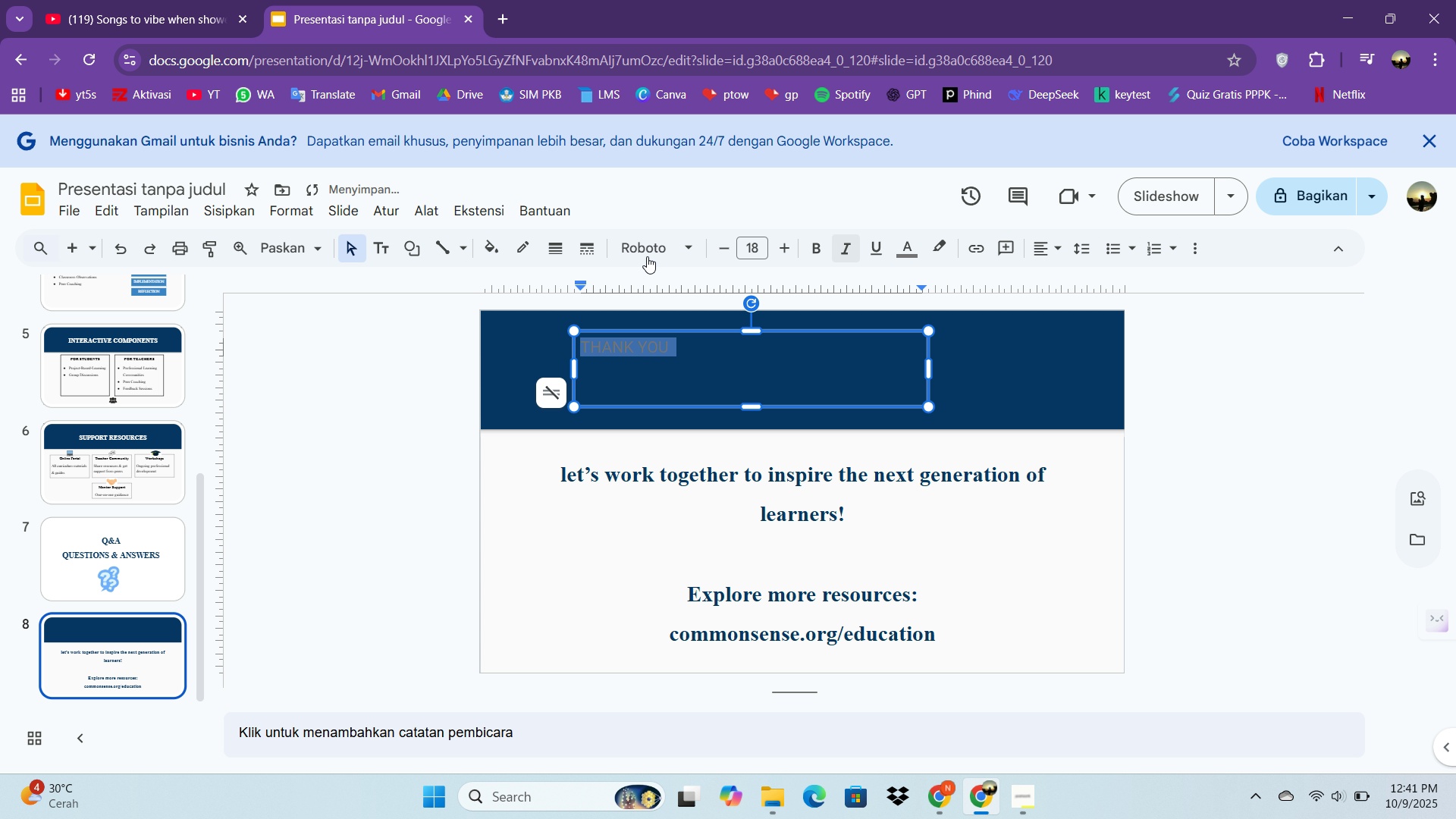 
left_click([660, 246])
 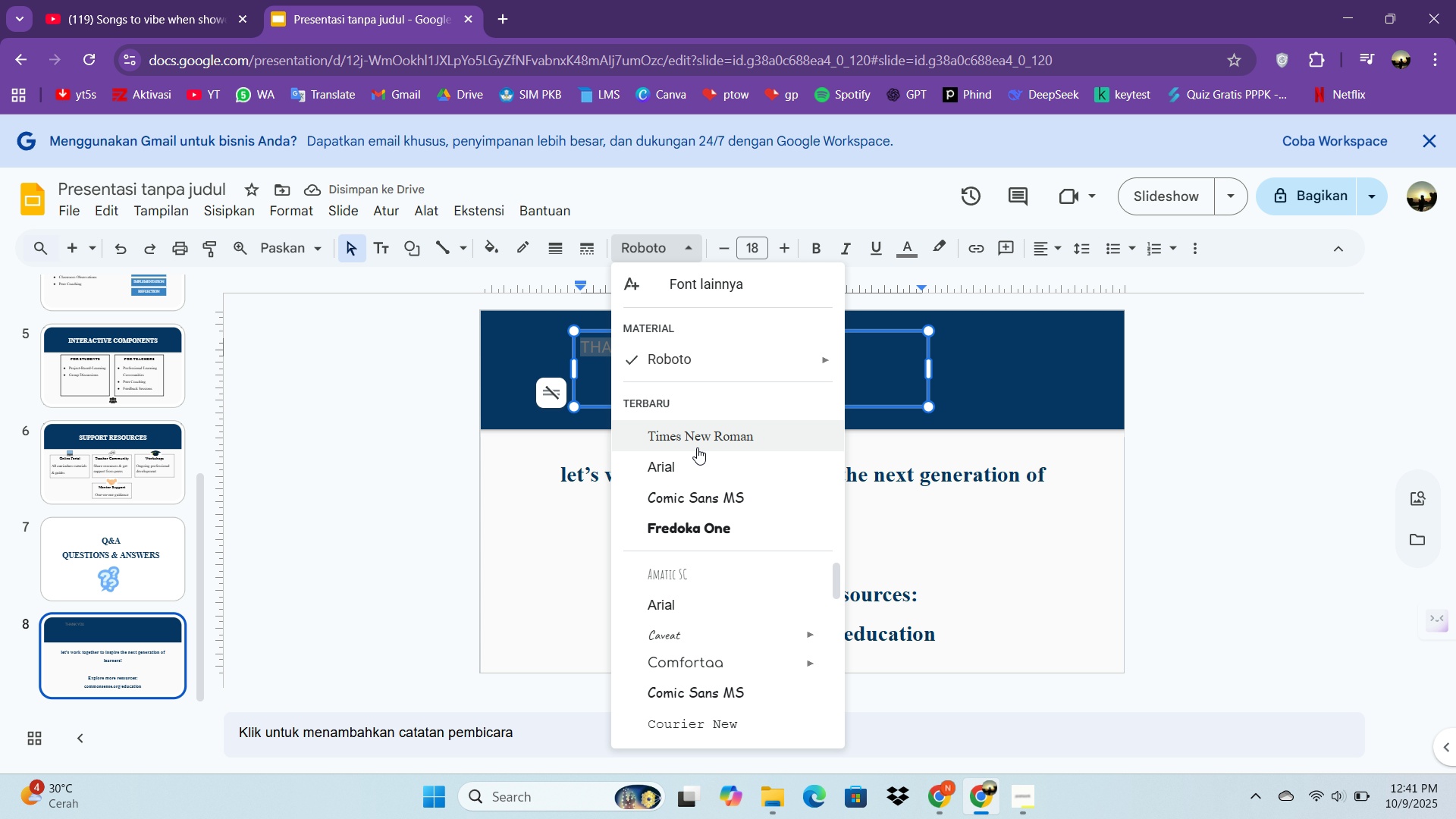 
left_click([697, 443])
 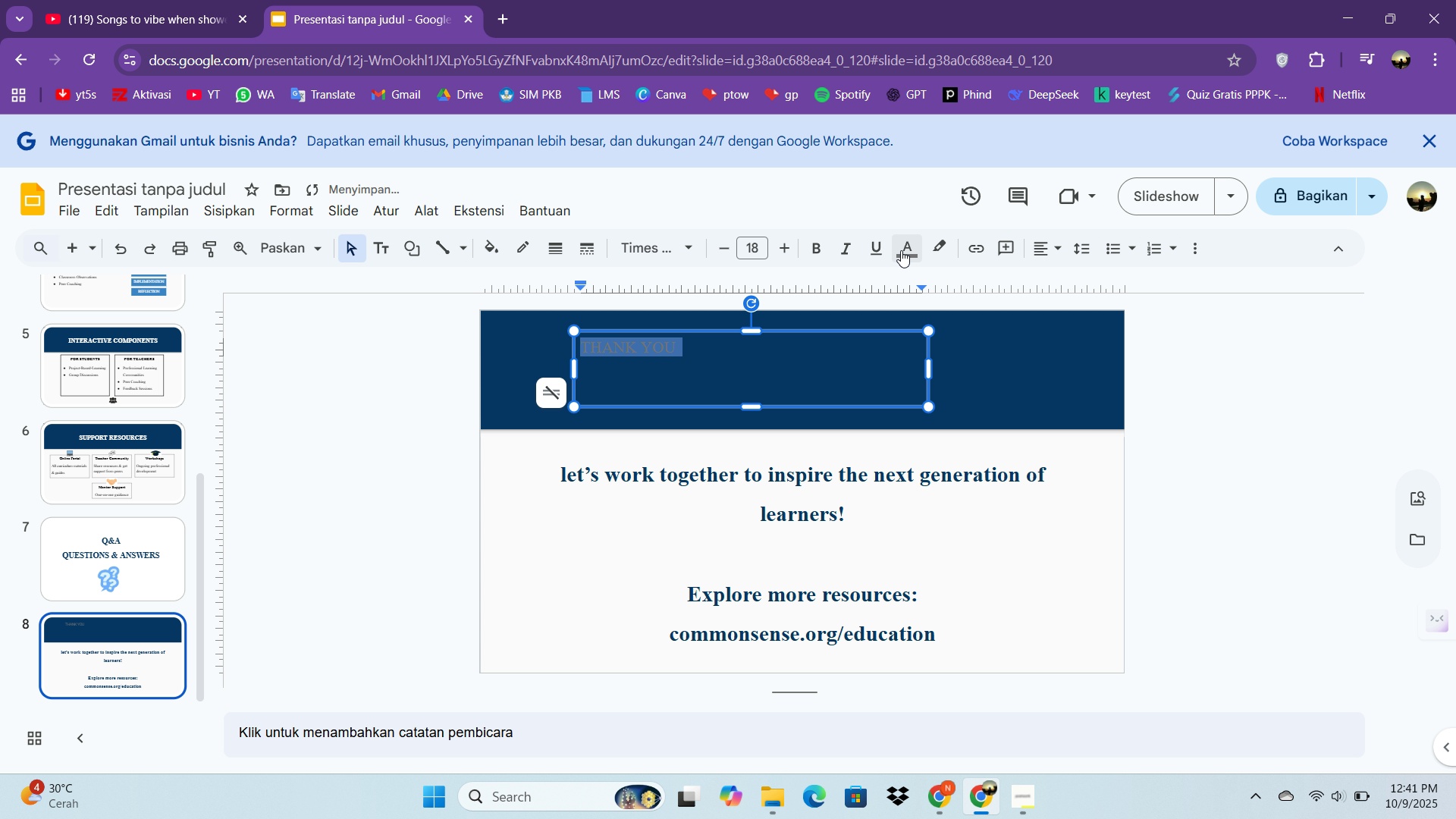 
left_click([901, 250])
 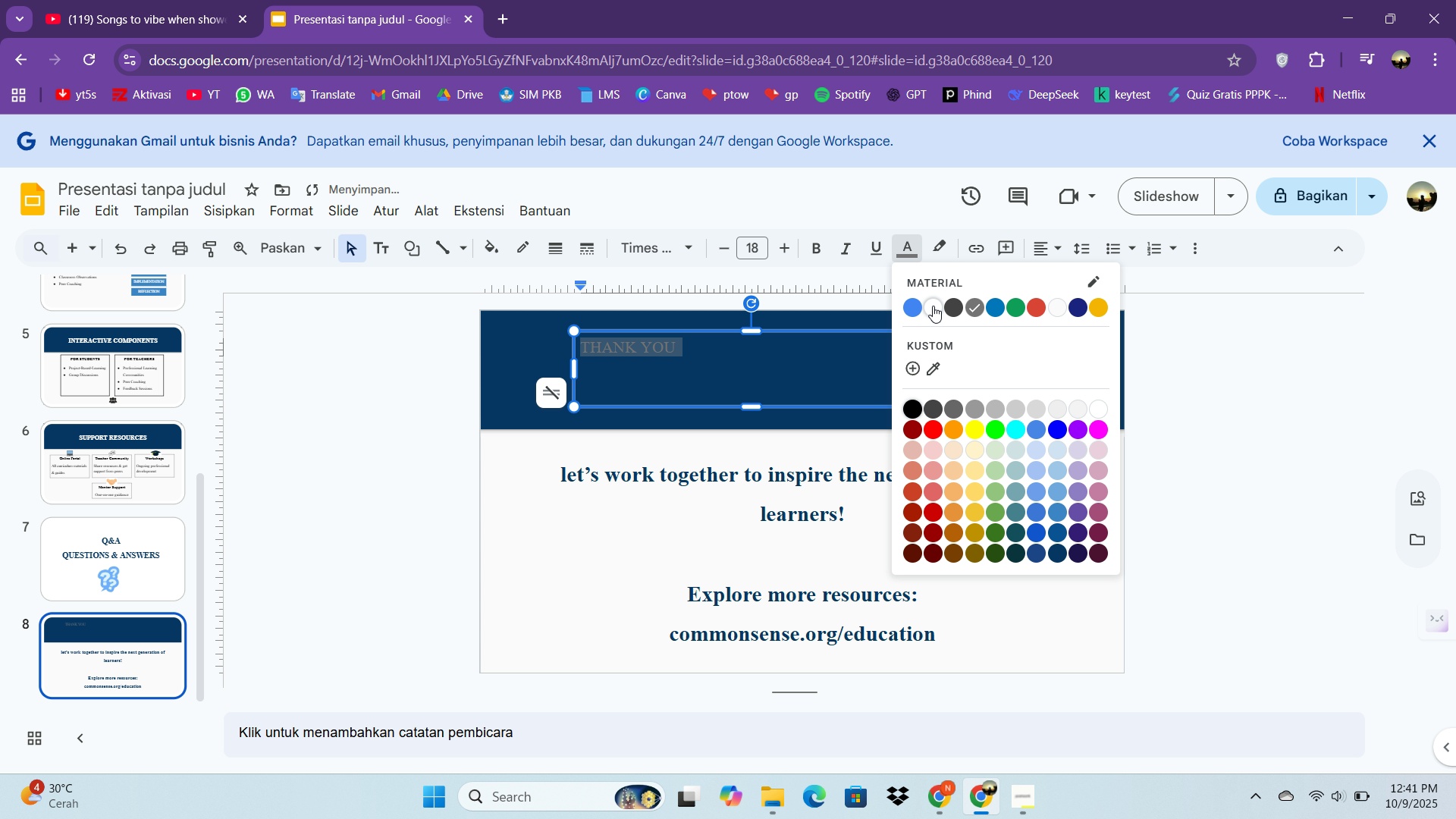 
left_click([933, 306])
 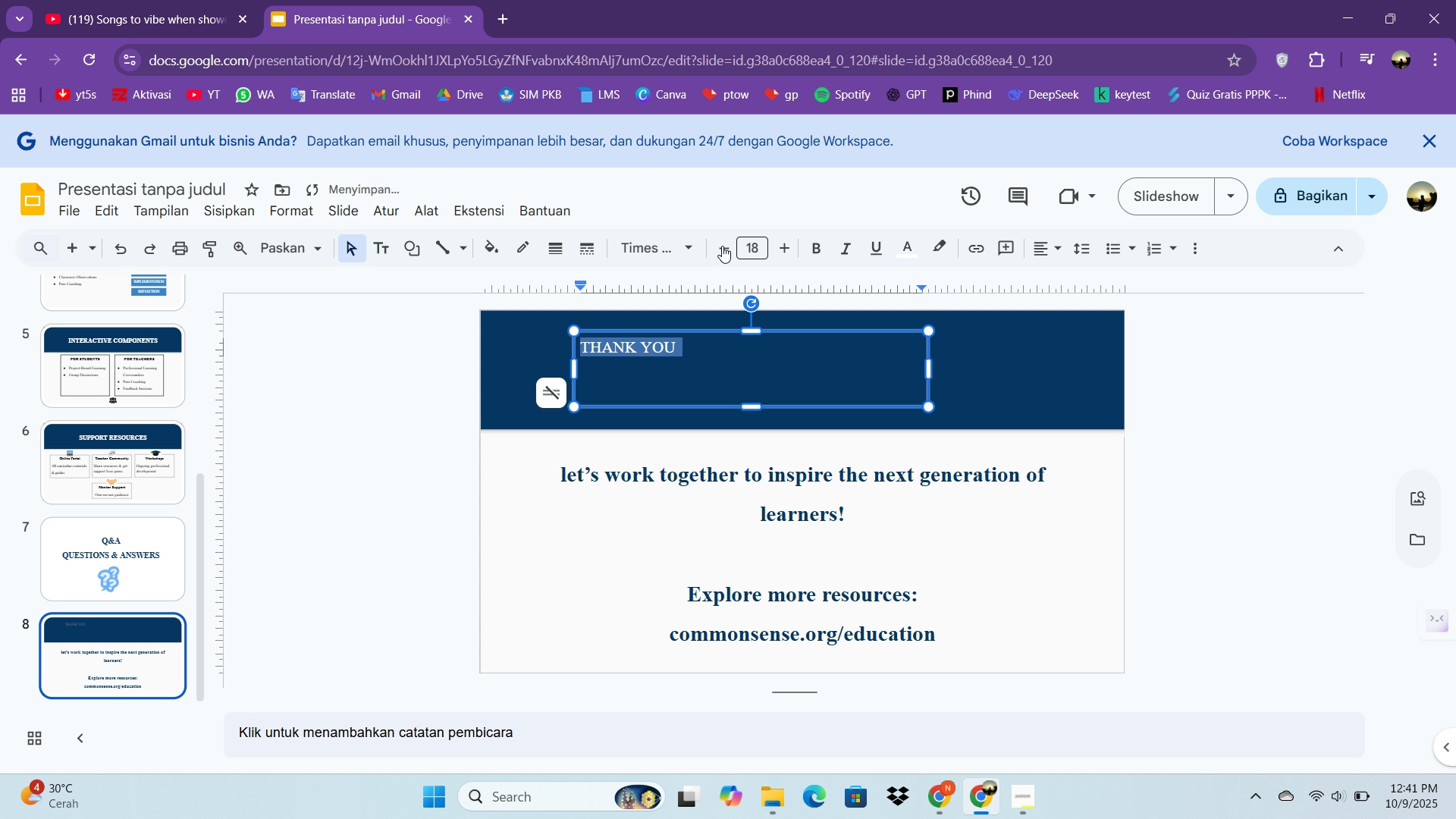 
key(Control+B)
 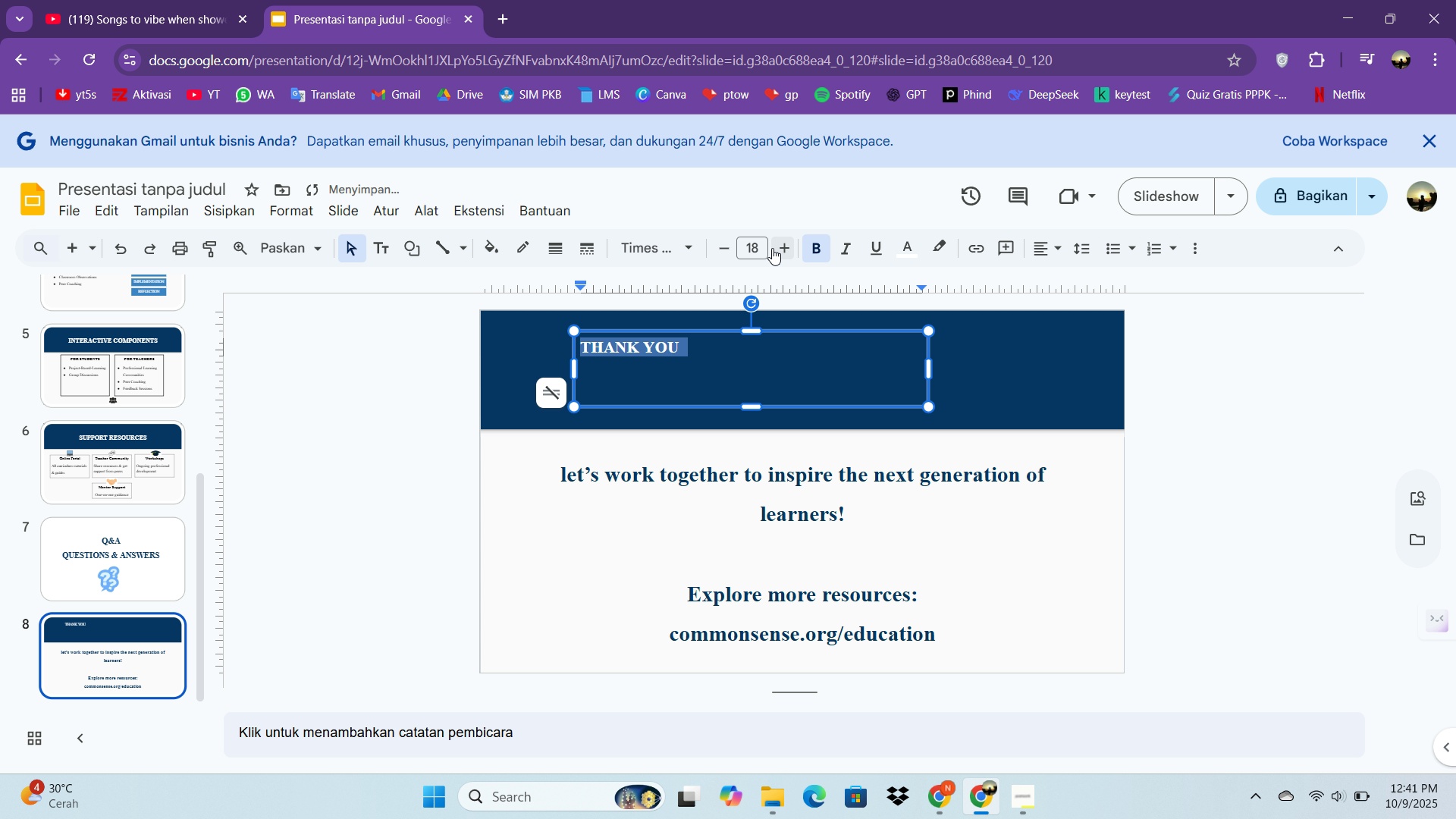 
double_click([772, 248])
 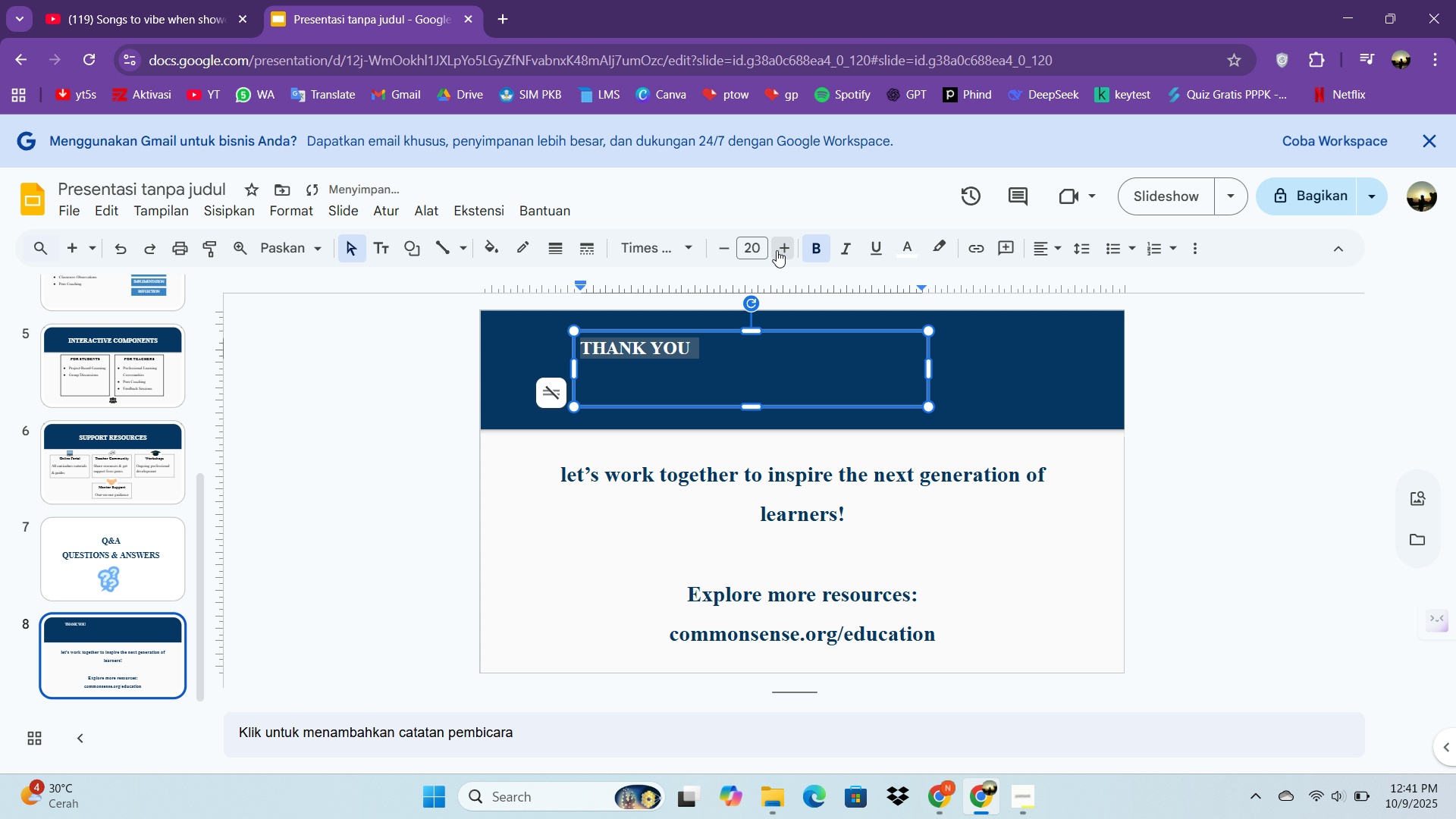 
triple_click([777, 250])
 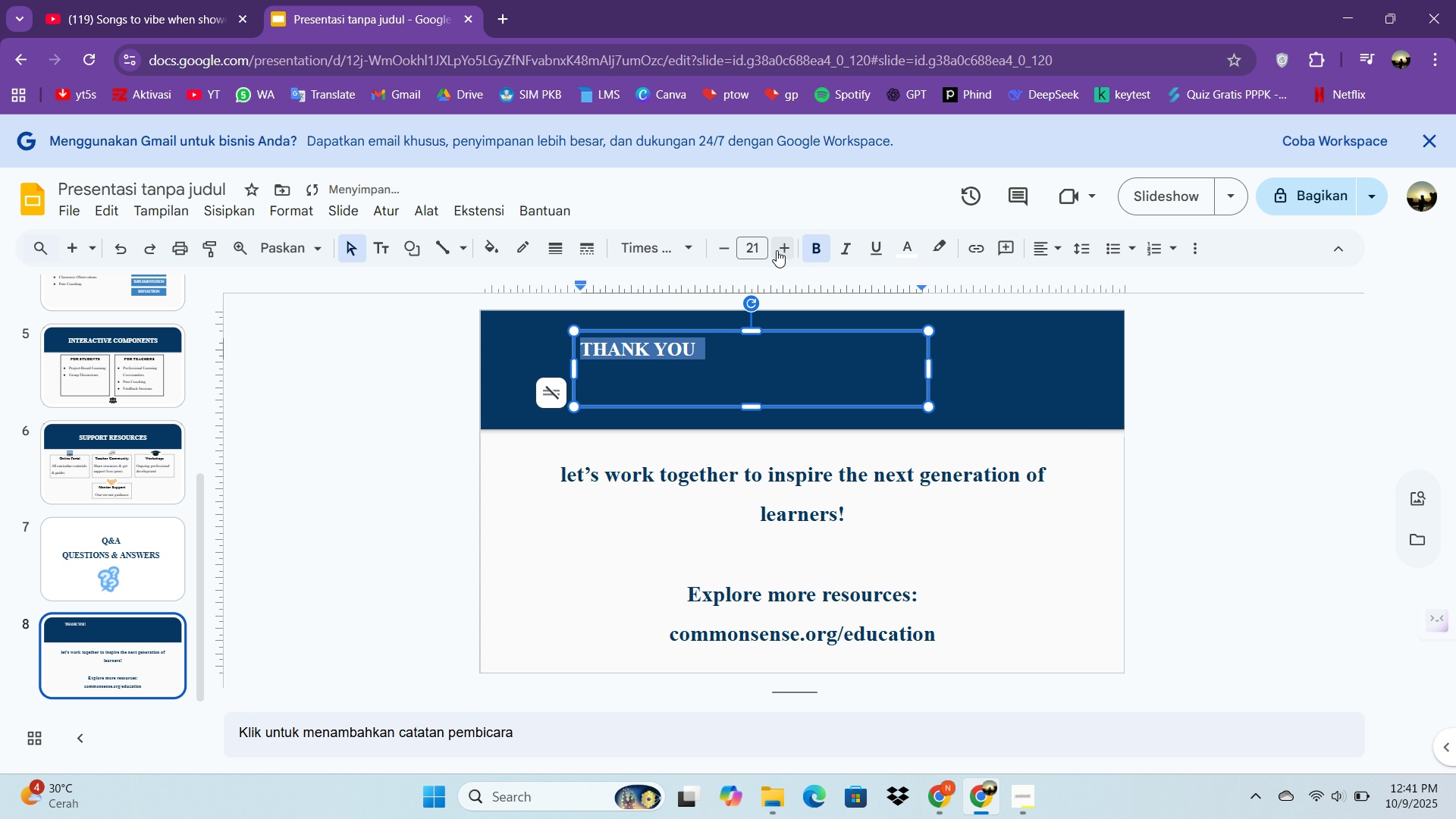 
triple_click([777, 250])
 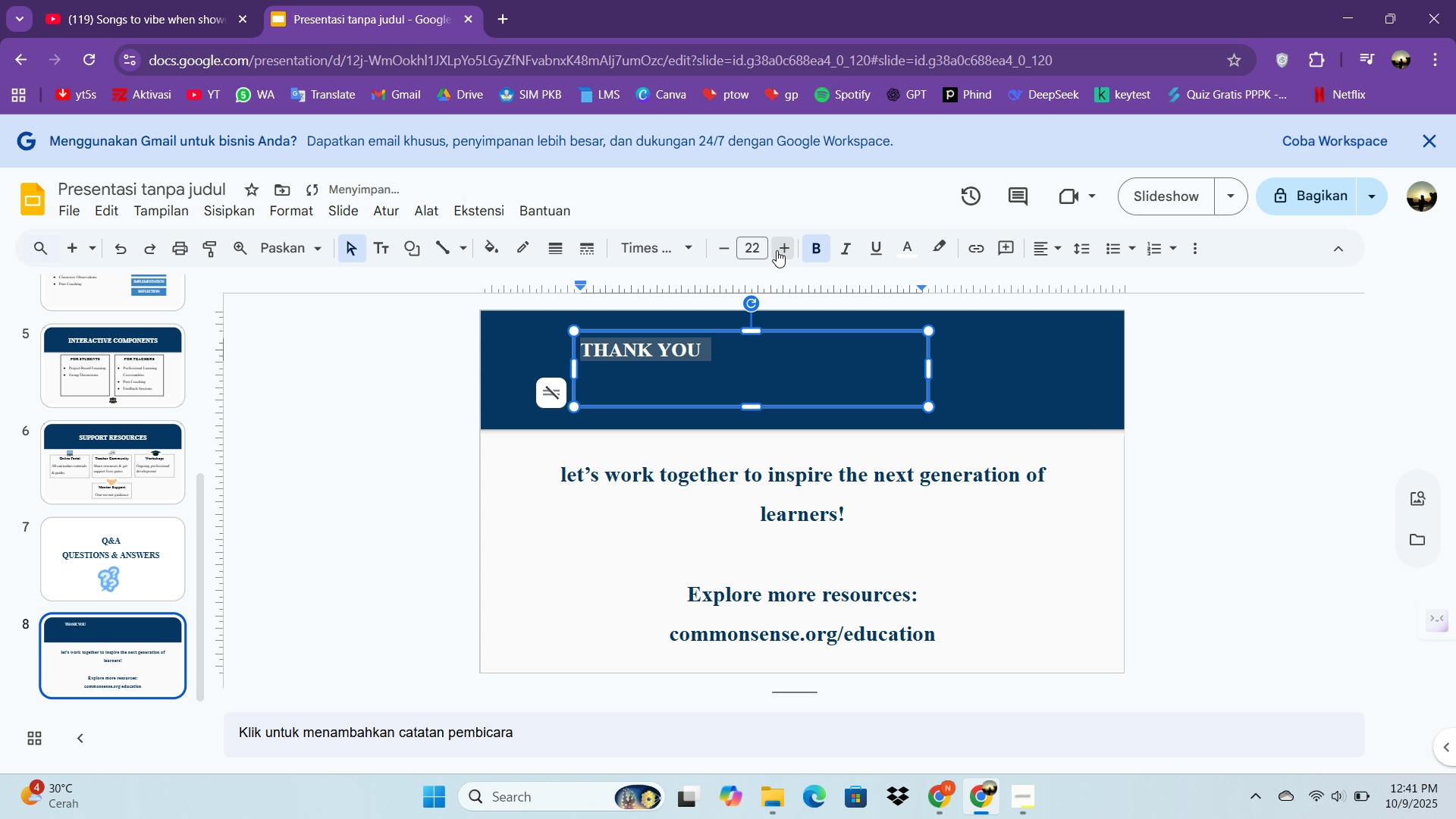 
triple_click([777, 250])
 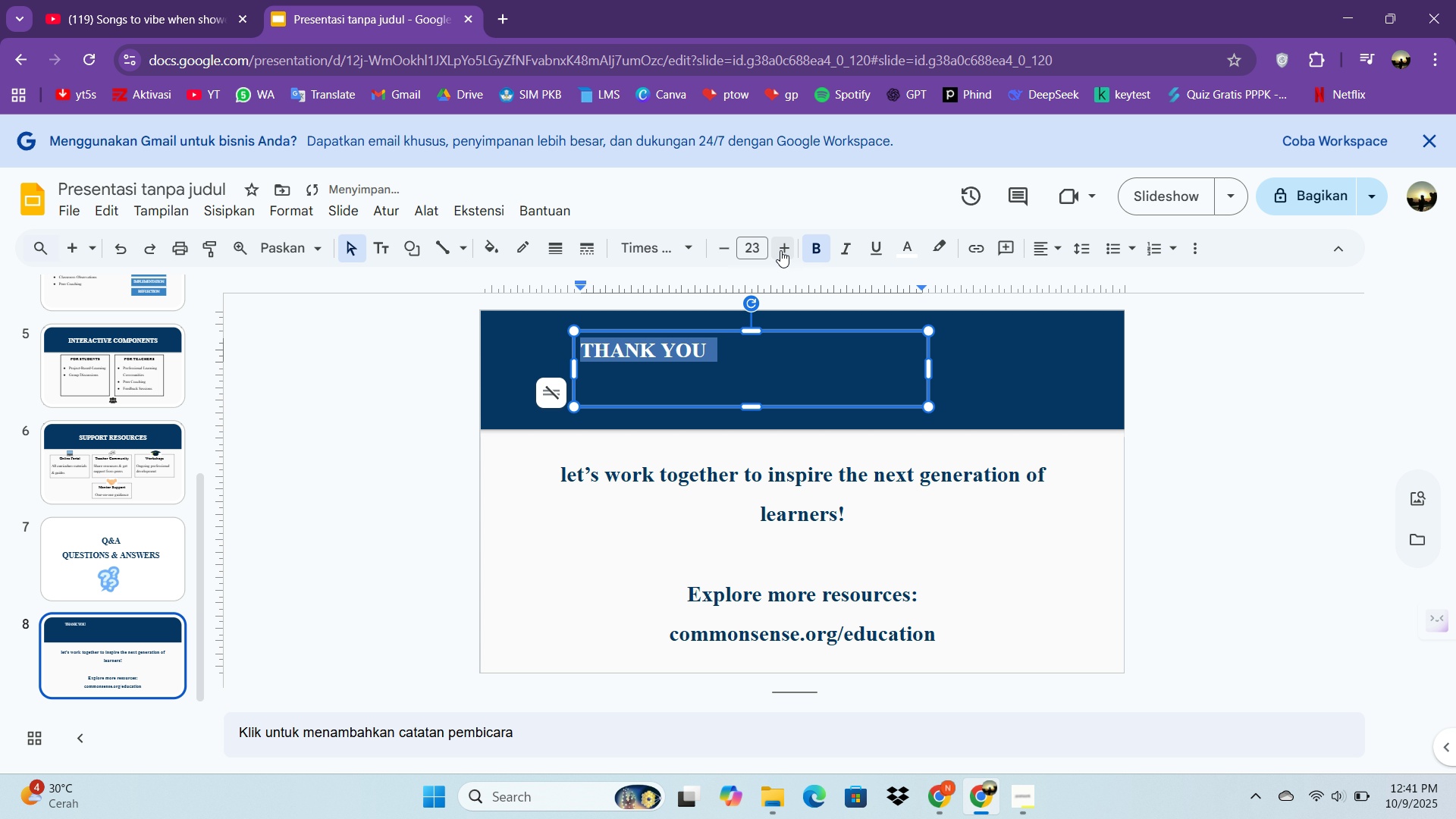 
triple_click([777, 250])
 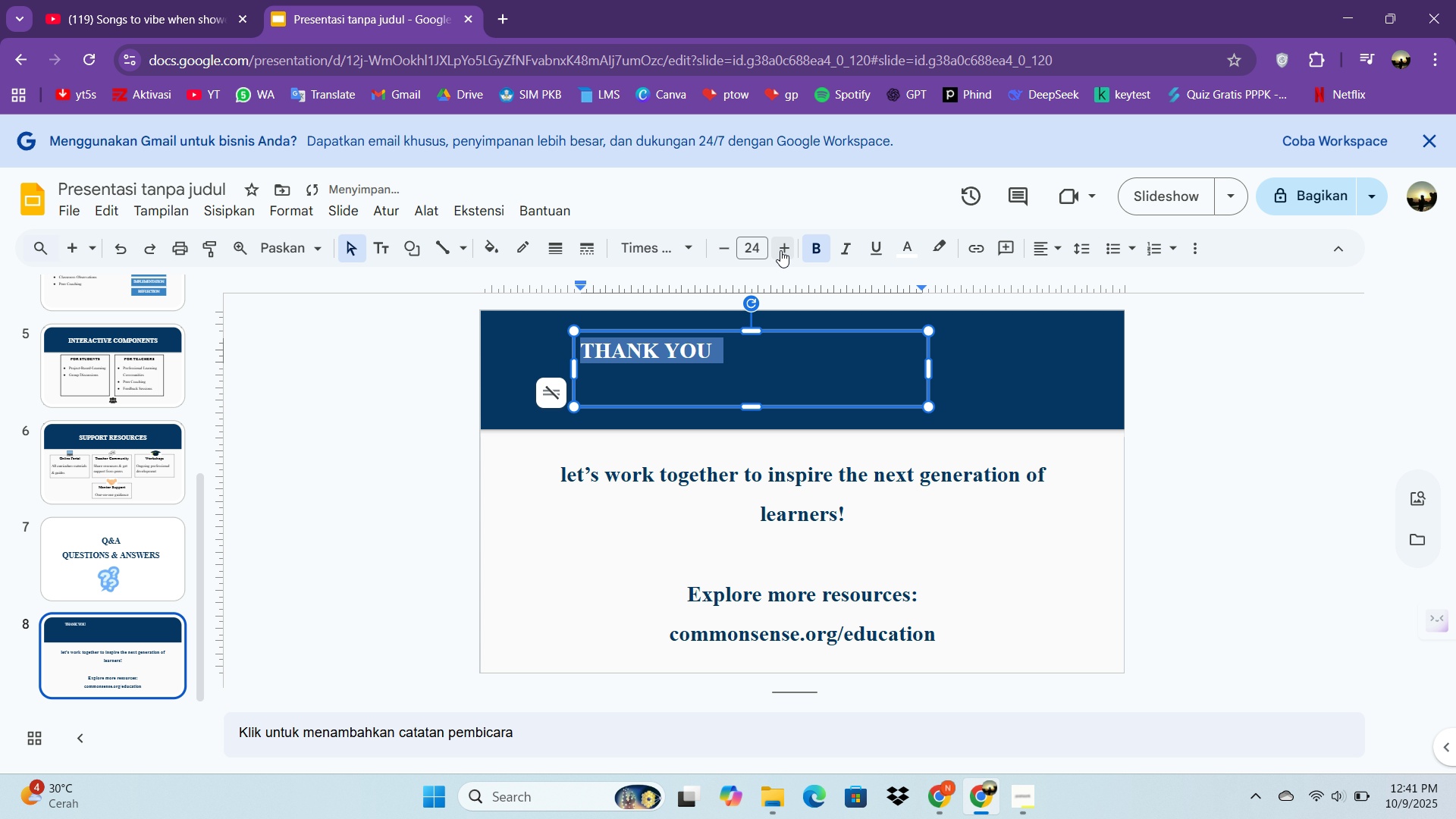 
triple_click([780, 250])
 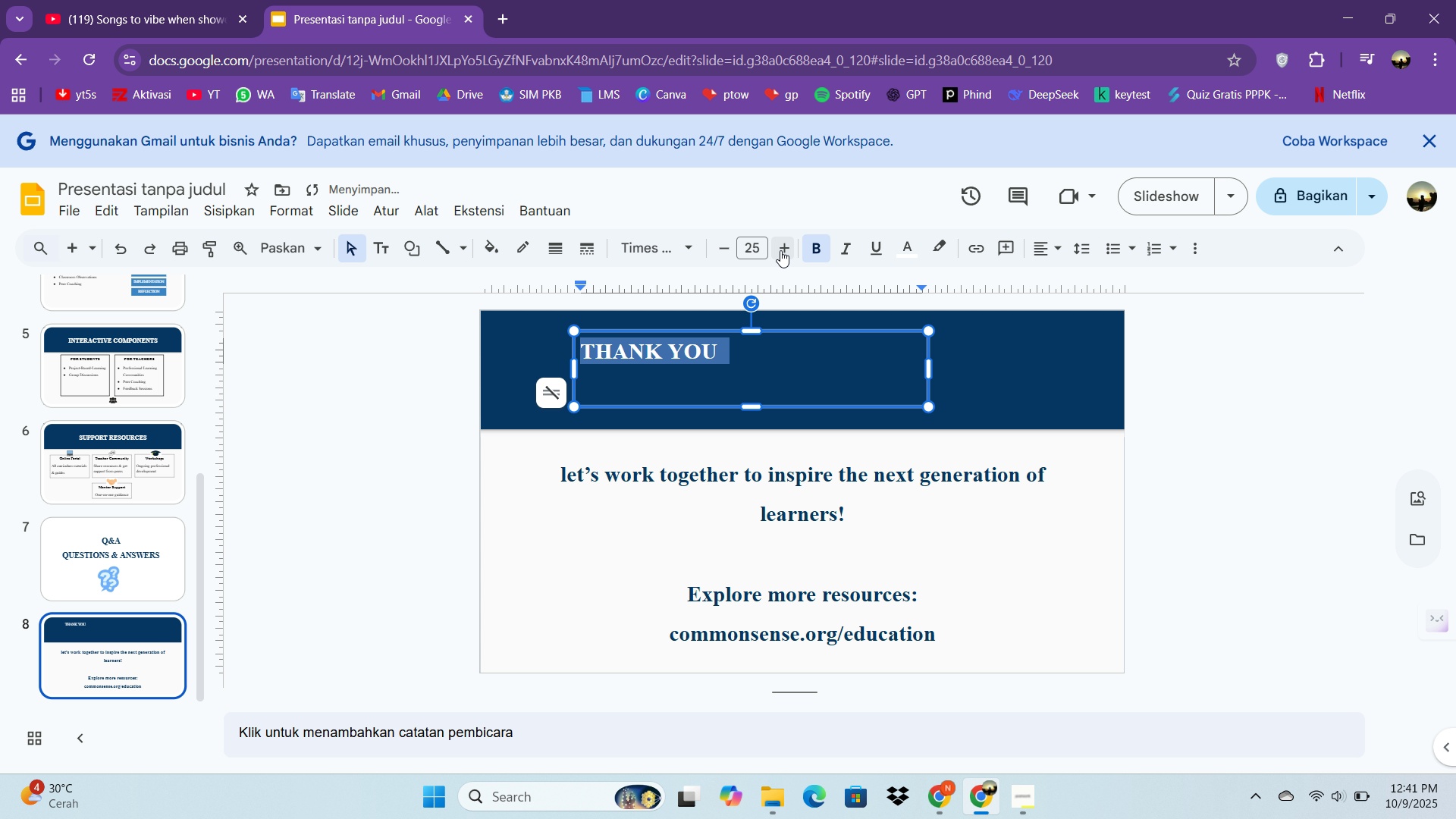 
triple_click([780, 250])
 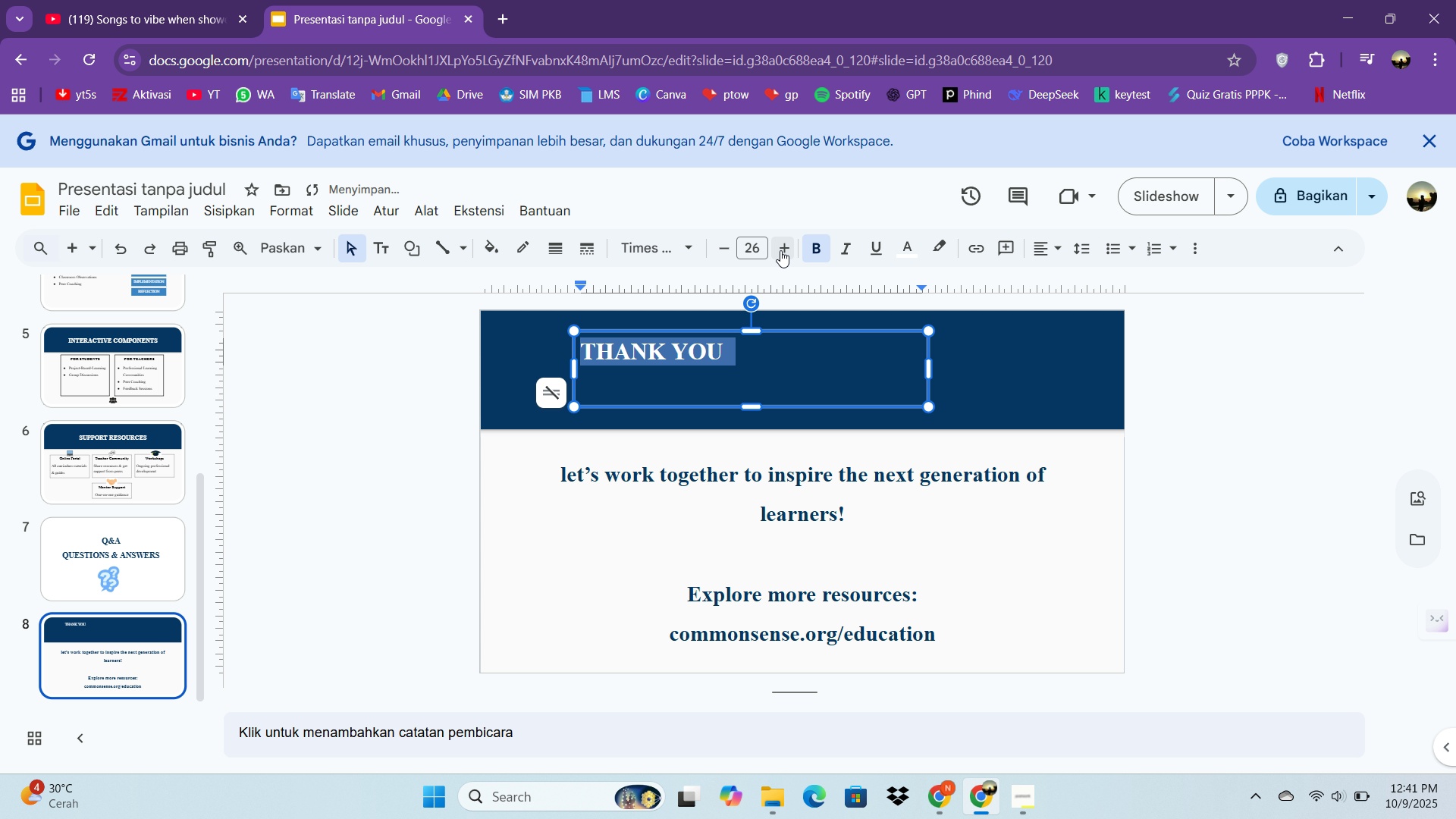 
triple_click([780, 250])
 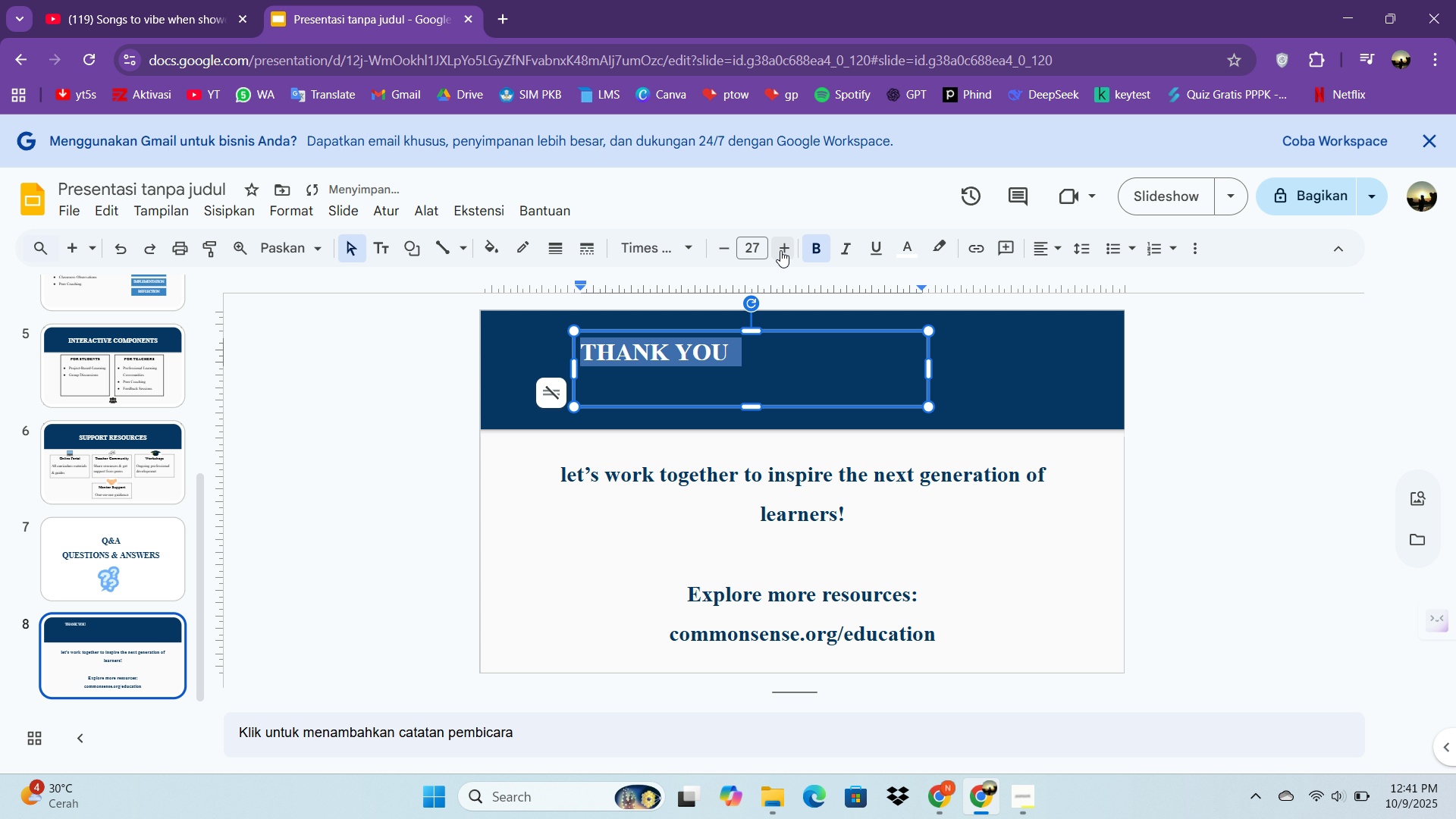 
triple_click([780, 250])
 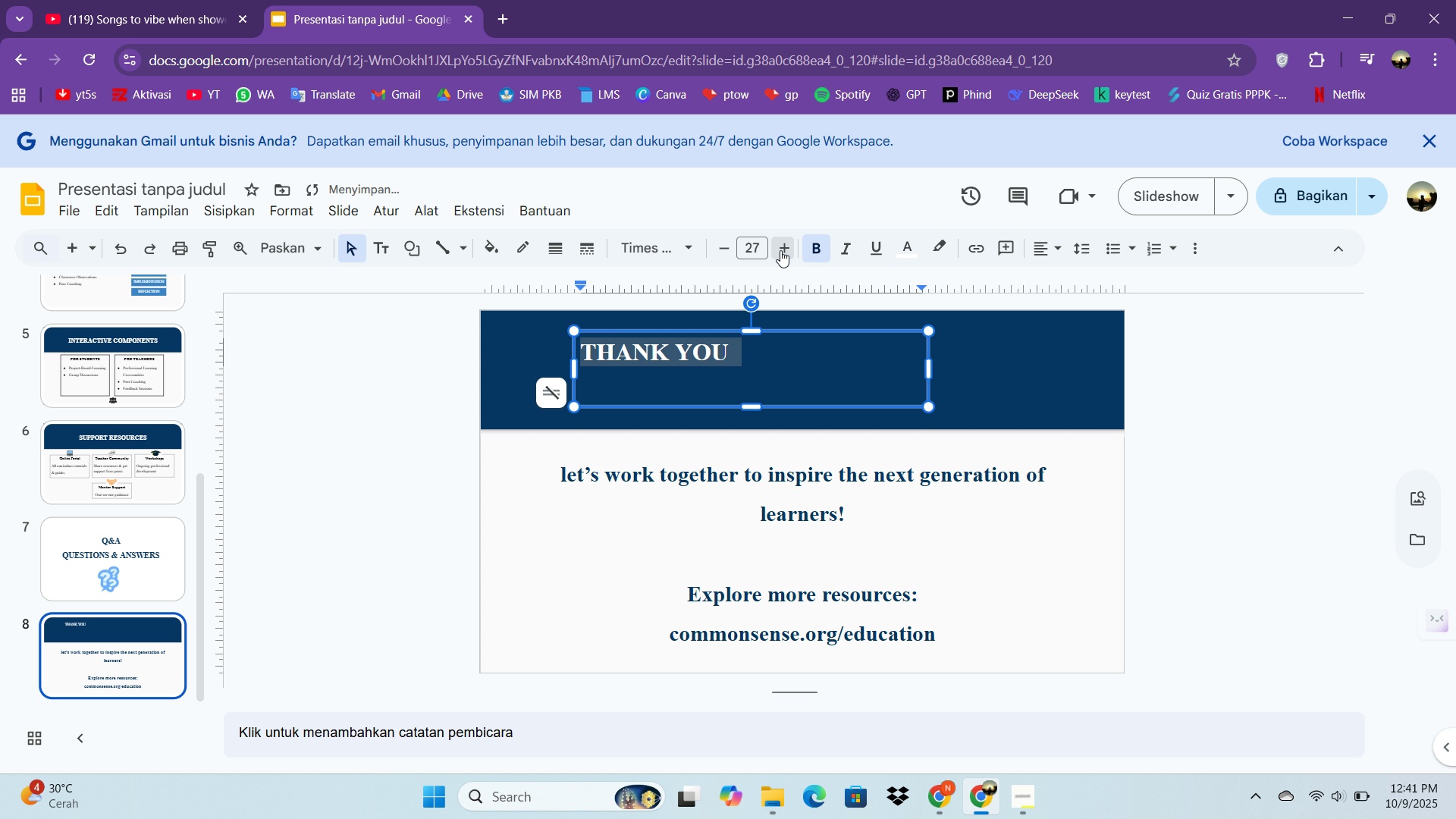 
triple_click([780, 250])
 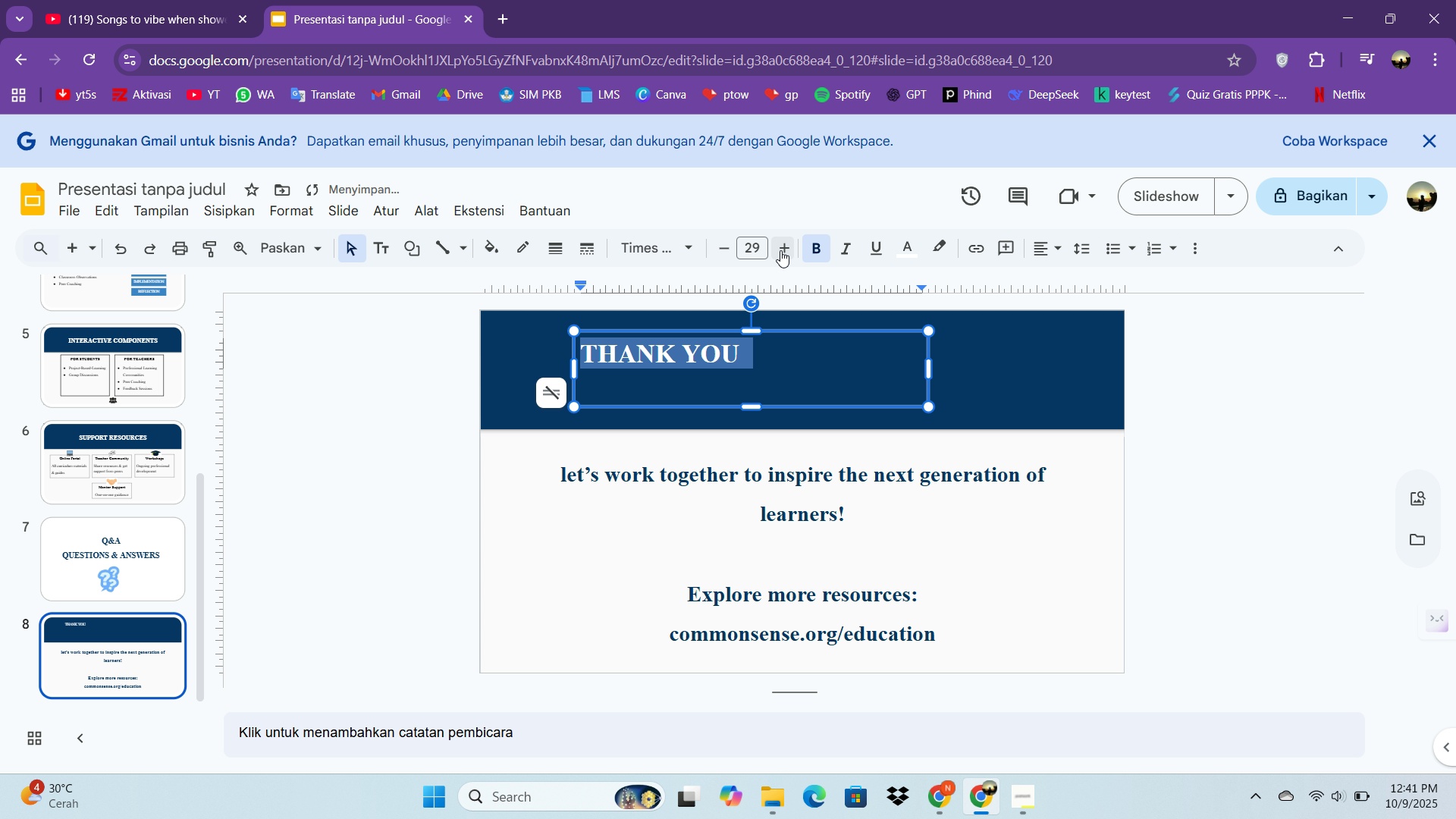 
triple_click([780, 250])
 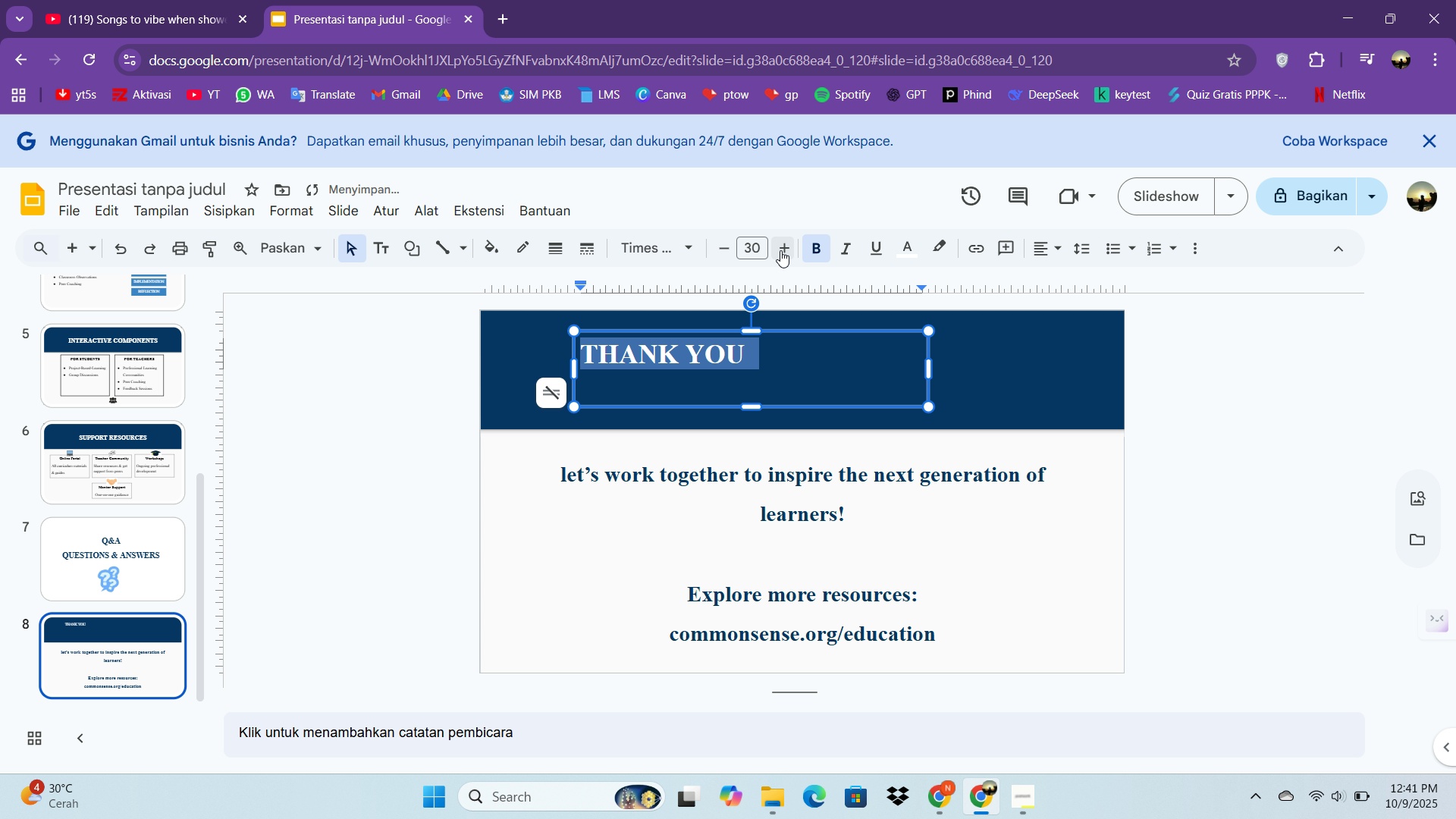 
triple_click([780, 250])
 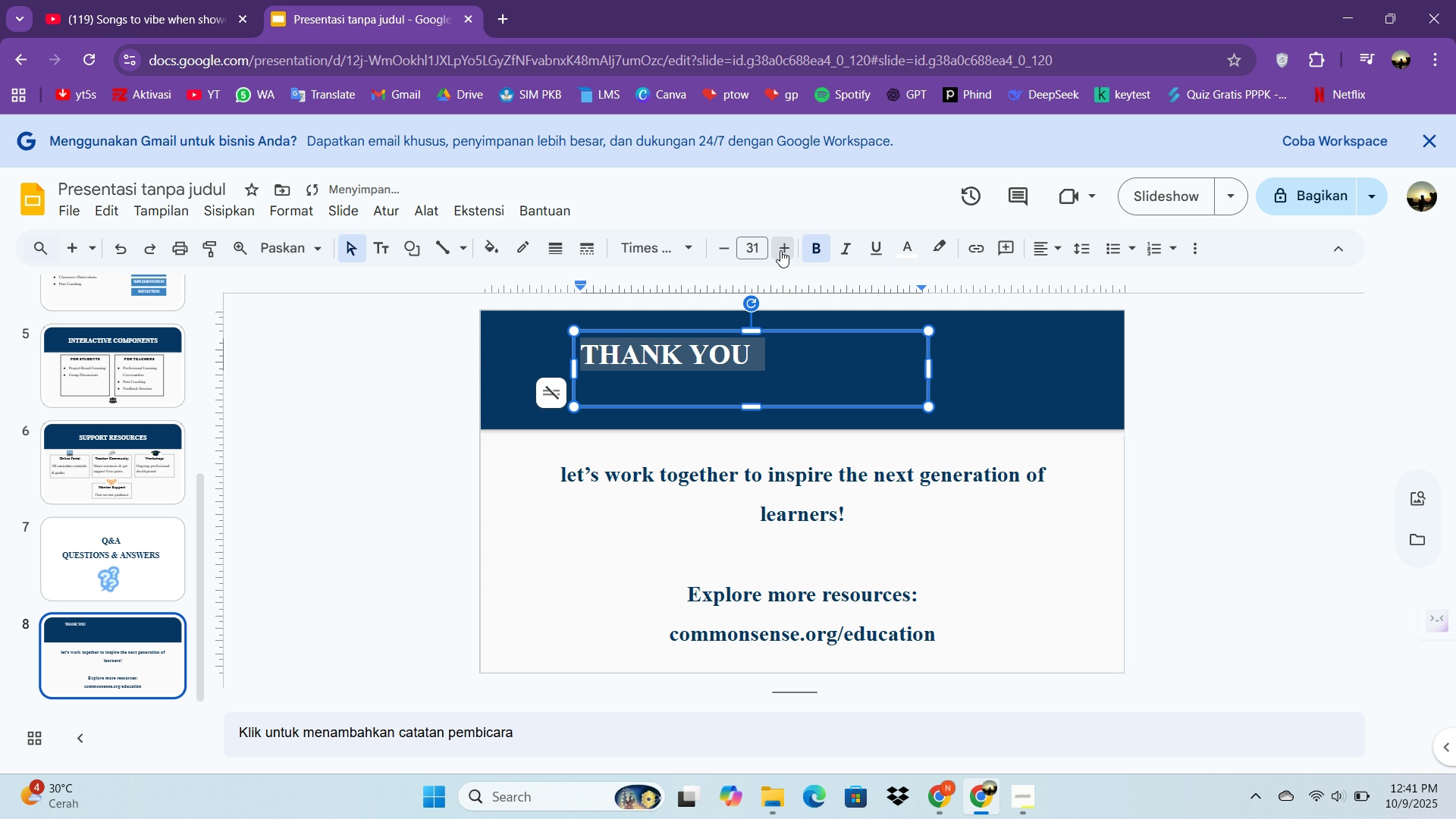 
triple_click([780, 250])
 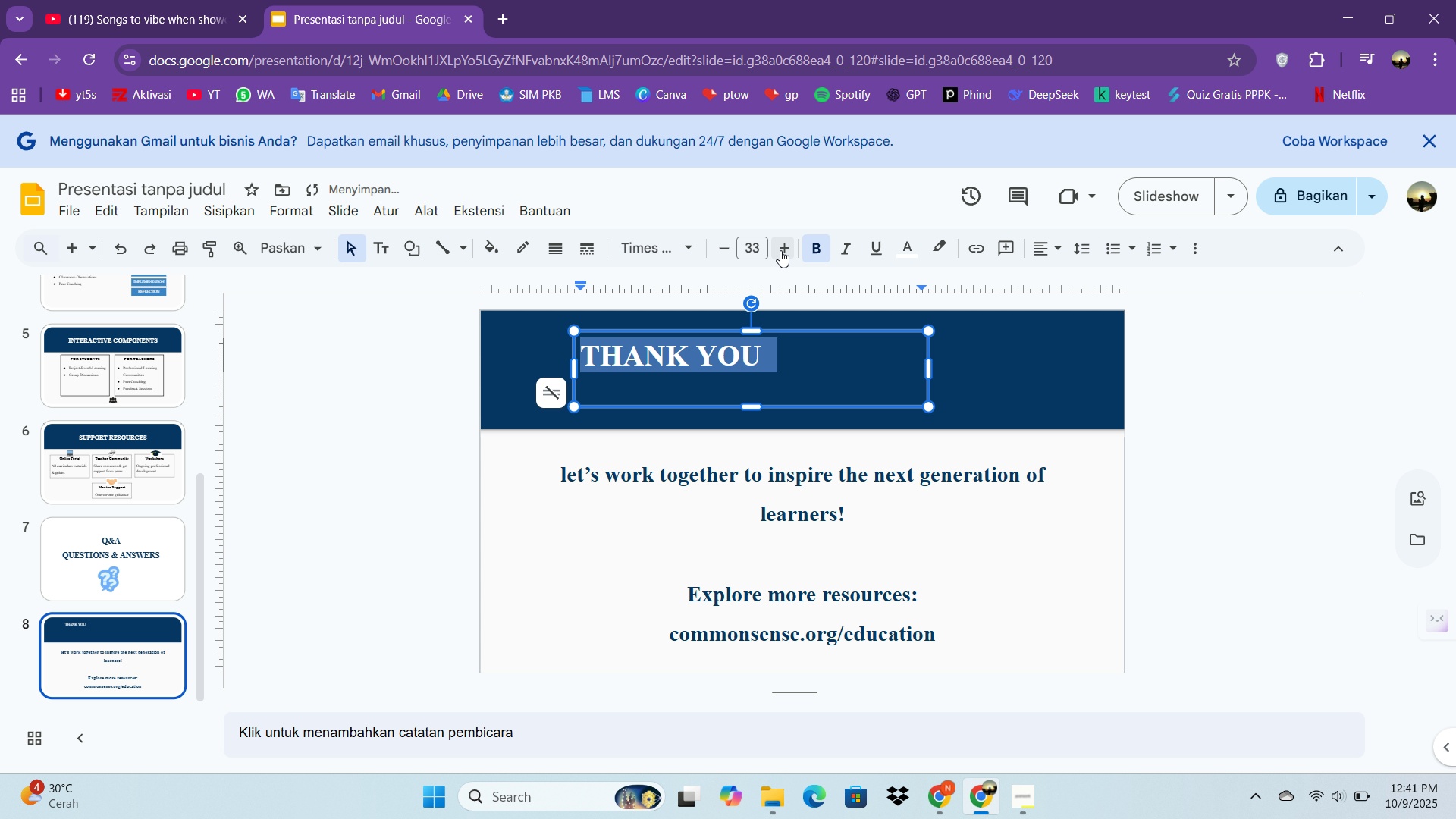 
triple_click([780, 250])
 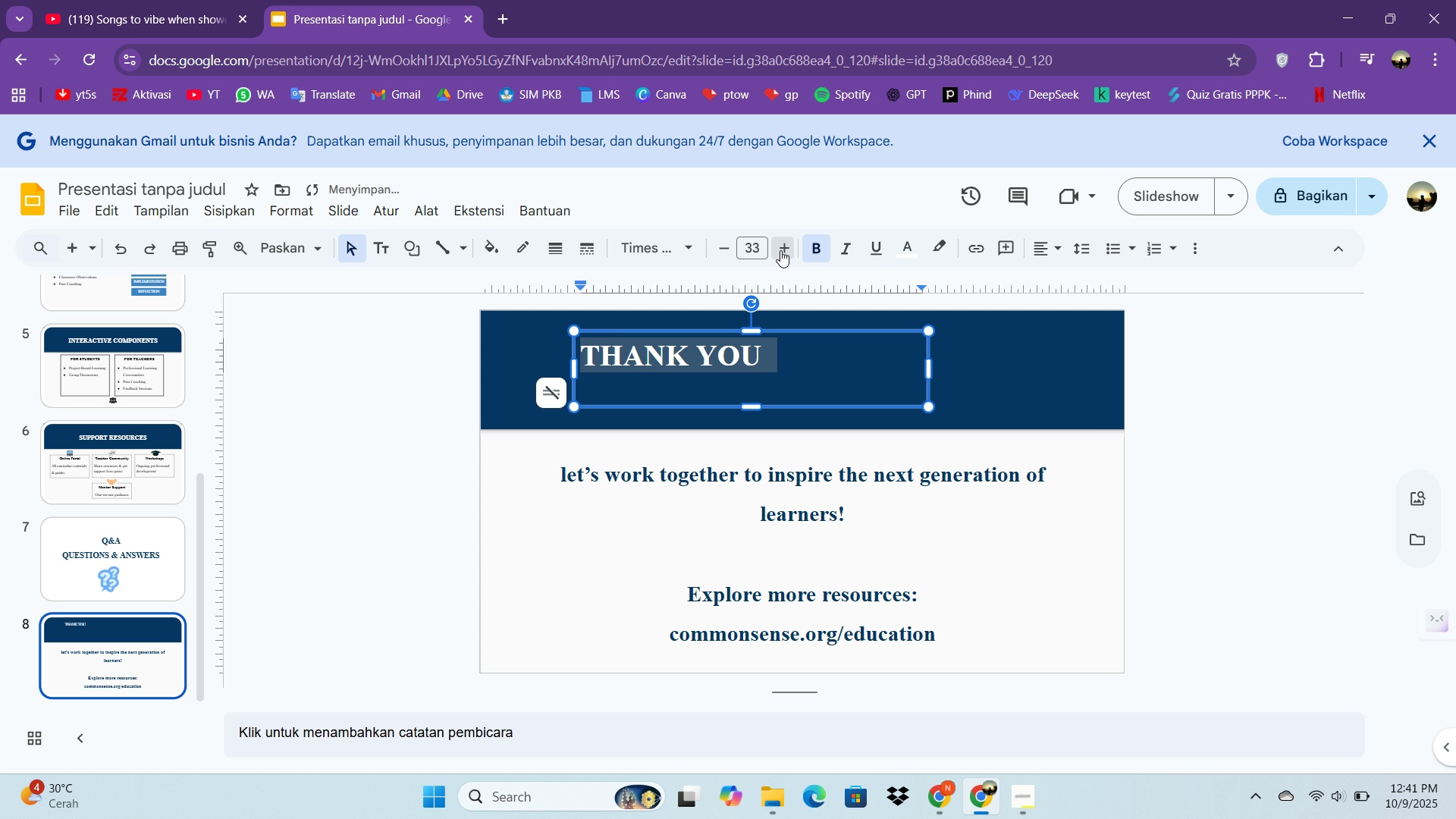 
triple_click([780, 250])
 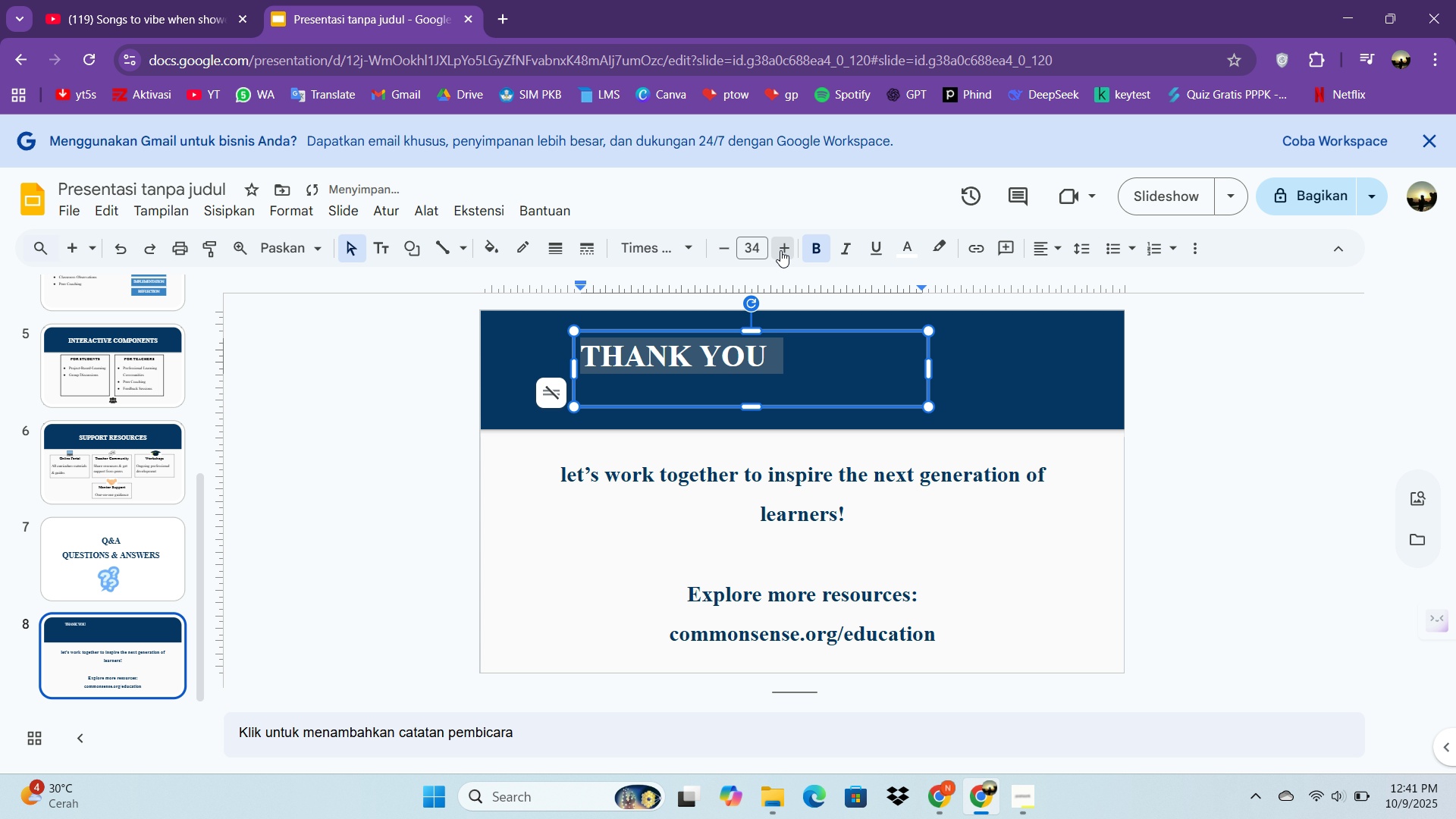 
triple_click([780, 250])
 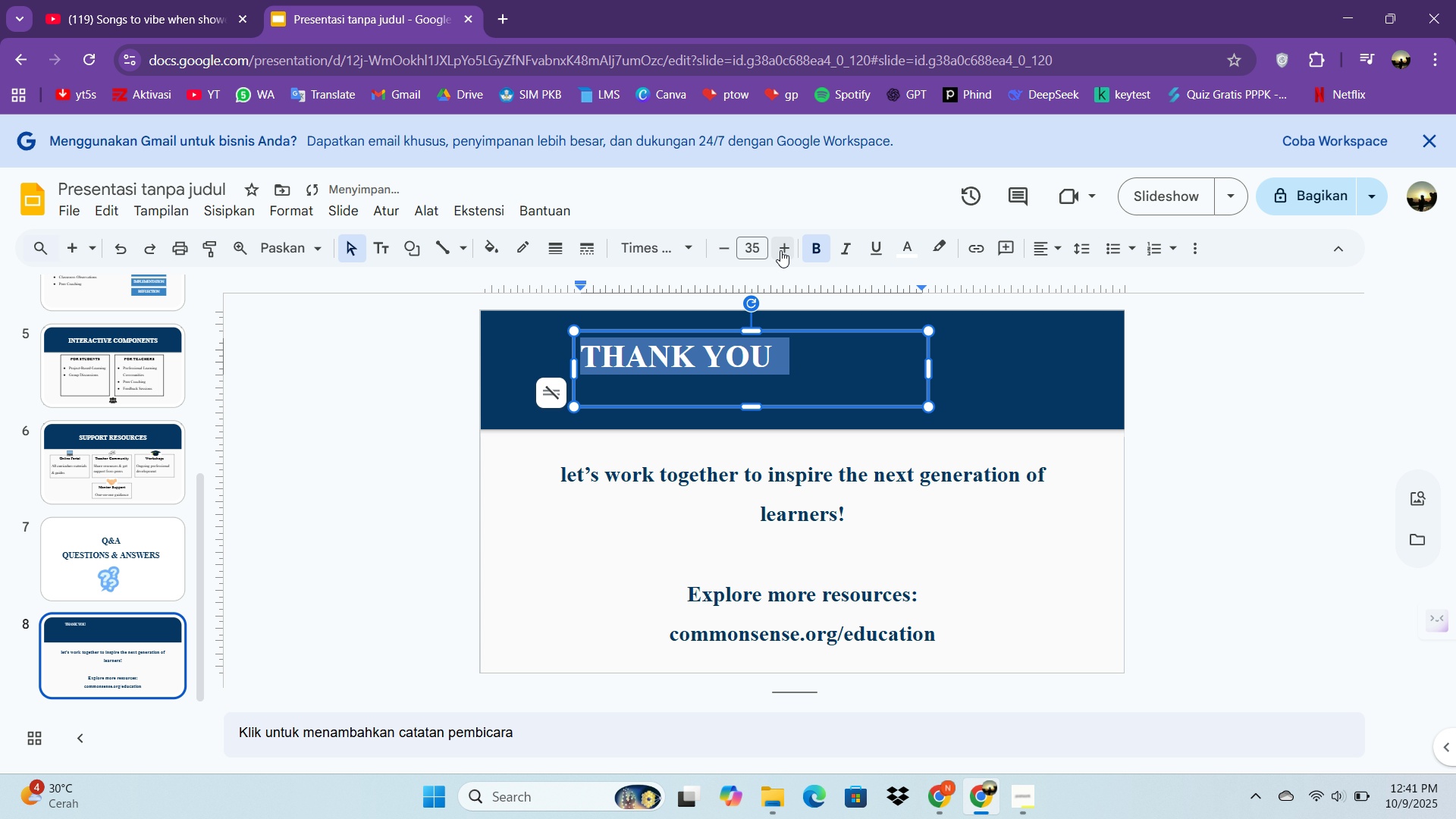 
triple_click([780, 250])
 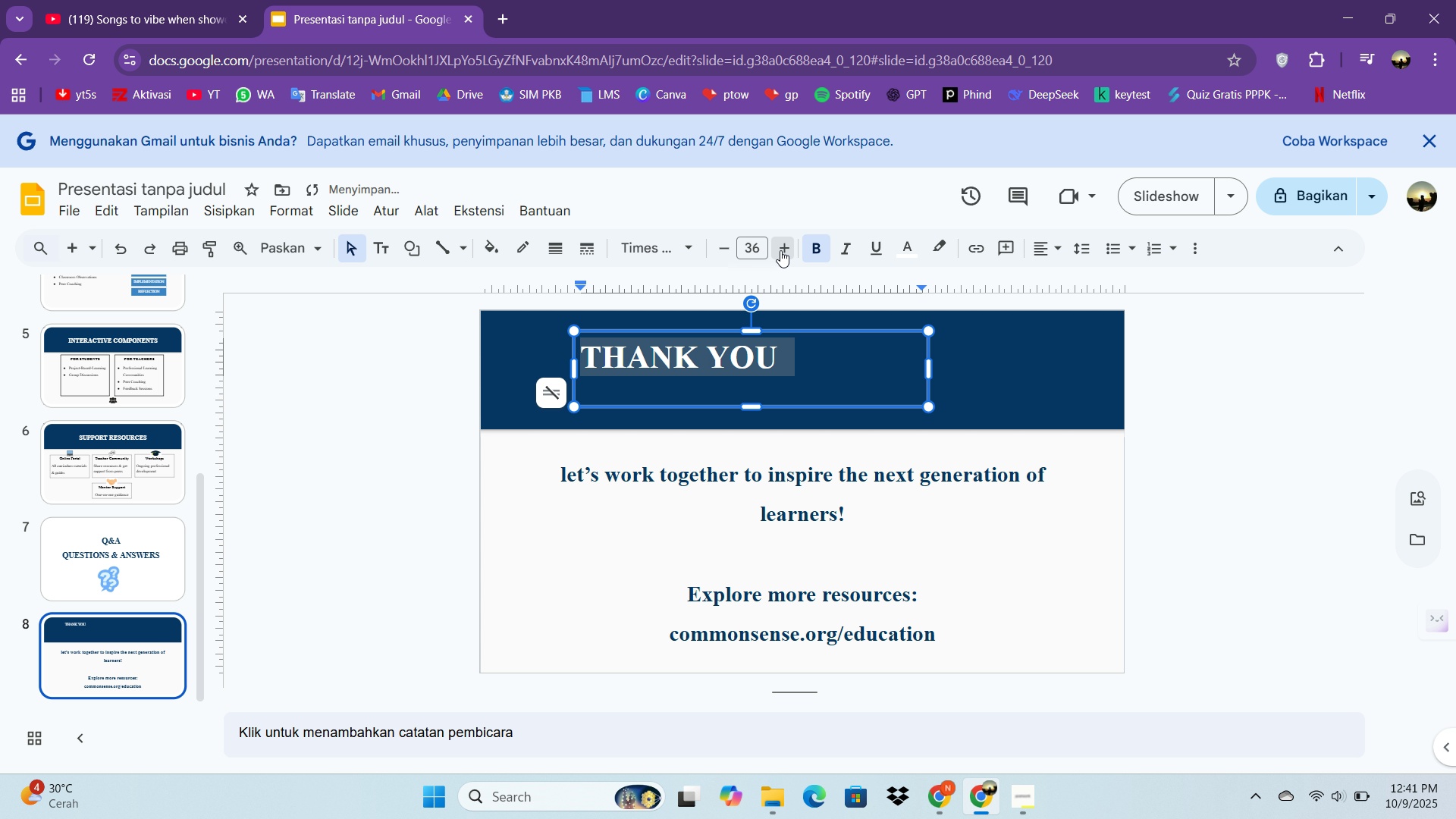 
triple_click([780, 250])
 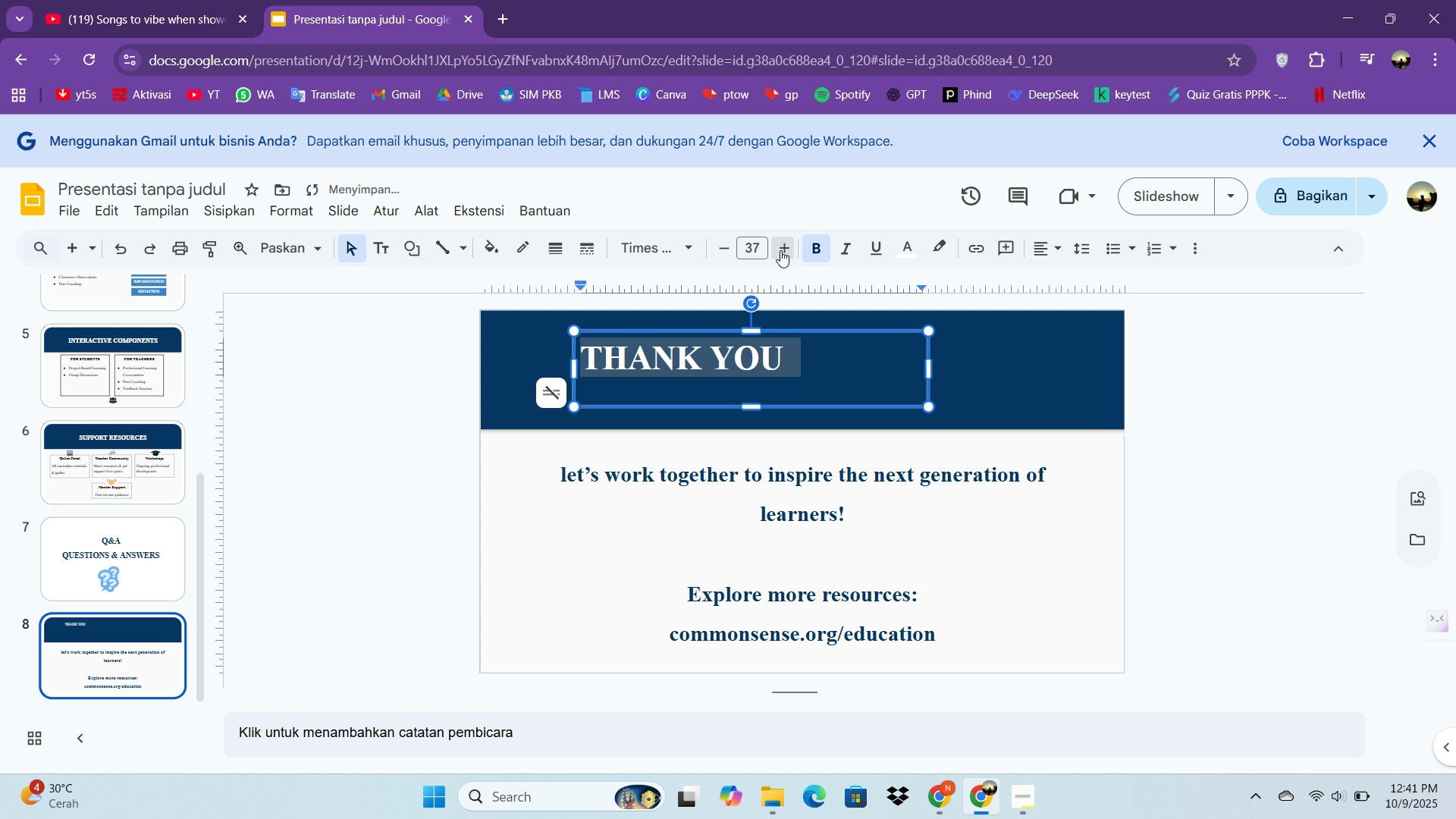 
triple_click([780, 250])
 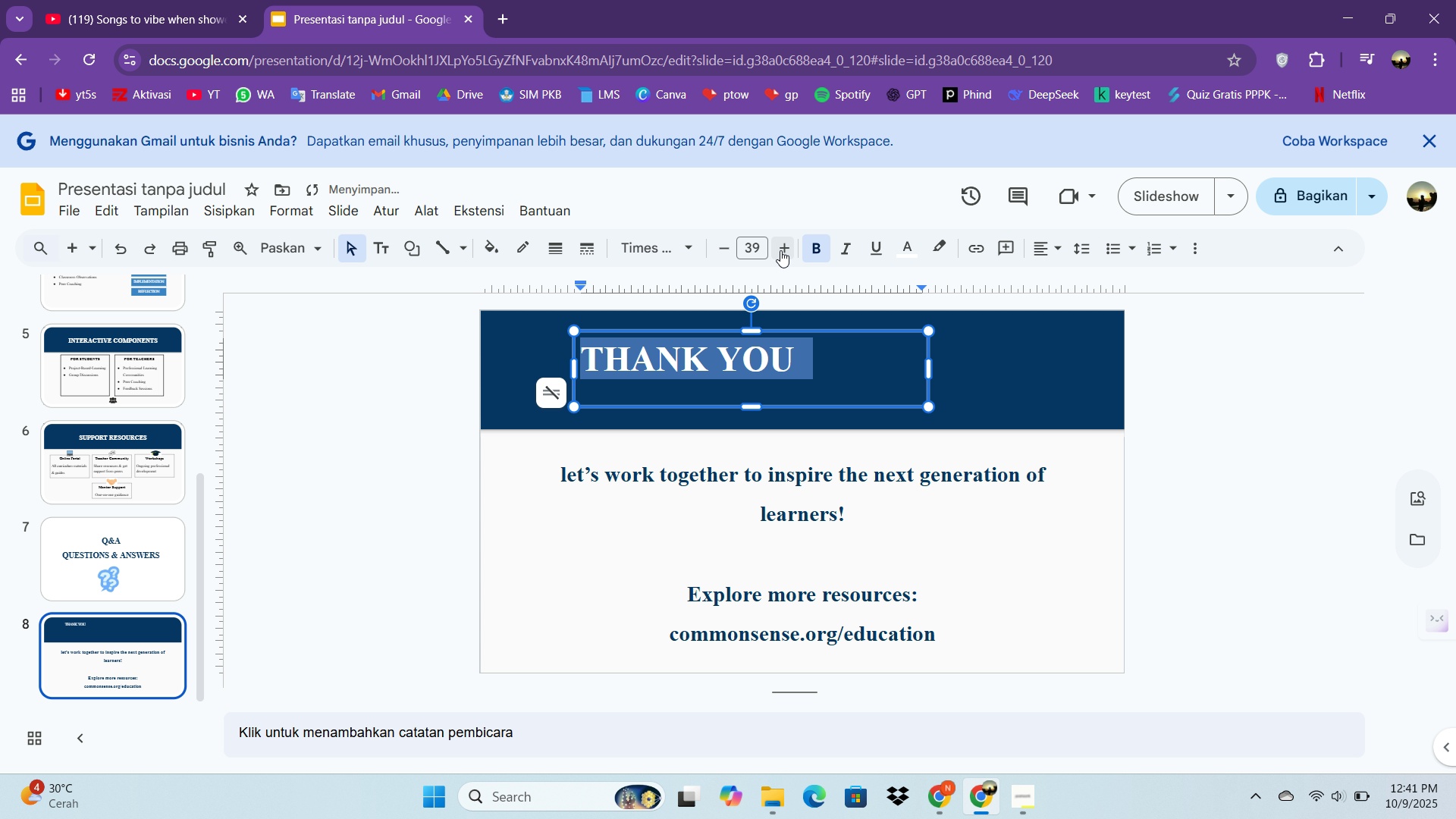 
triple_click([780, 250])
 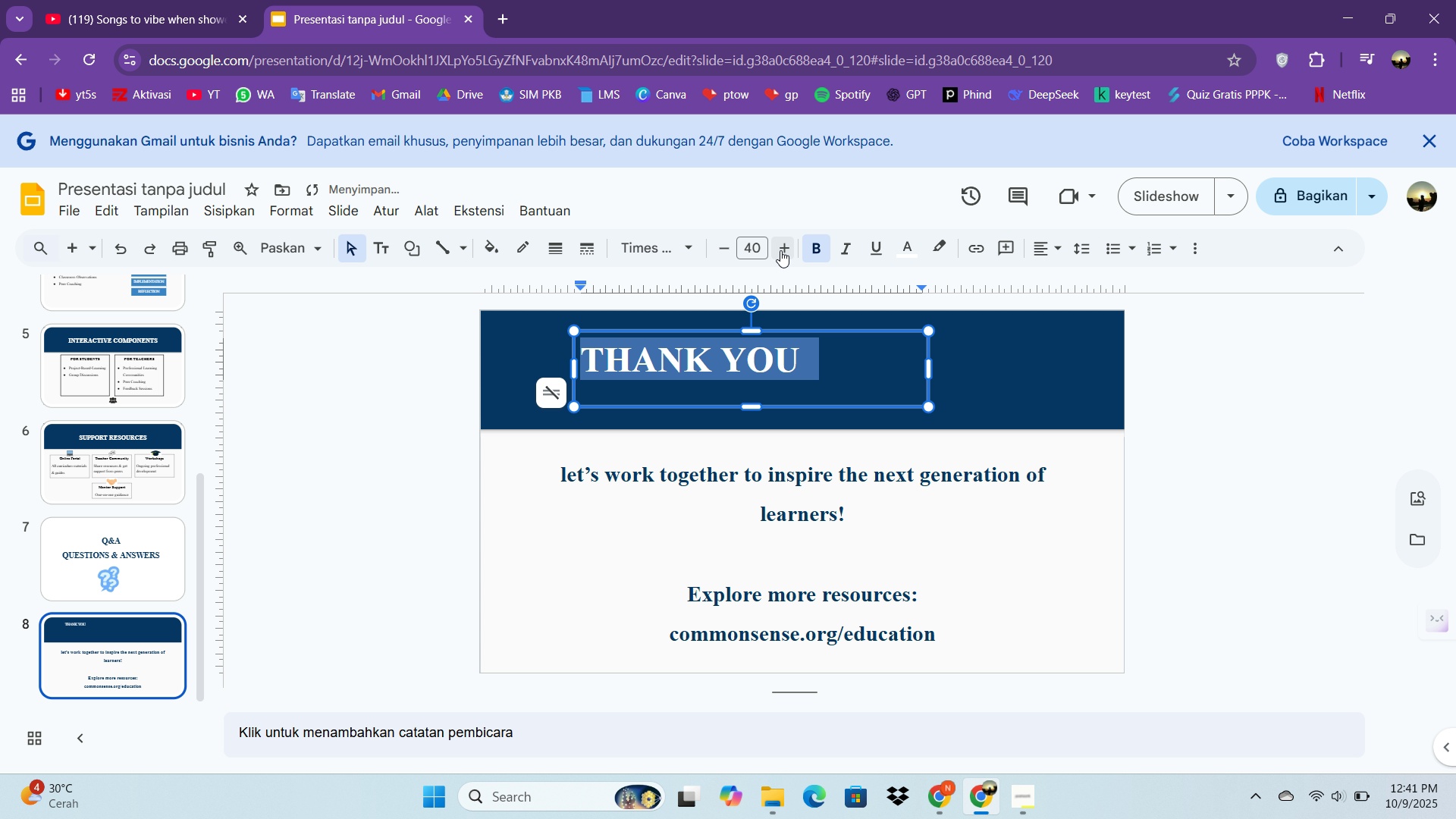 
triple_click([780, 250])
 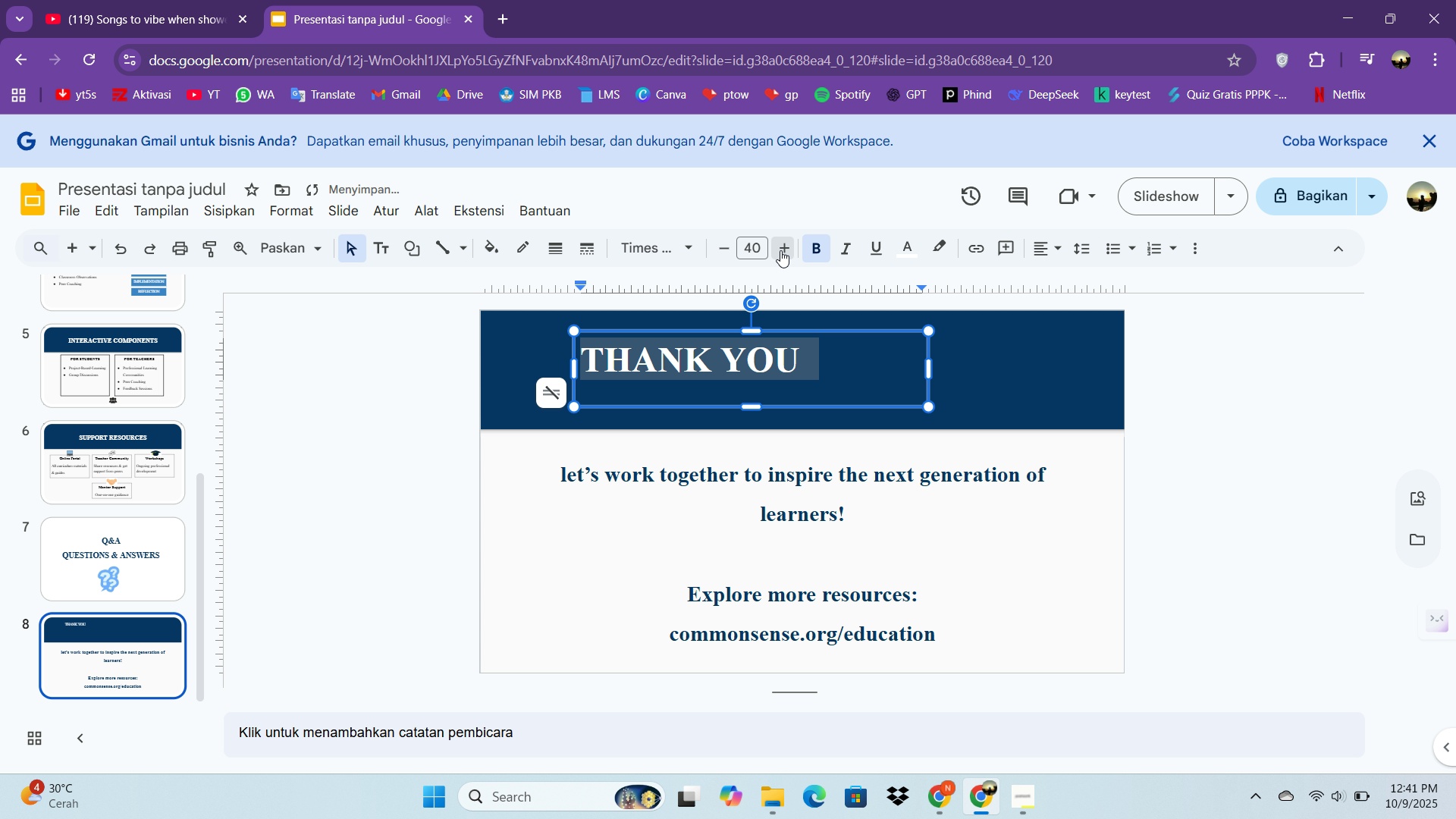 
triple_click([780, 250])
 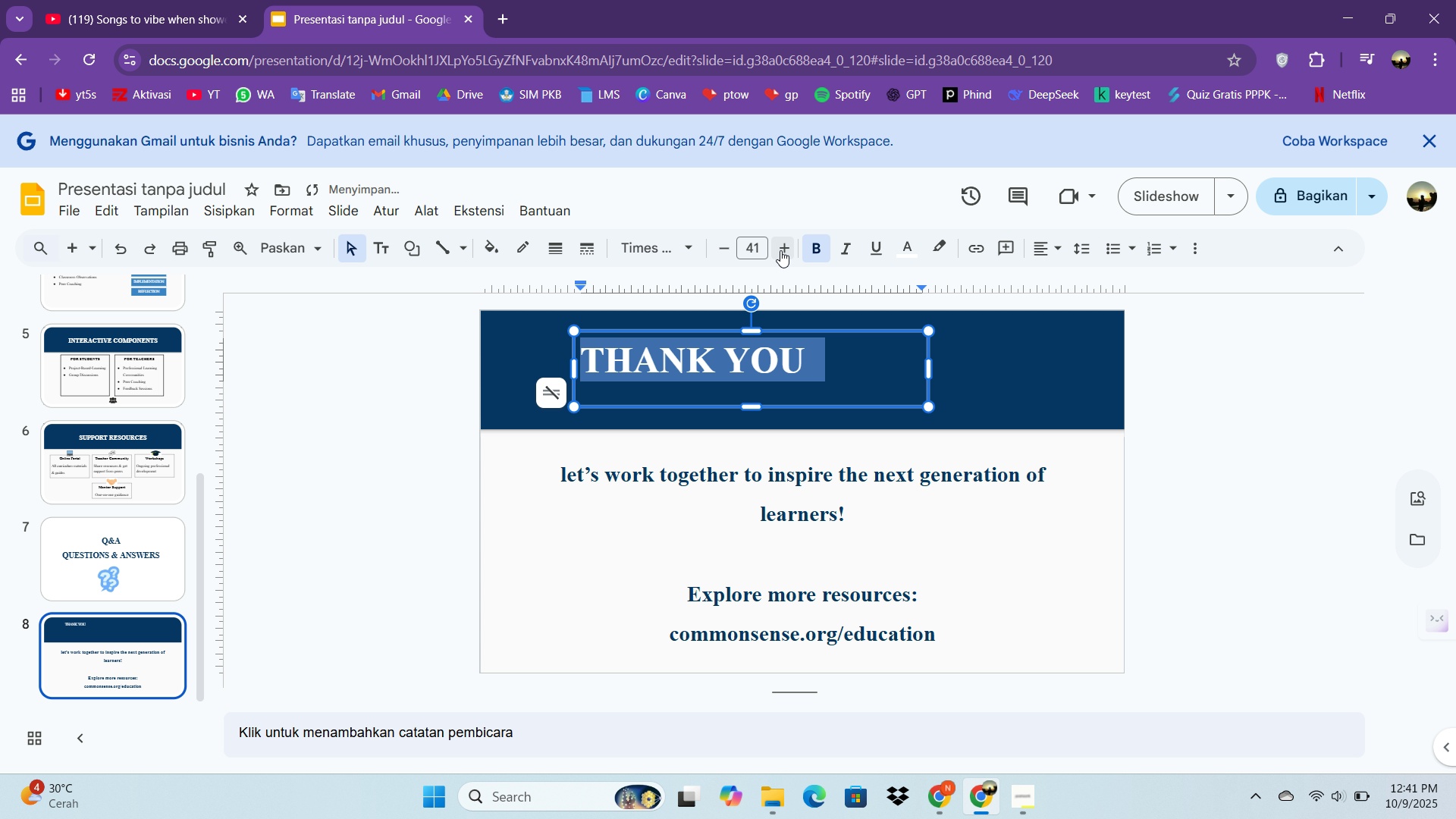 
triple_click([780, 250])
 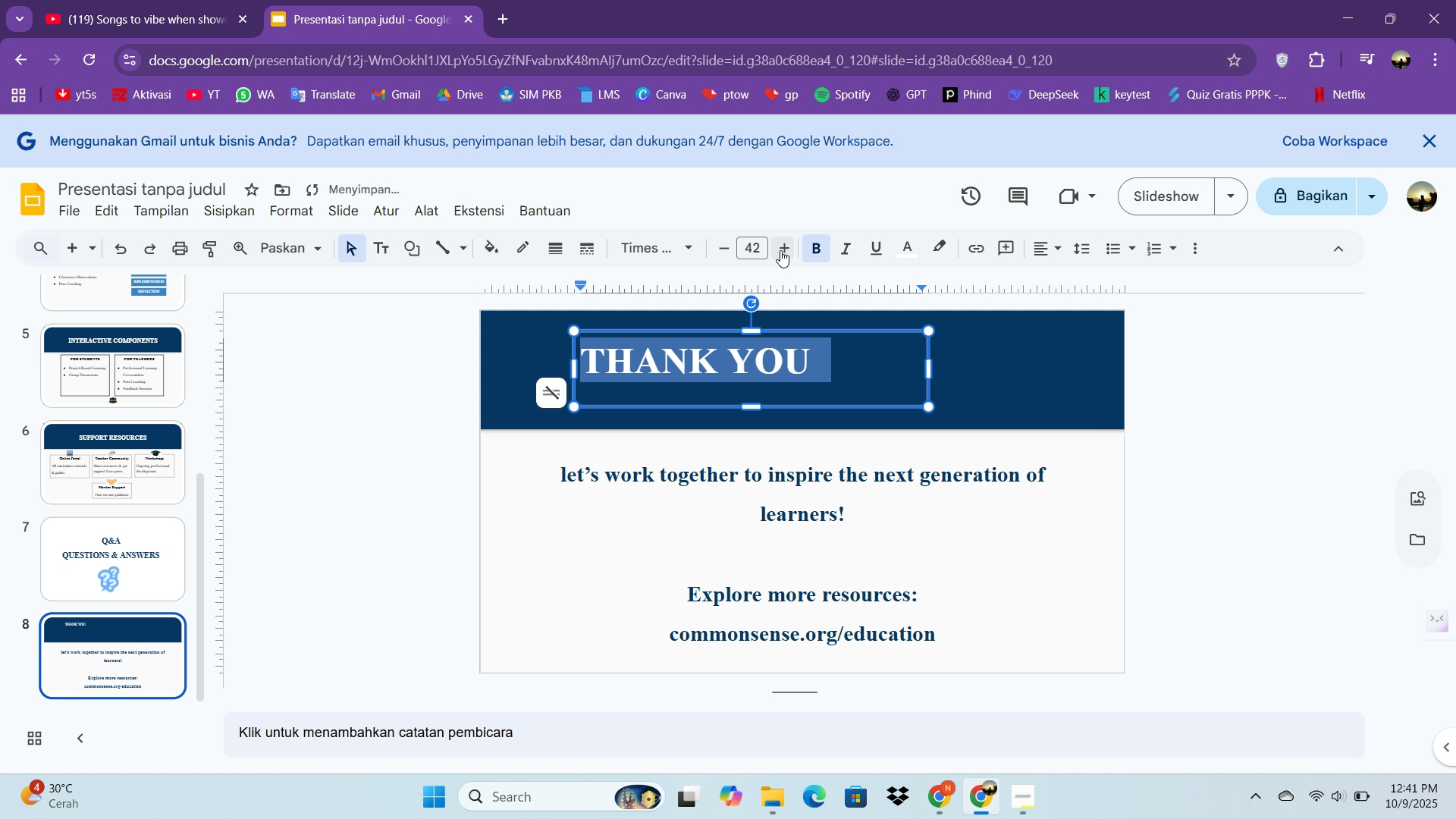 
triple_click([780, 250])
 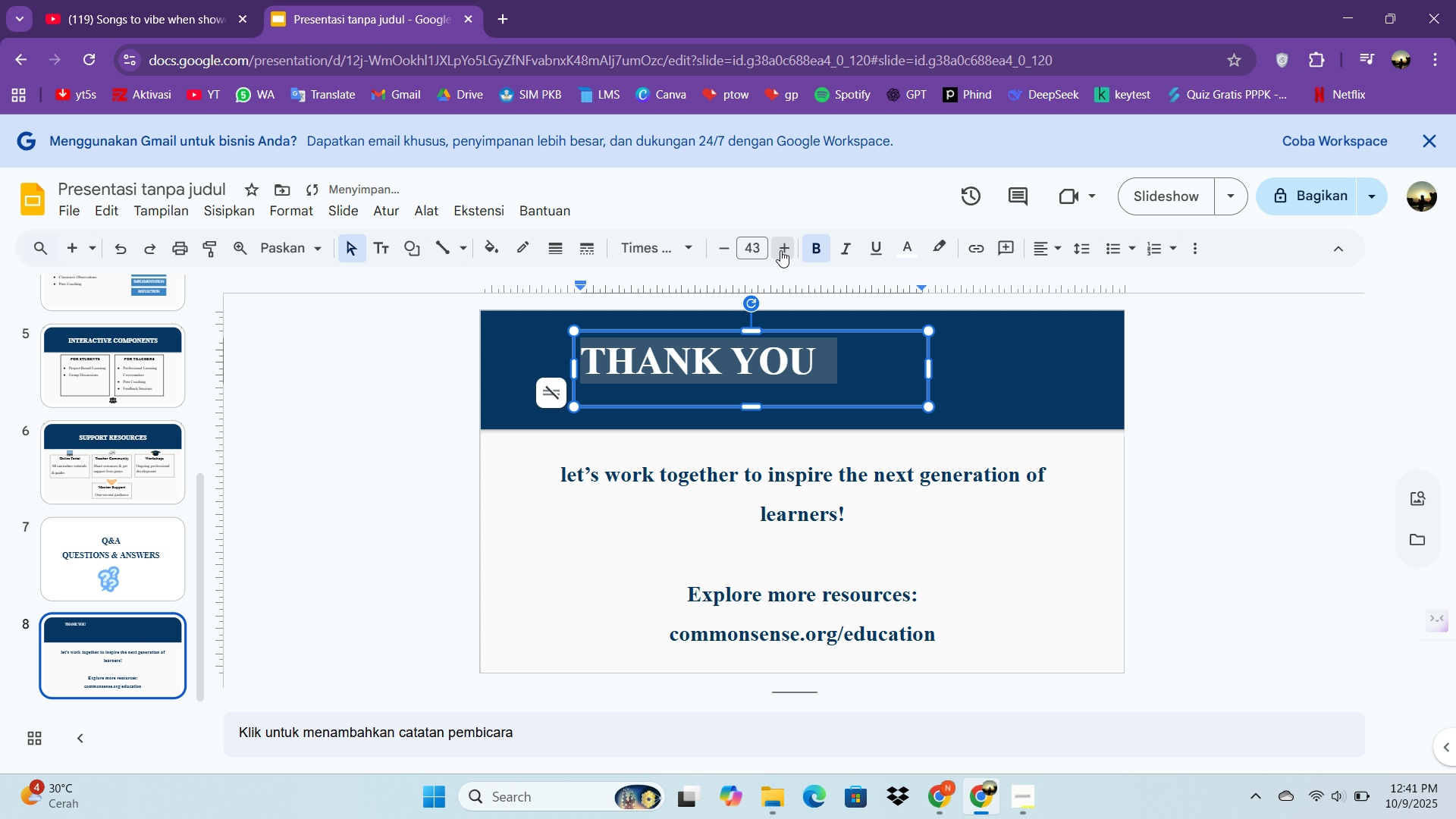 
triple_click([780, 250])
 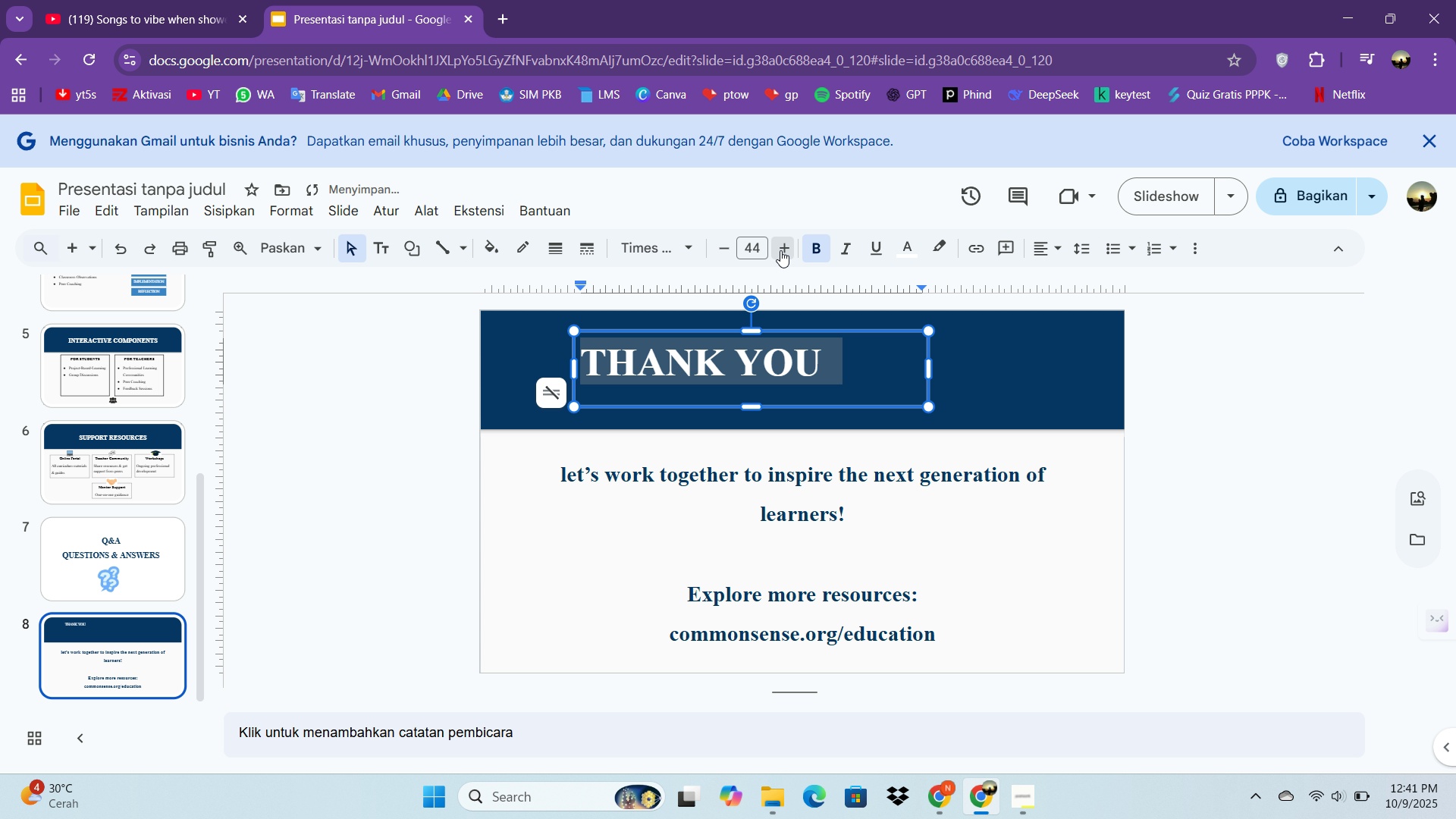 
triple_click([780, 250])
 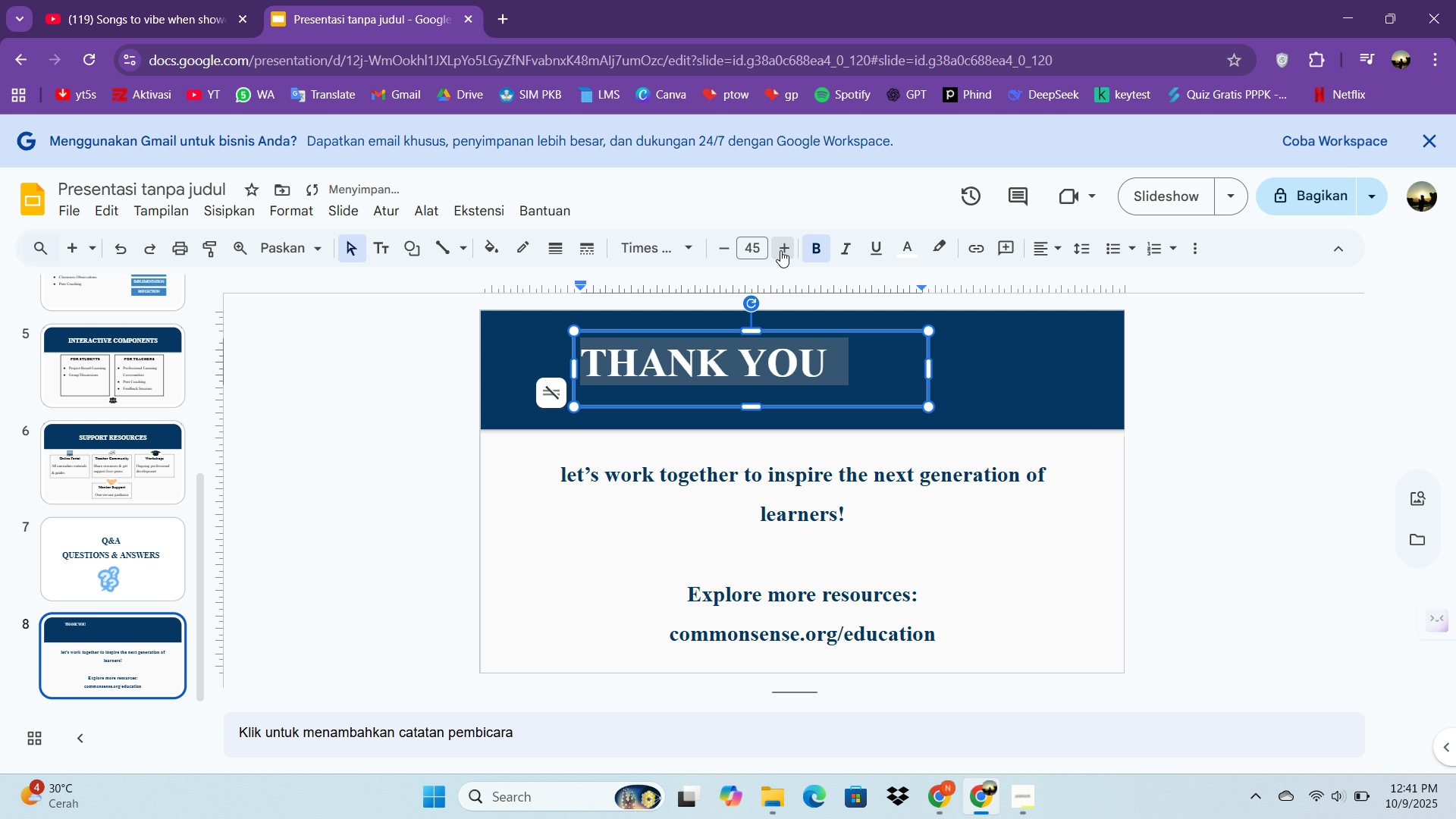 
triple_click([780, 250])
 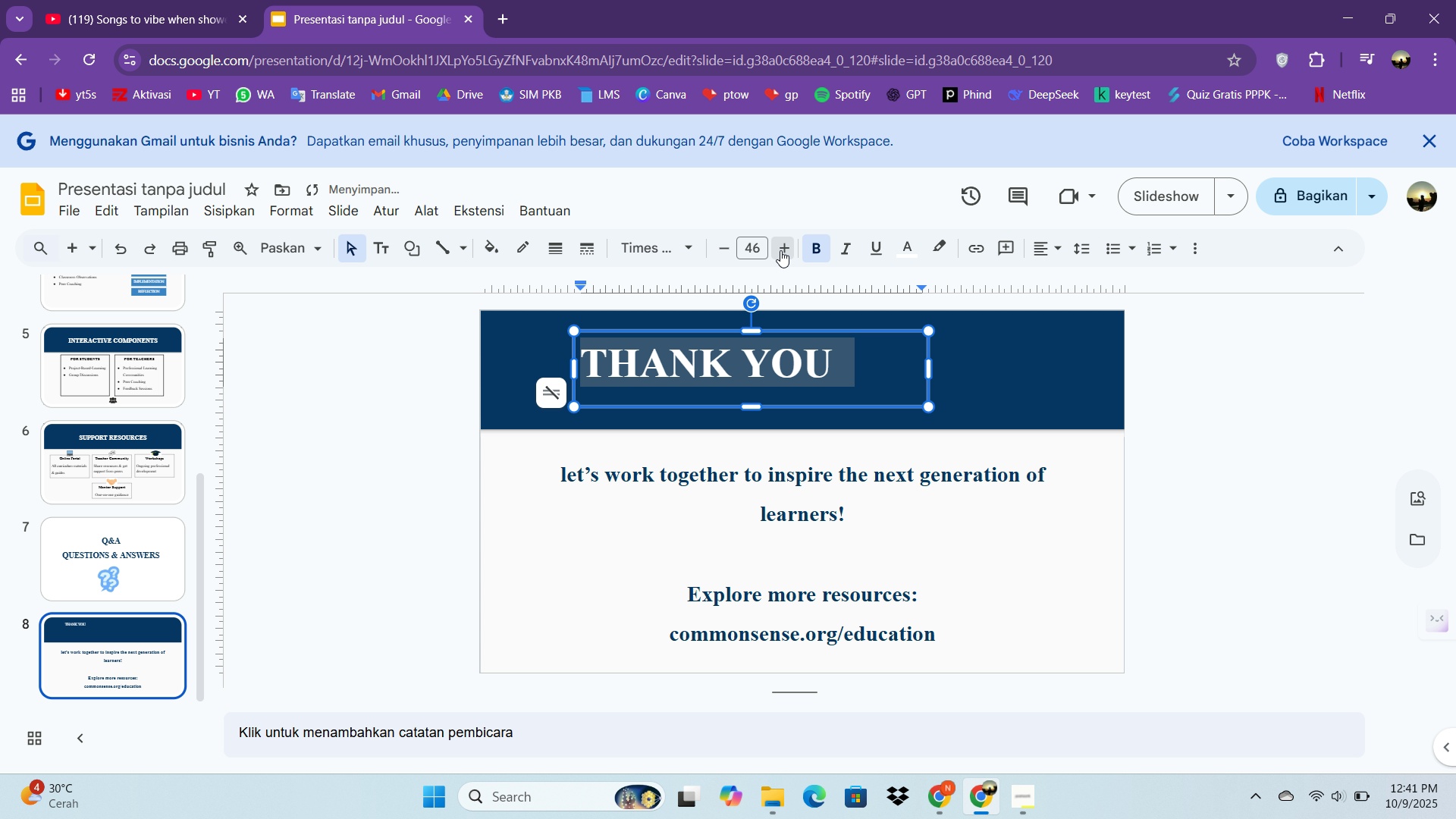 
triple_click([780, 250])
 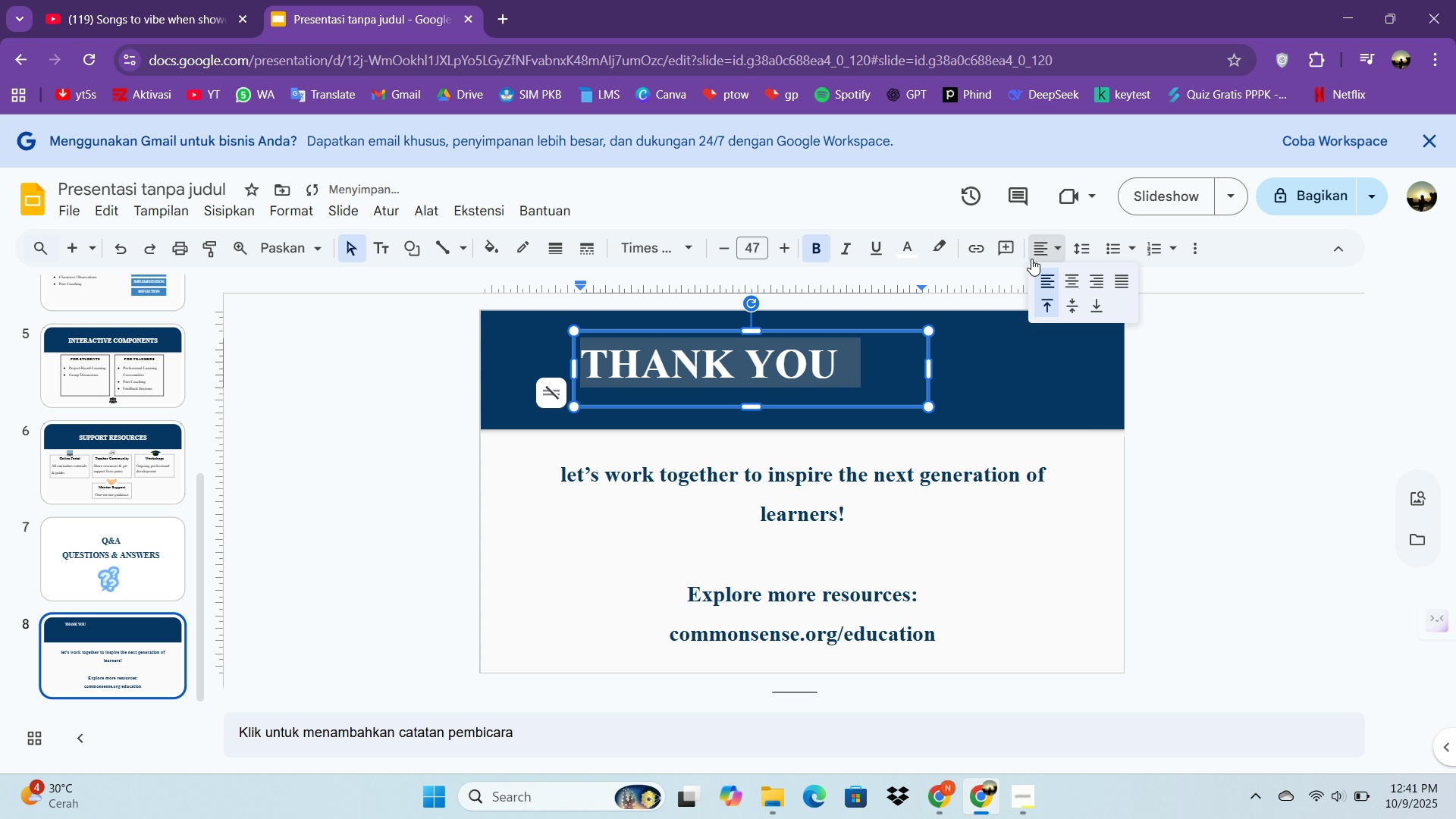 
left_click([1031, 259])
 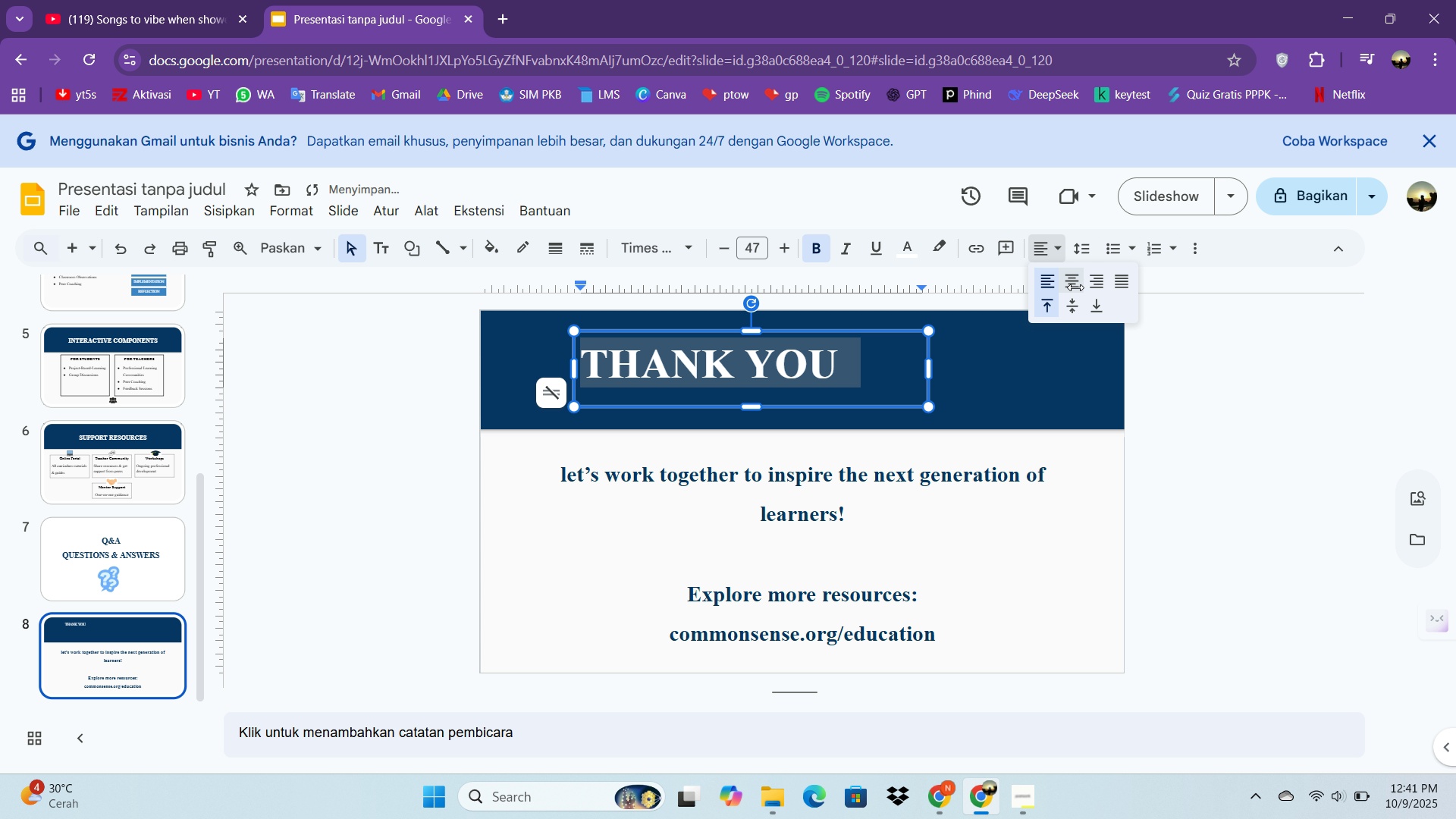 
left_click([1075, 289])
 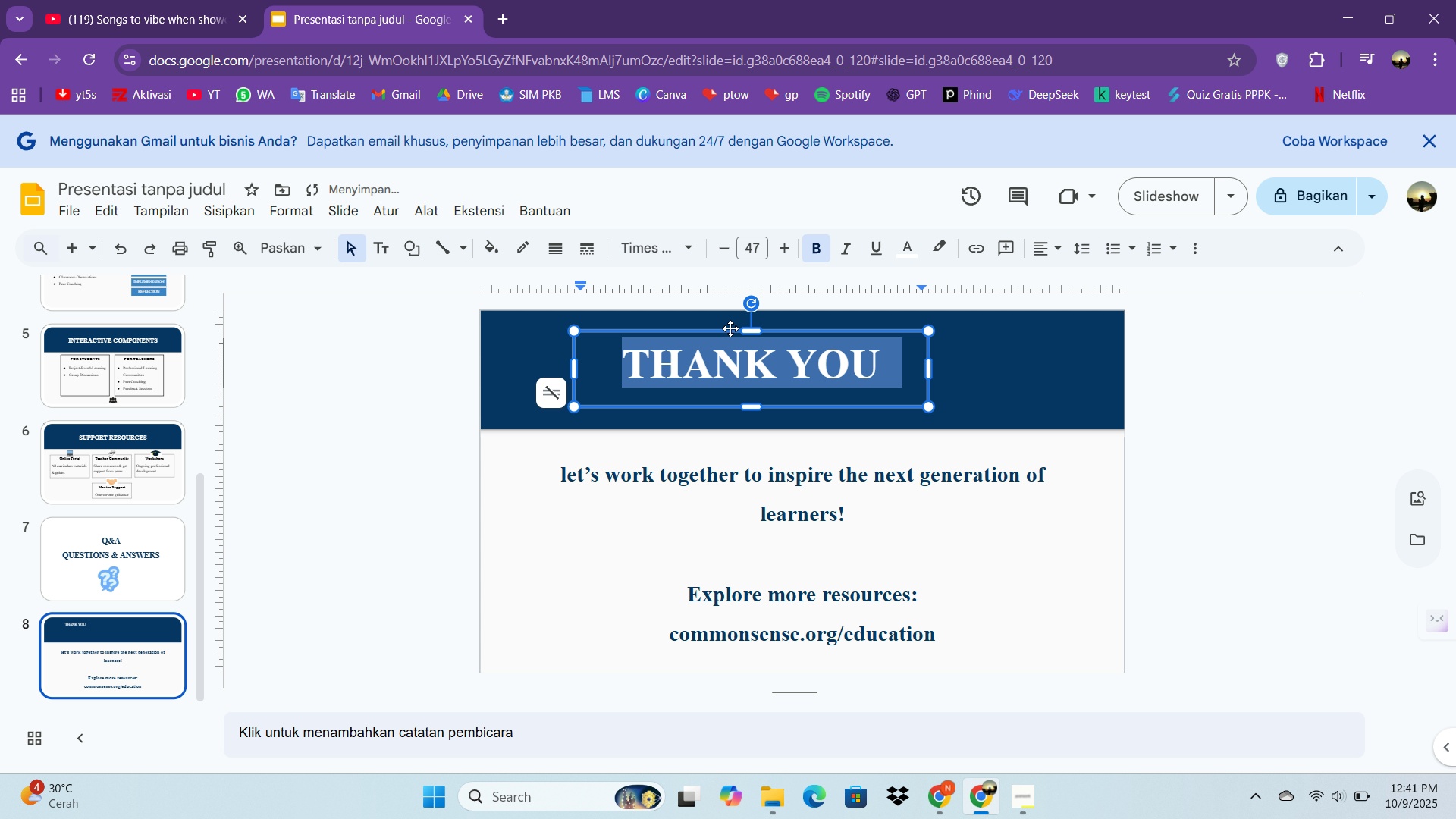 
left_click_drag(start_coordinate=[730, 331], to_coordinate=[782, 337])
 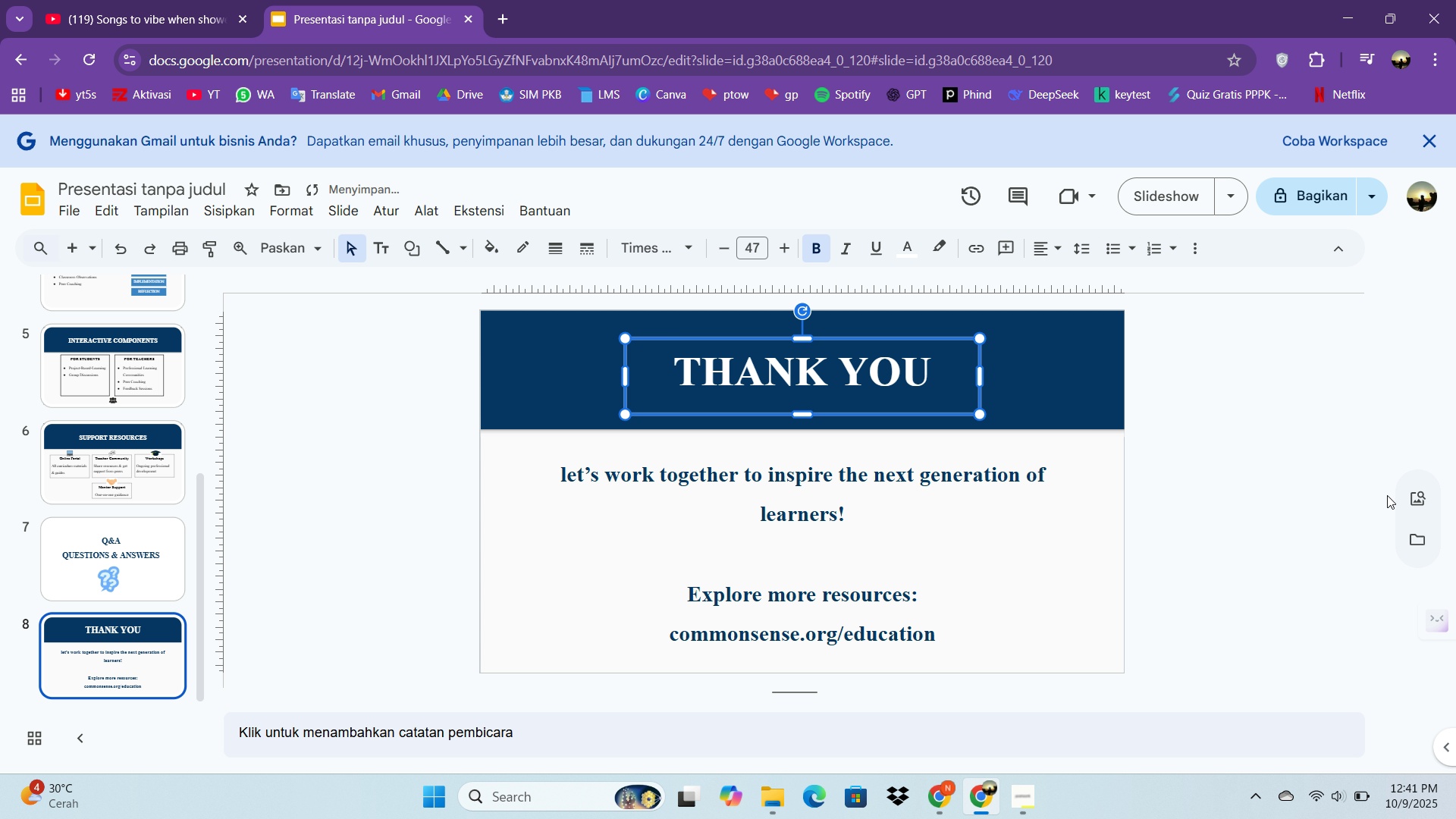 
left_click([1387, 495])
 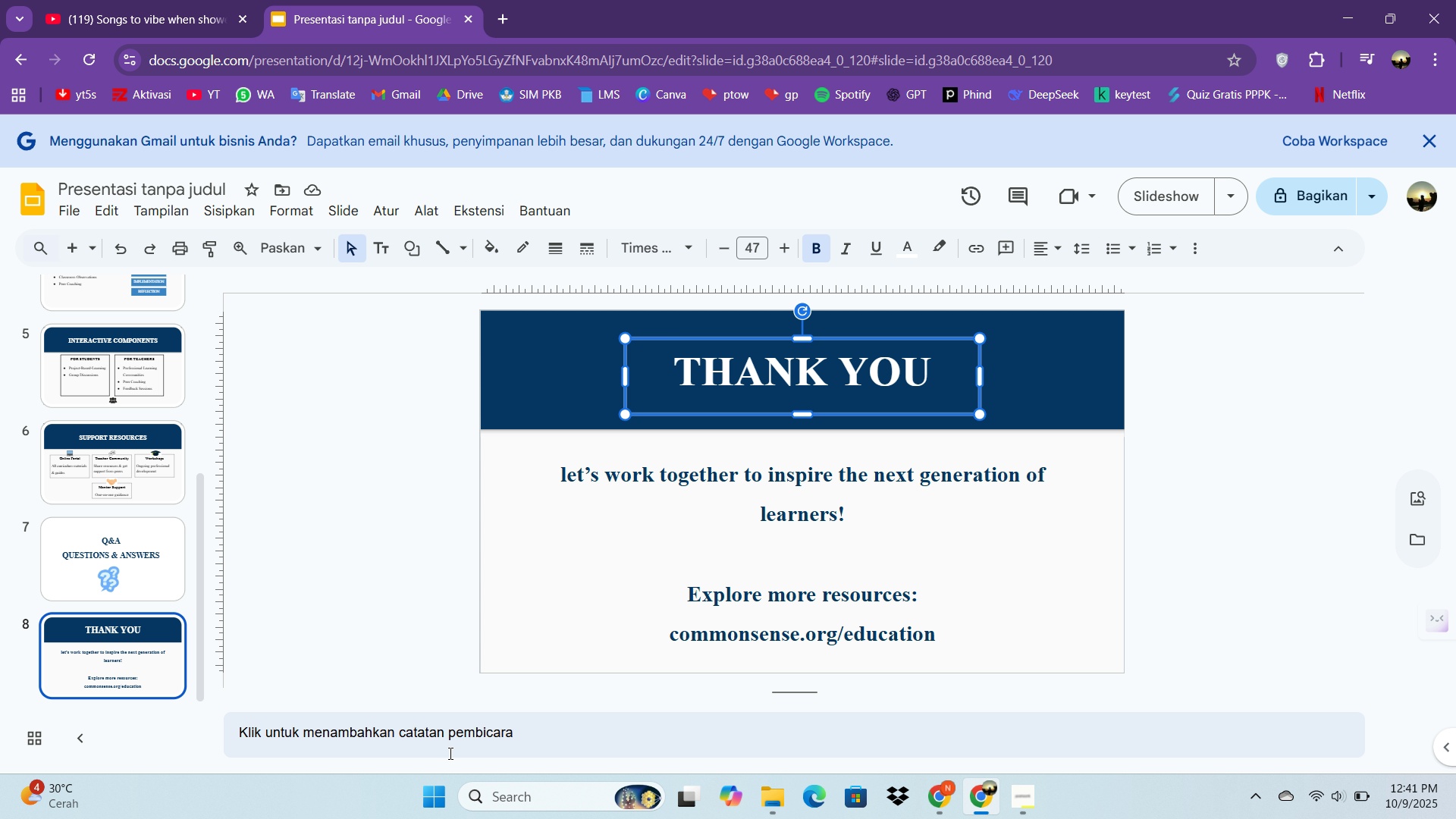 
wait(25.16)
 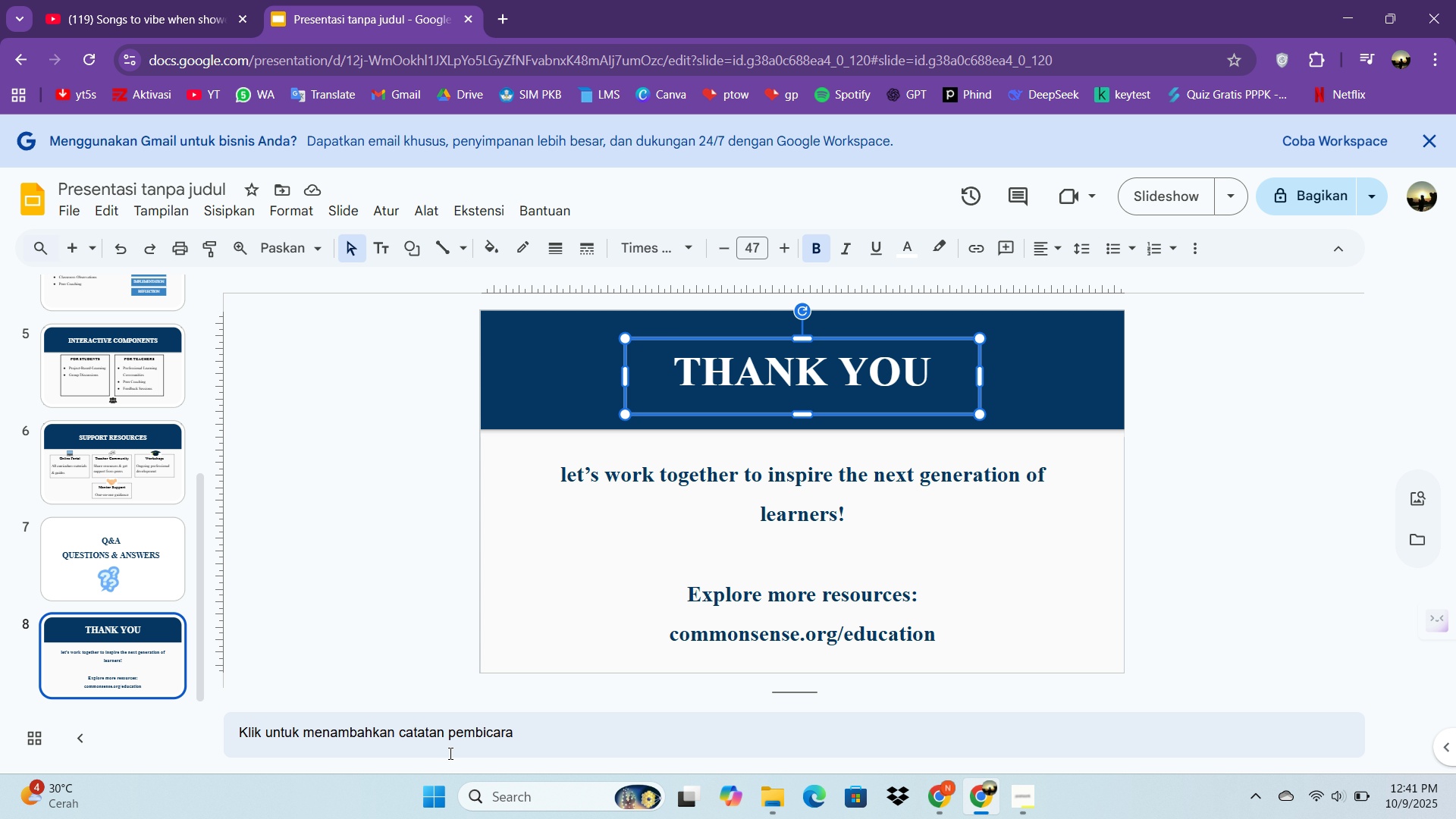 
left_click([268, 463])
 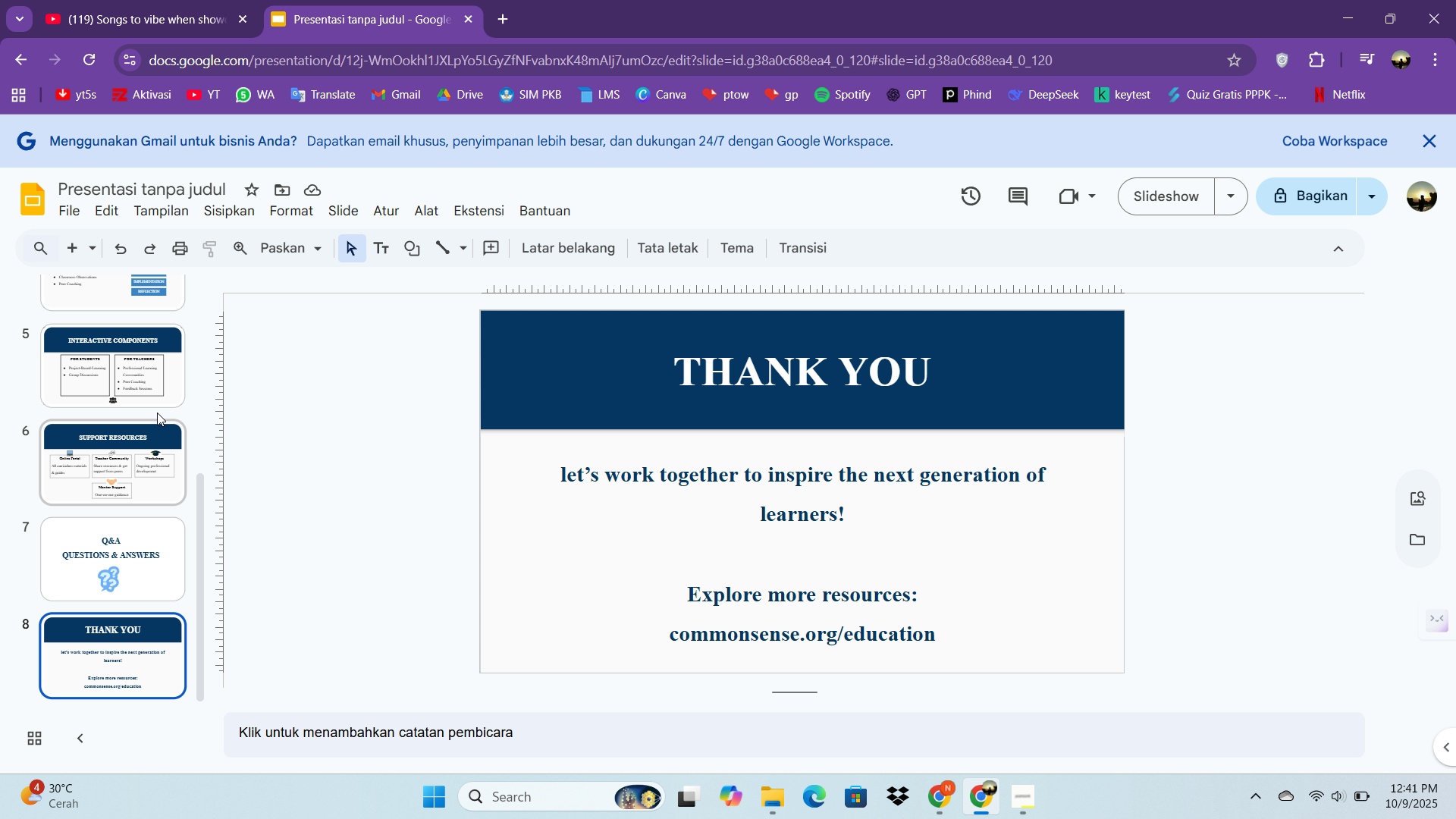 
scroll: coordinate [135, 371], scroll_direction: up, amount: 8.0
 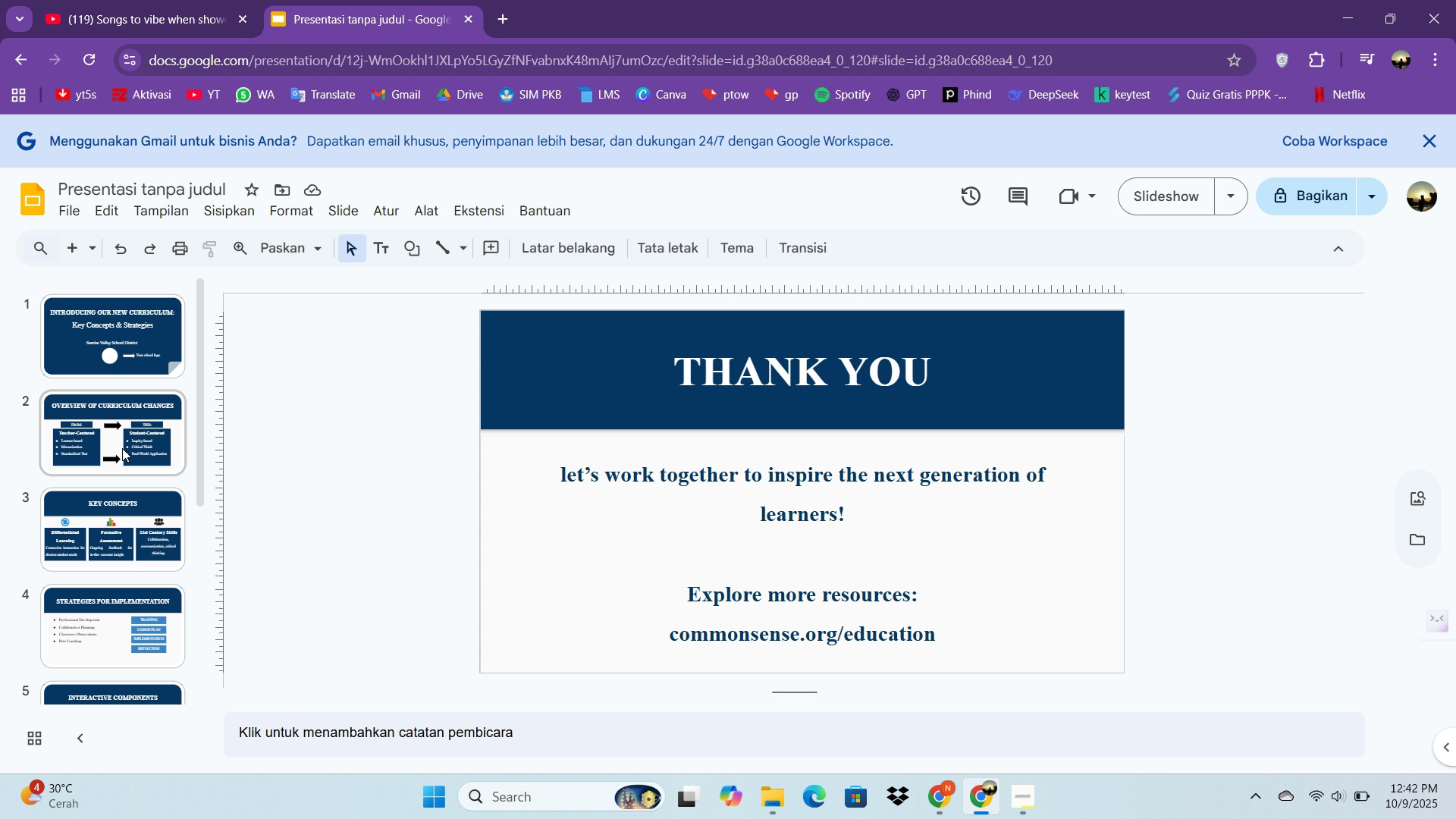 
left_click([122, 448])
 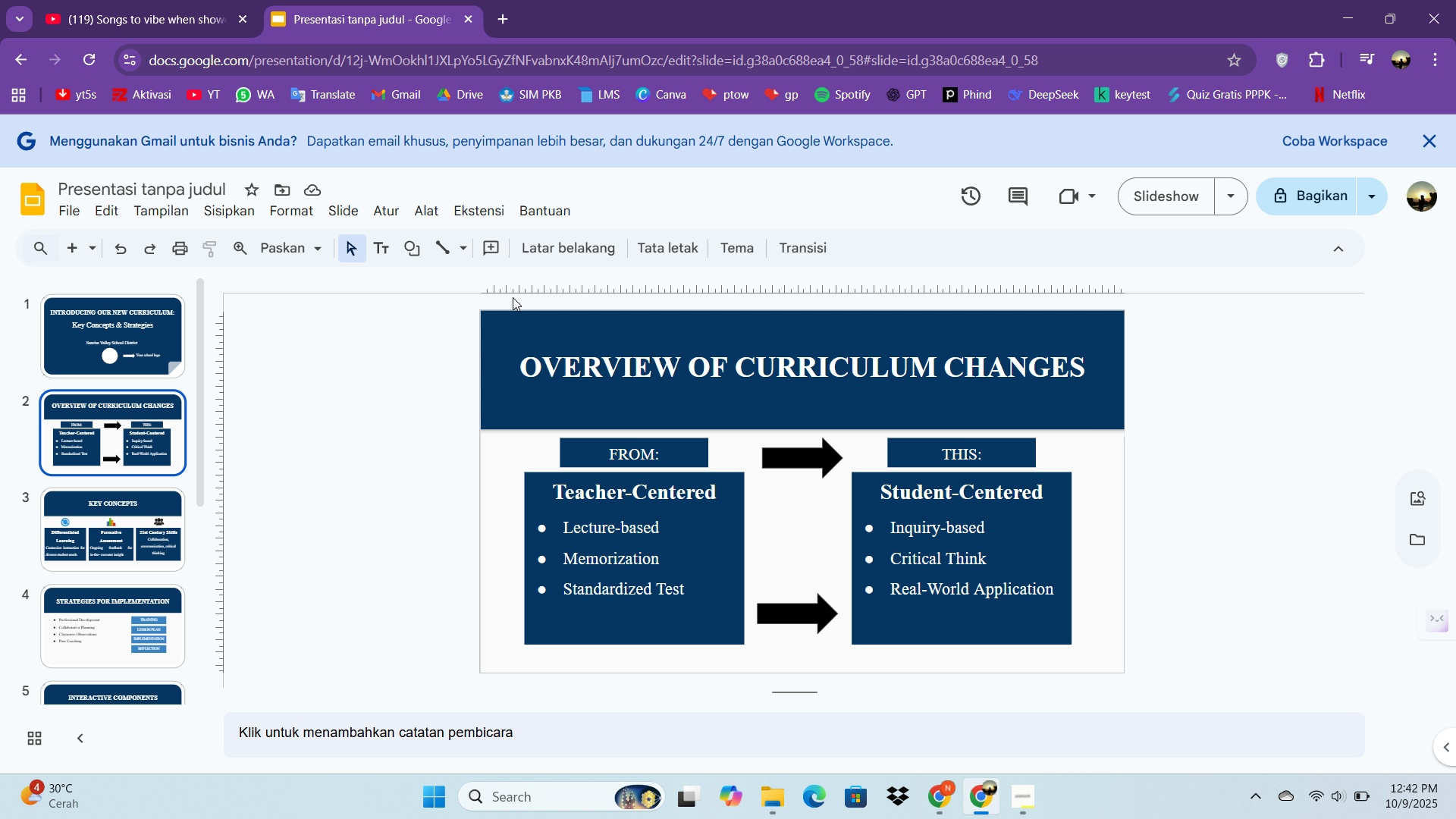 
wait(13.0)
 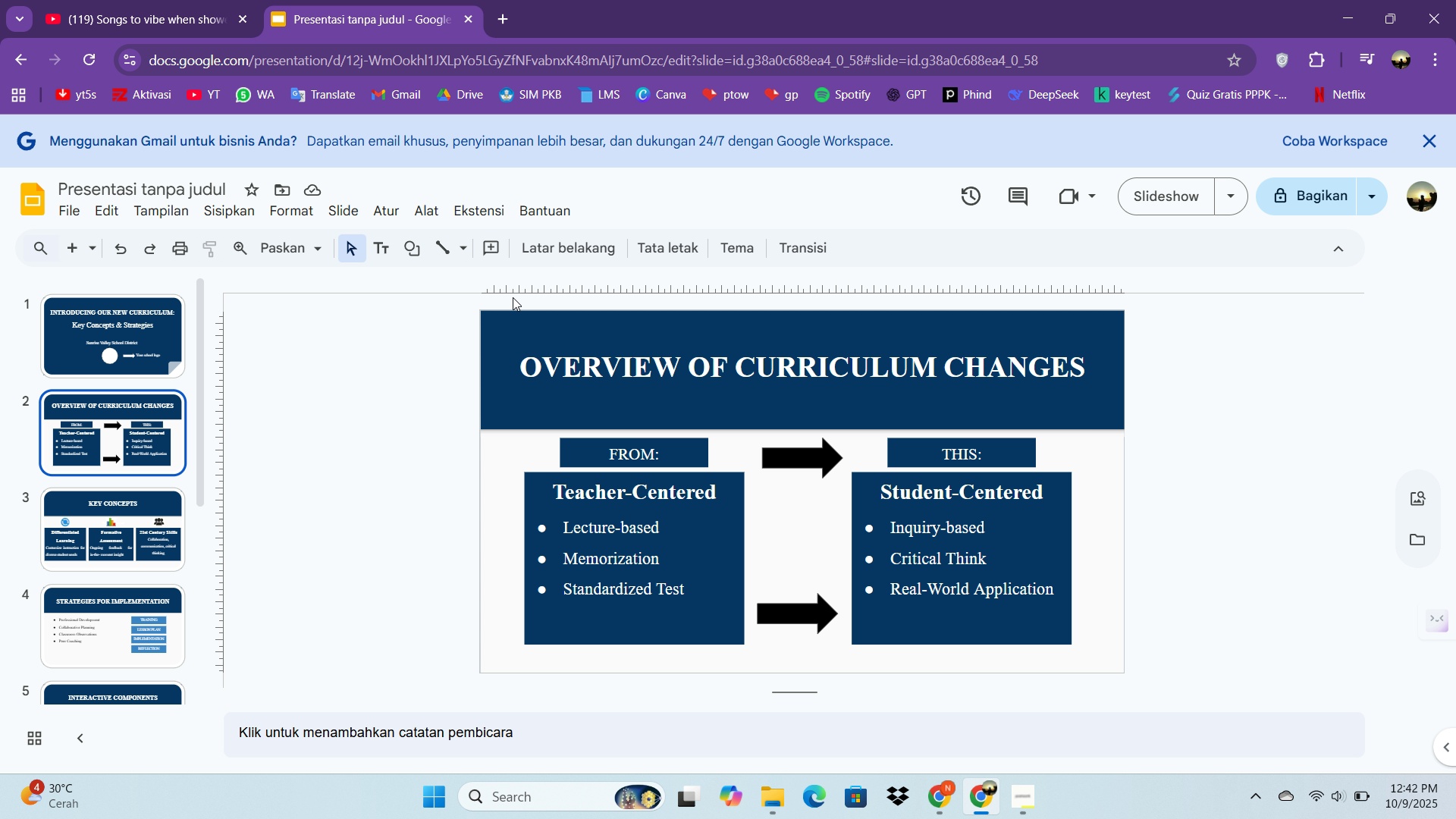 
left_click([171, 218])
 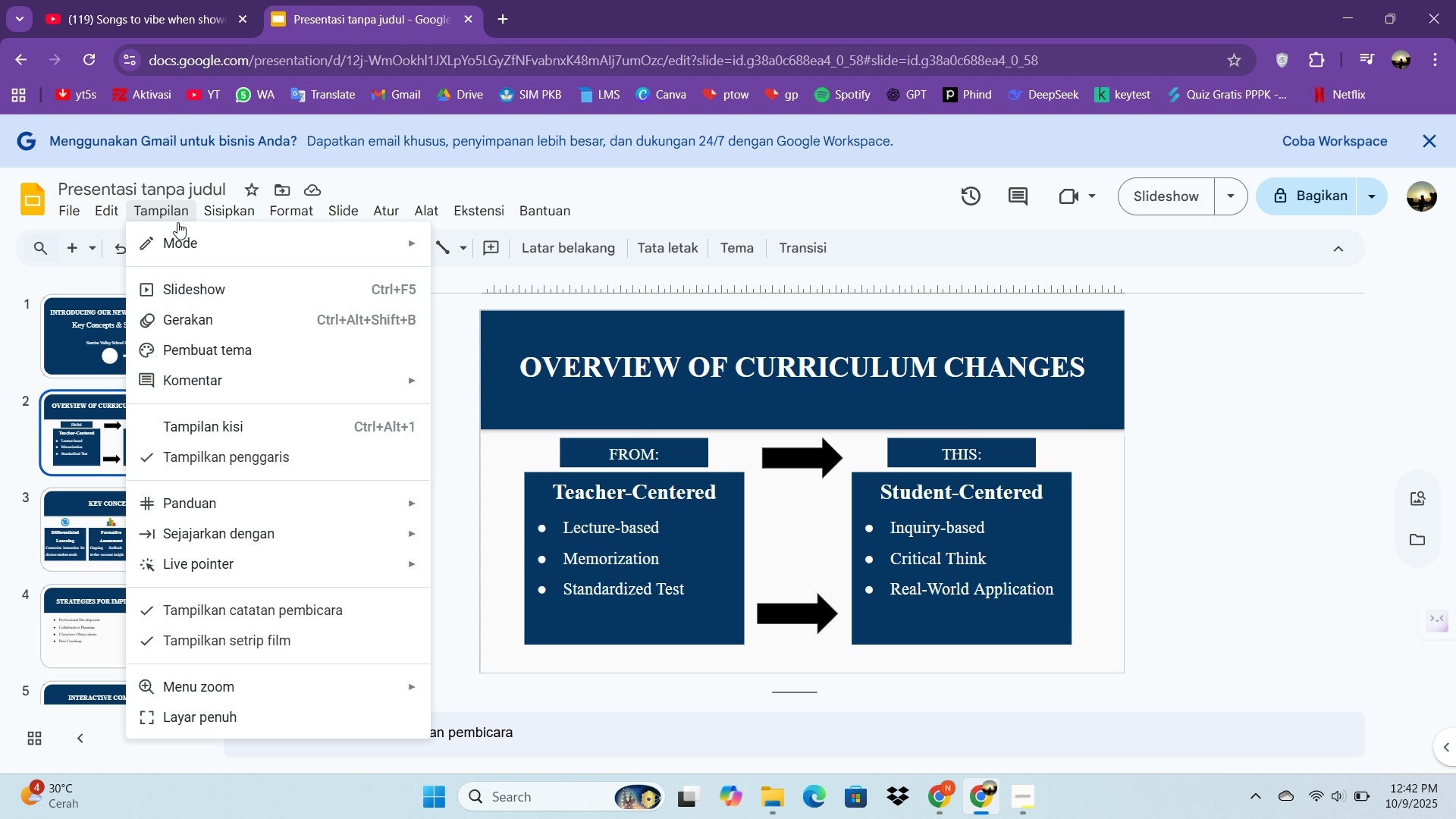 
mouse_move([167, 247])
 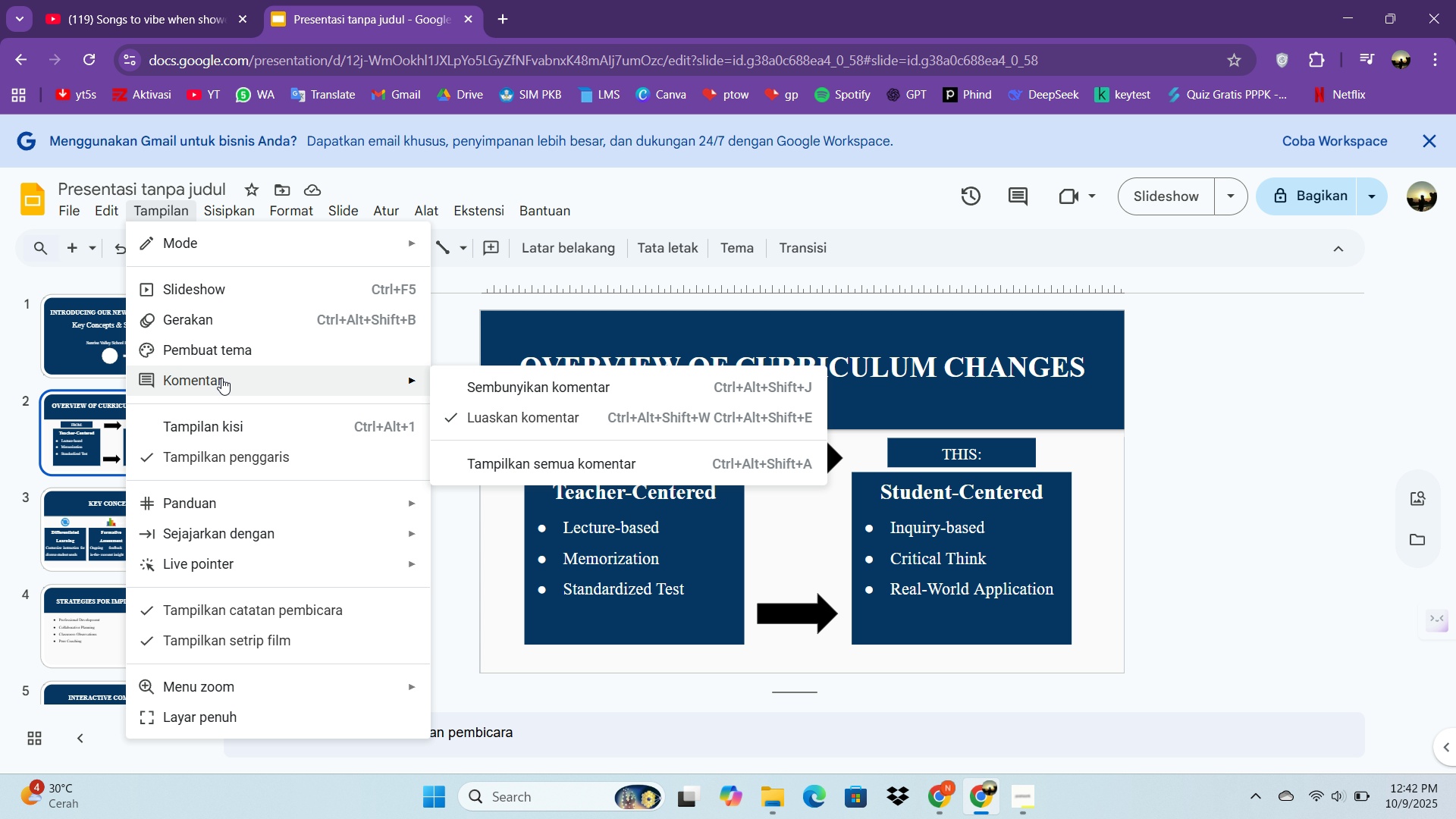 
wait(40.04)
 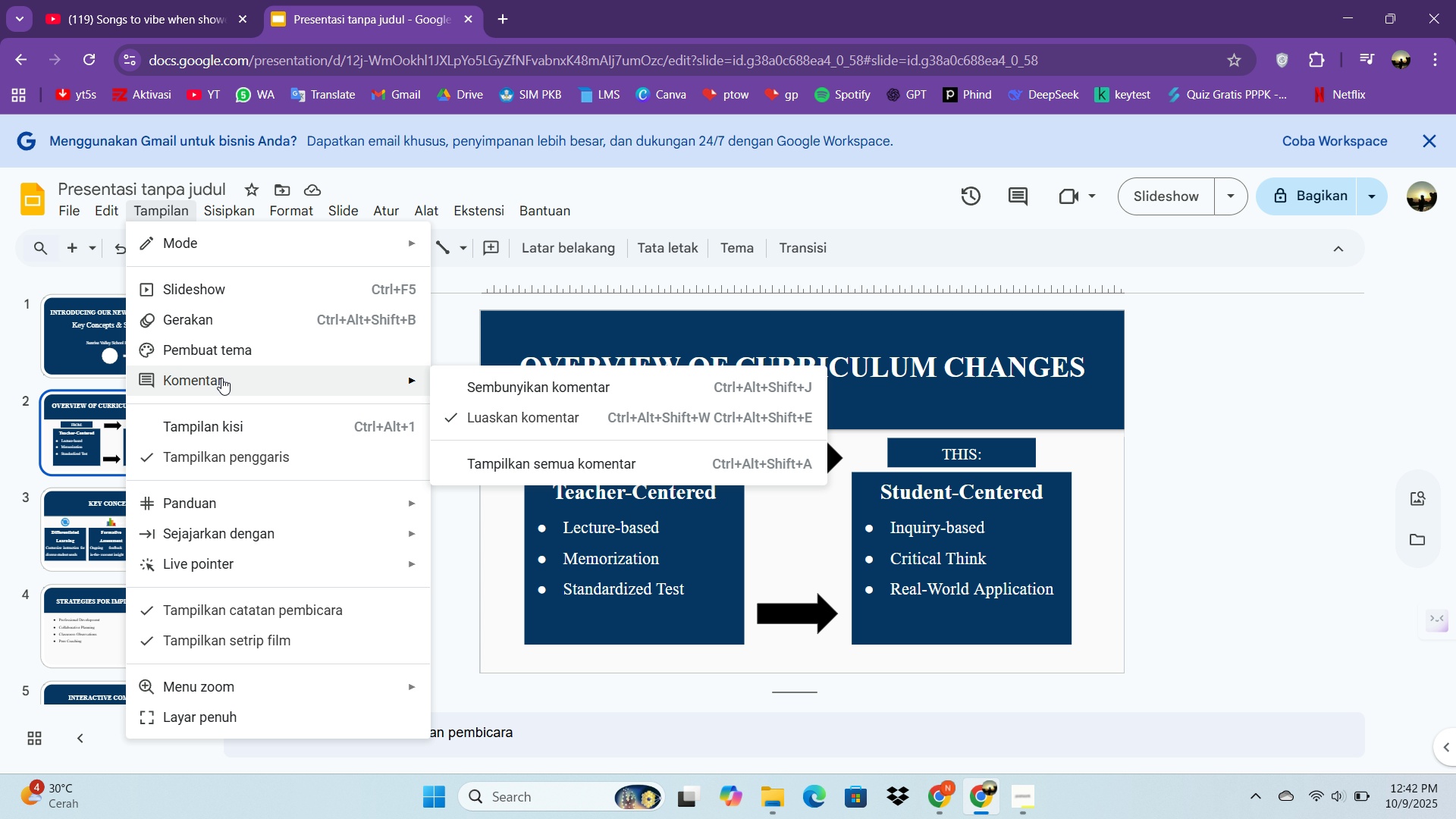 
left_click([244, 218])
 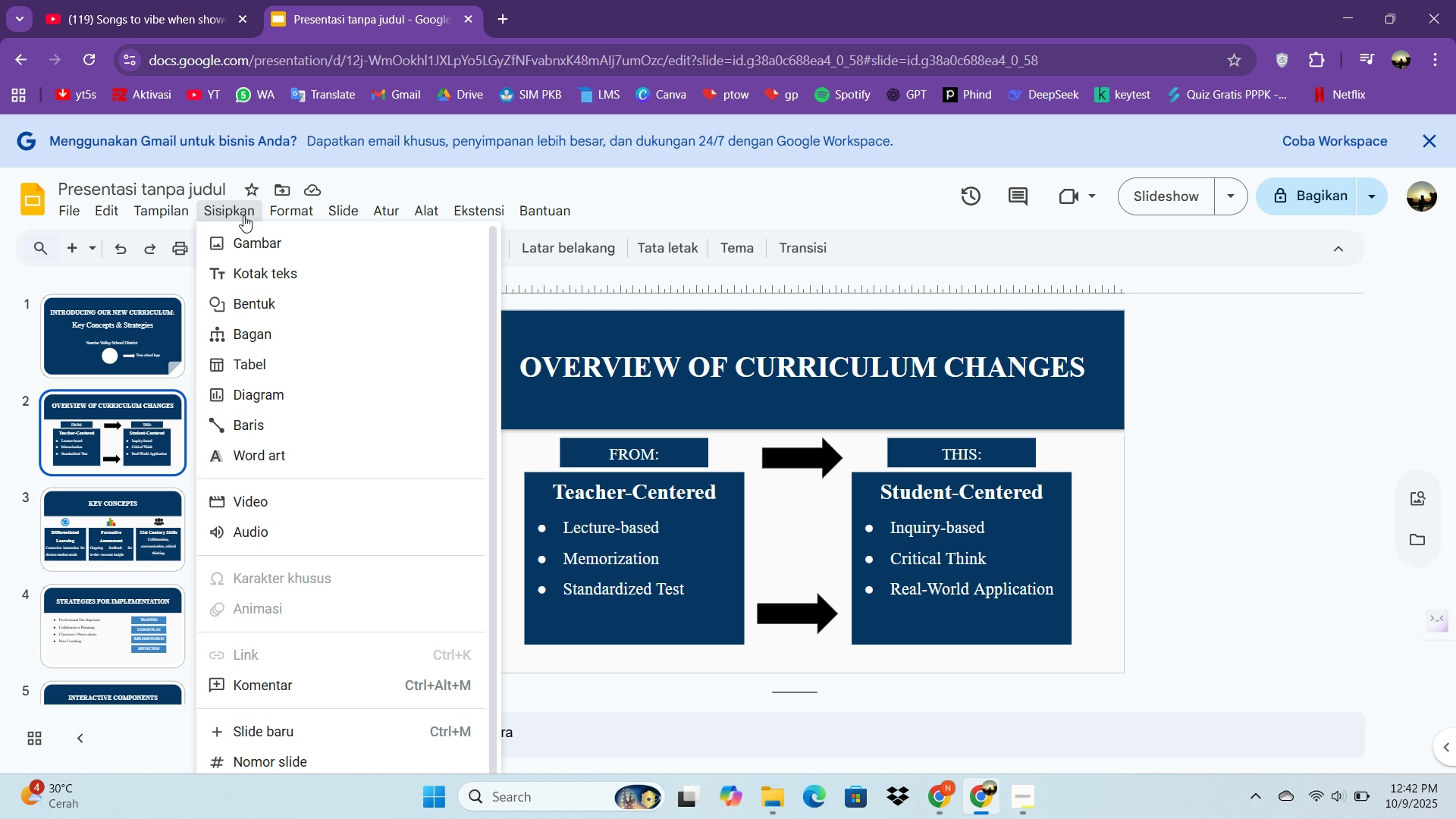 
left_click([243, 215])
 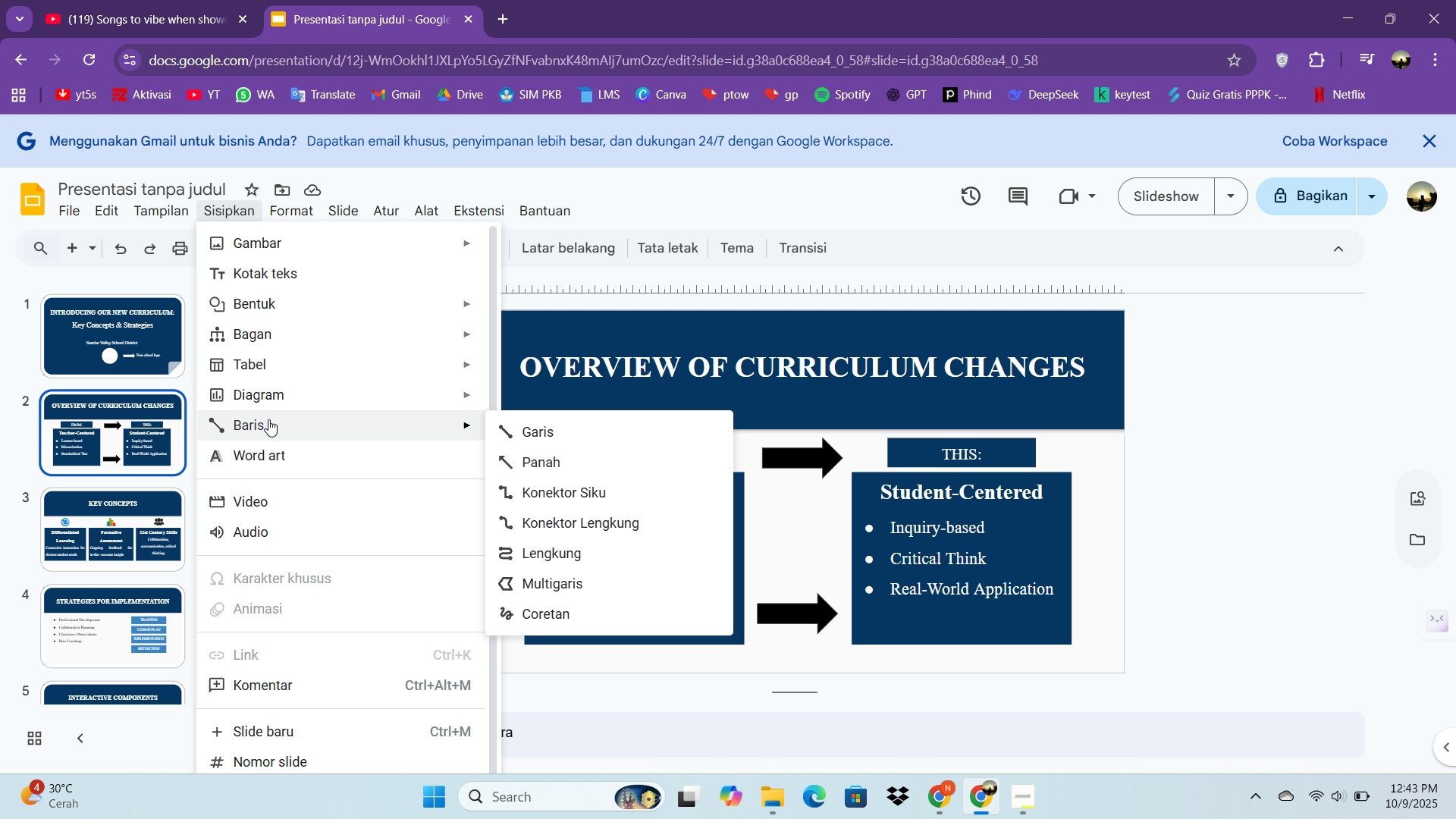 
wait(7.99)
 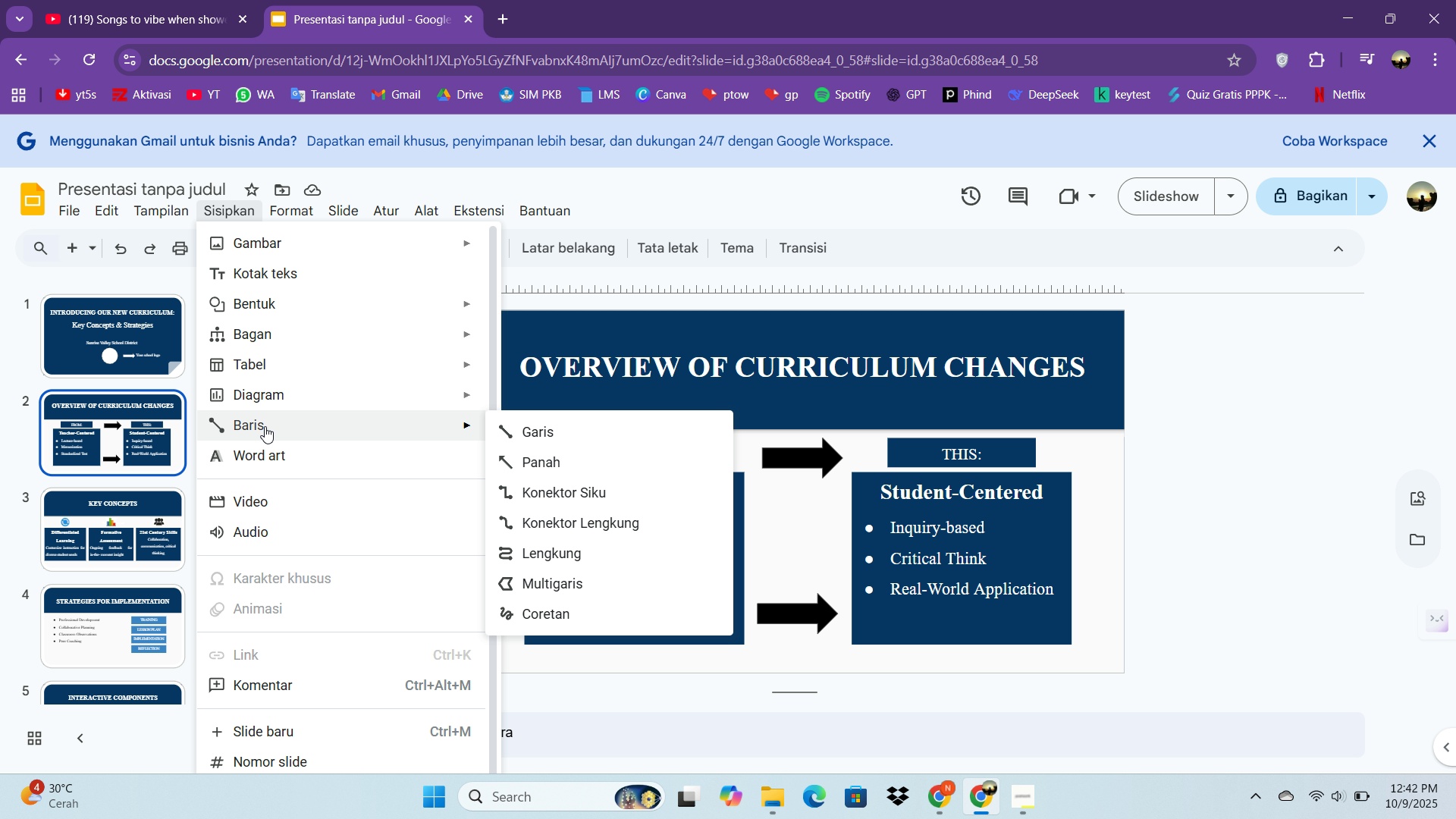 
double_click([155, 202])
 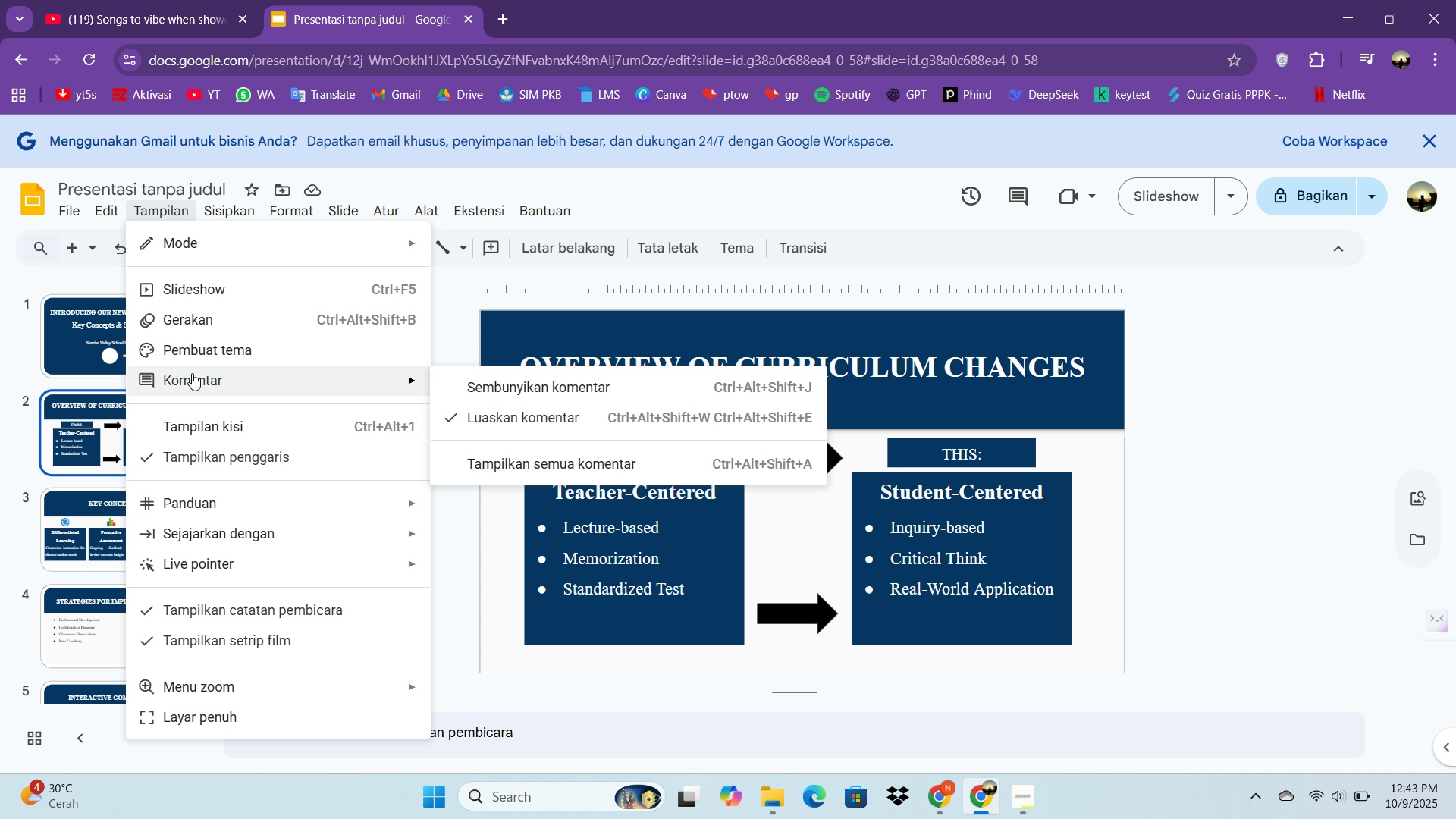 
wait(5.6)
 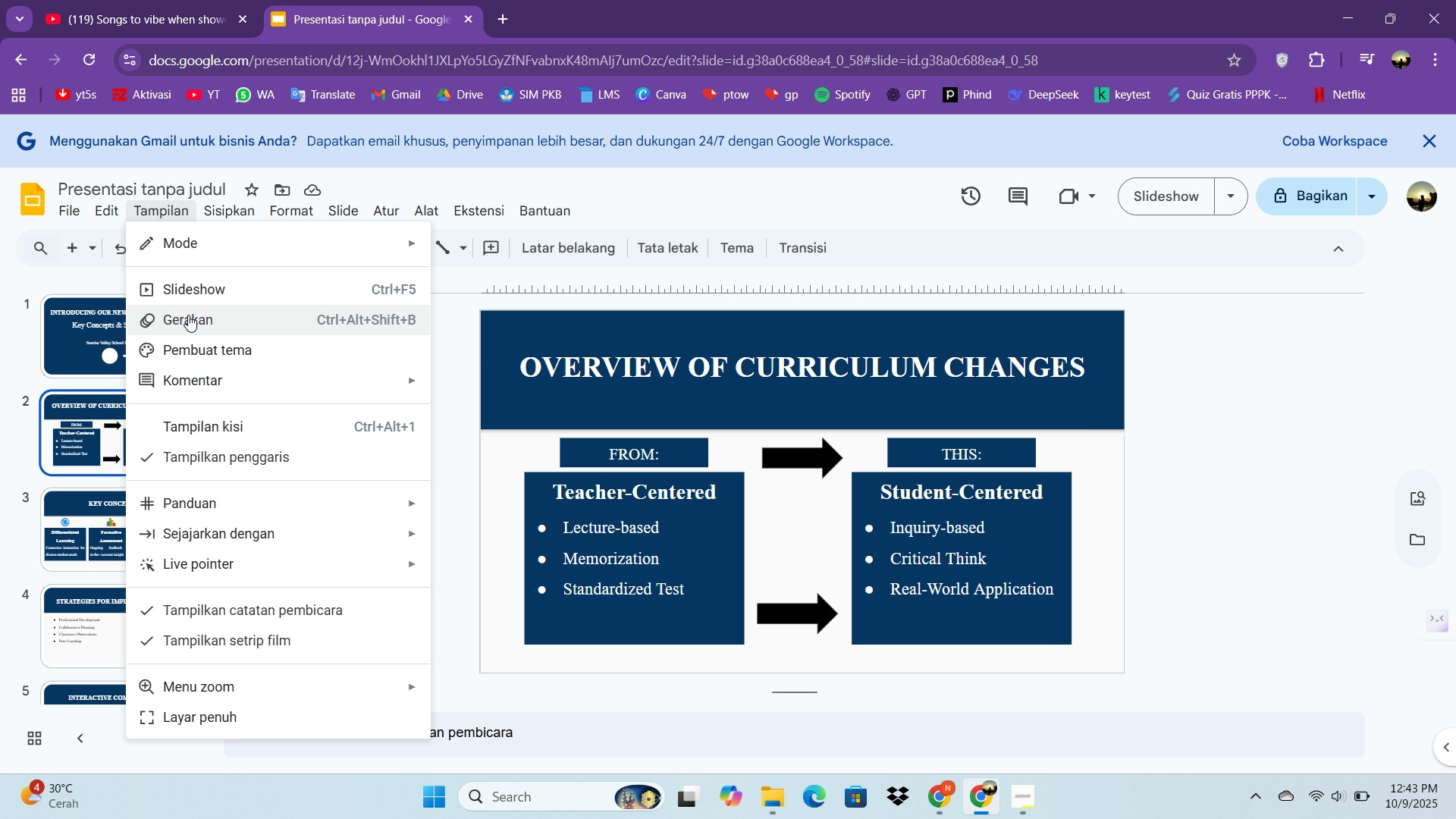 
mouse_move([261, 518])
 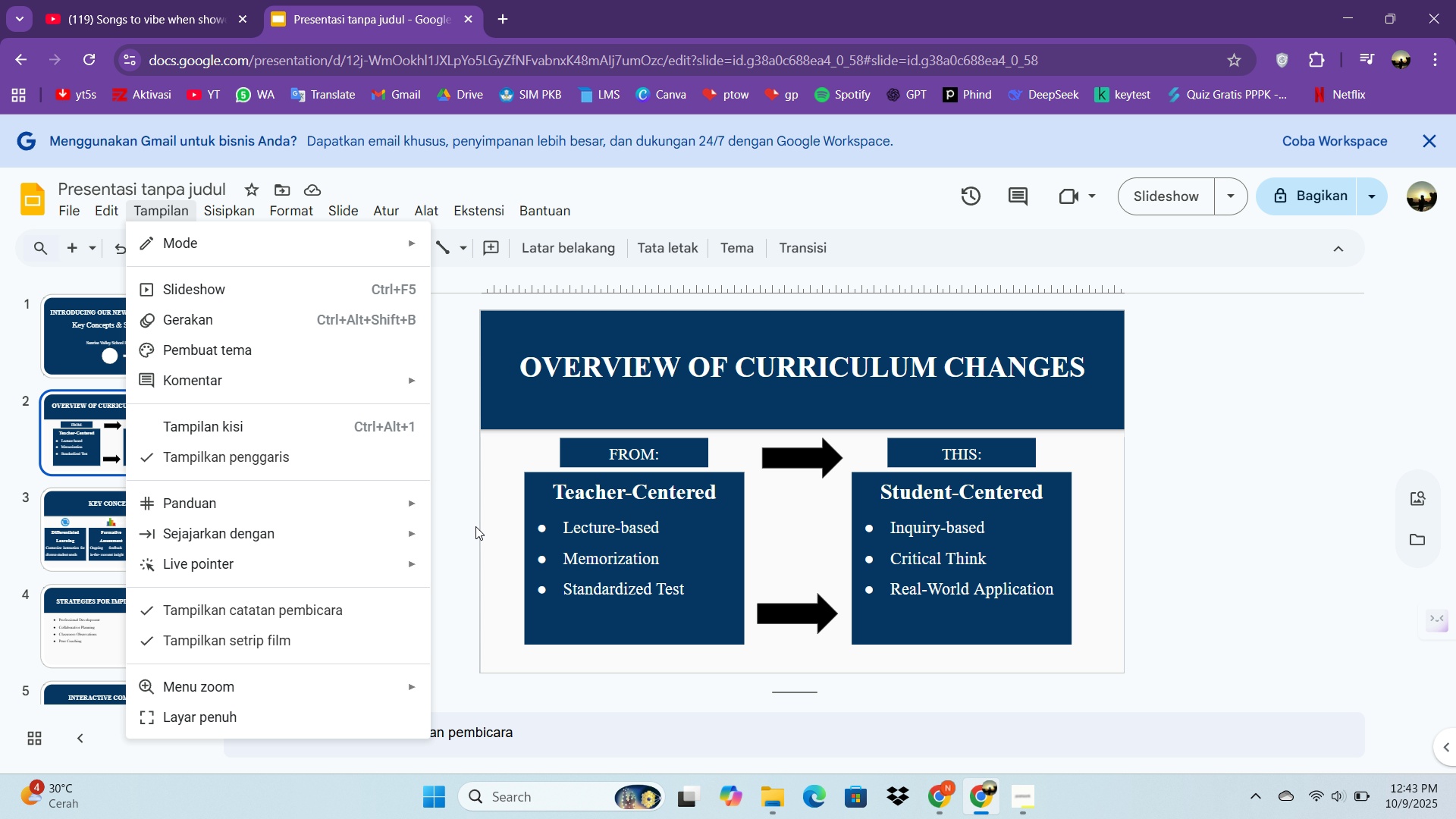 
mouse_move([344, 532])
 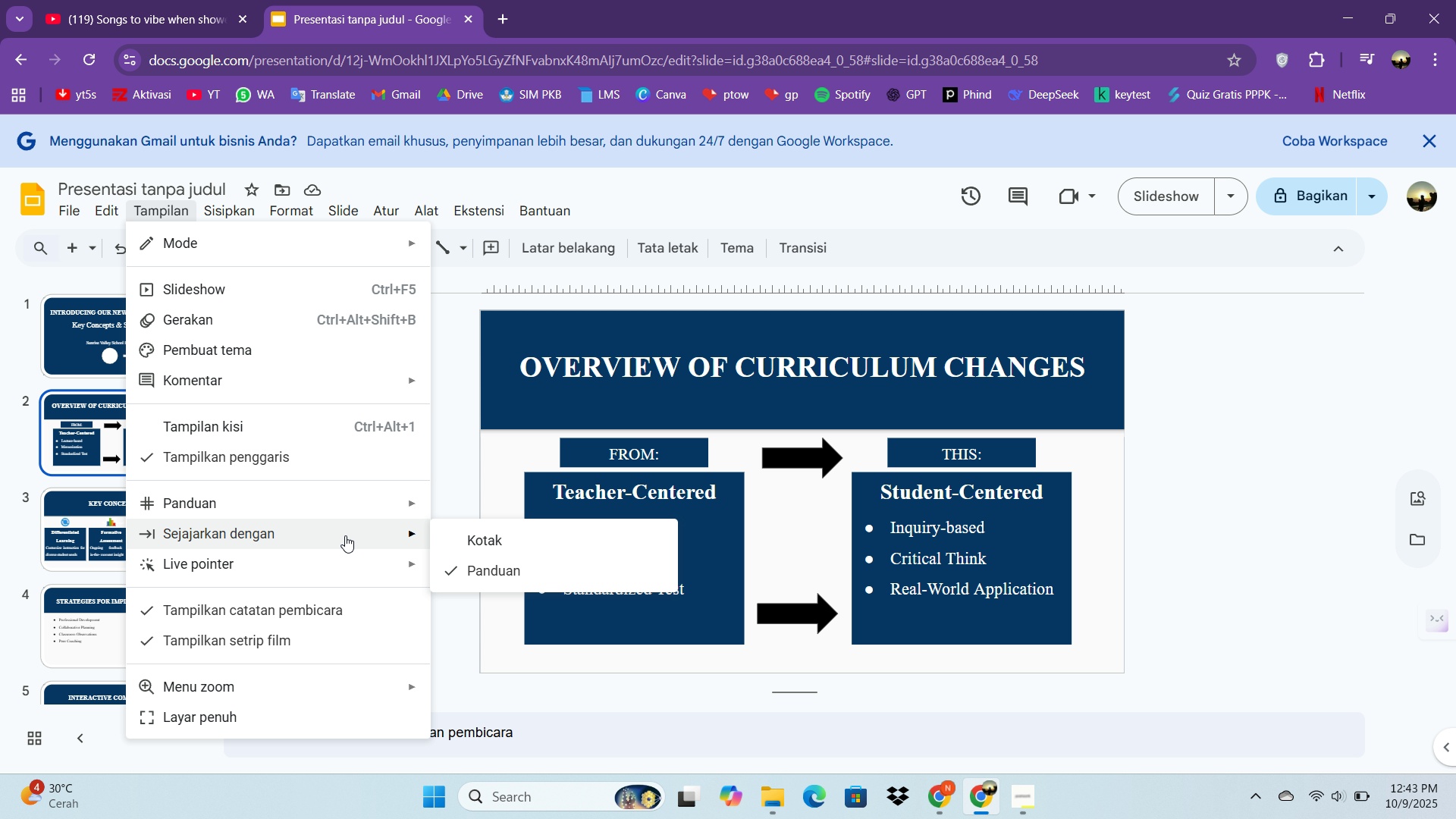 
mouse_move([344, 548])
 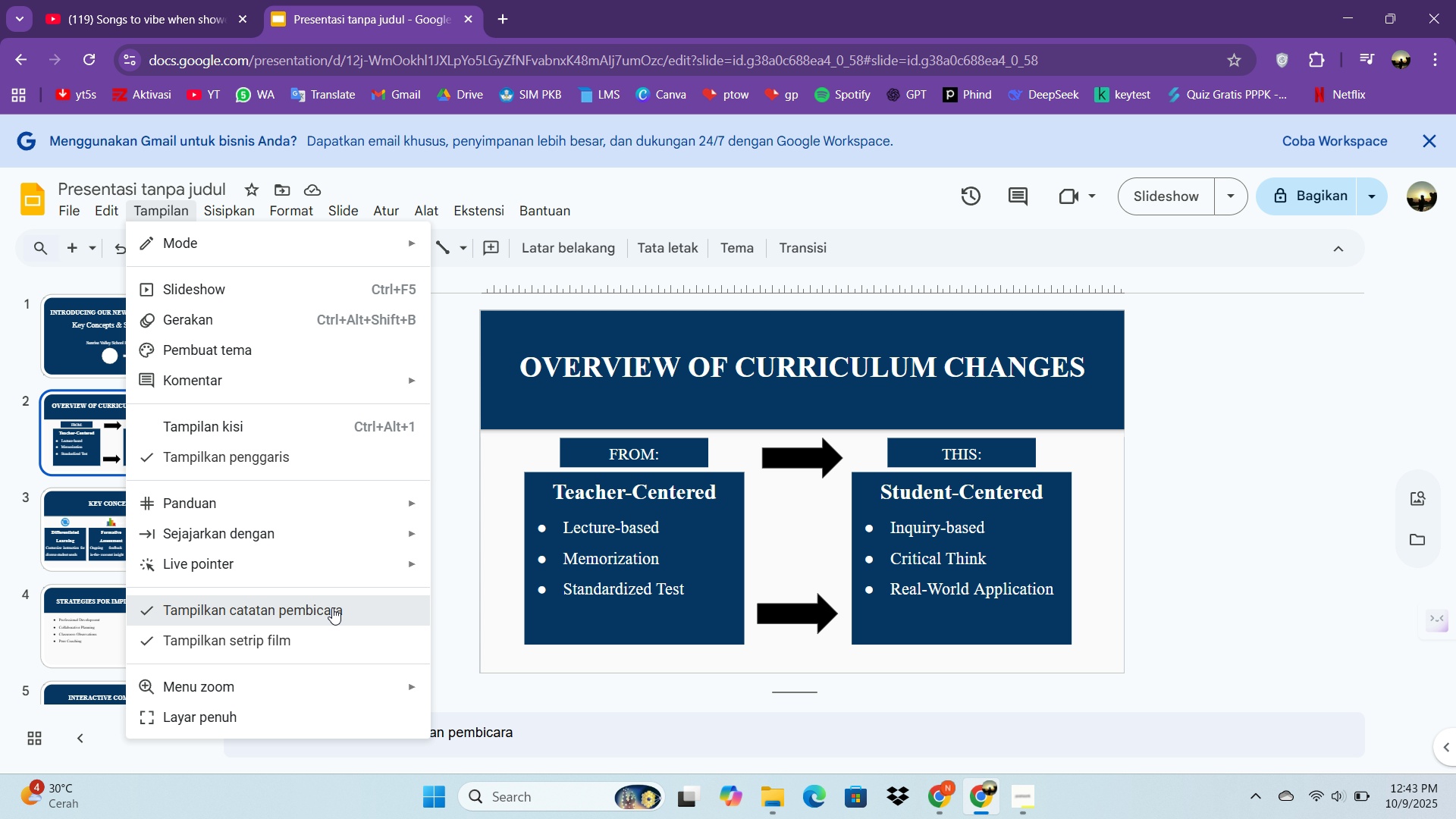 
left_click([332, 607])
 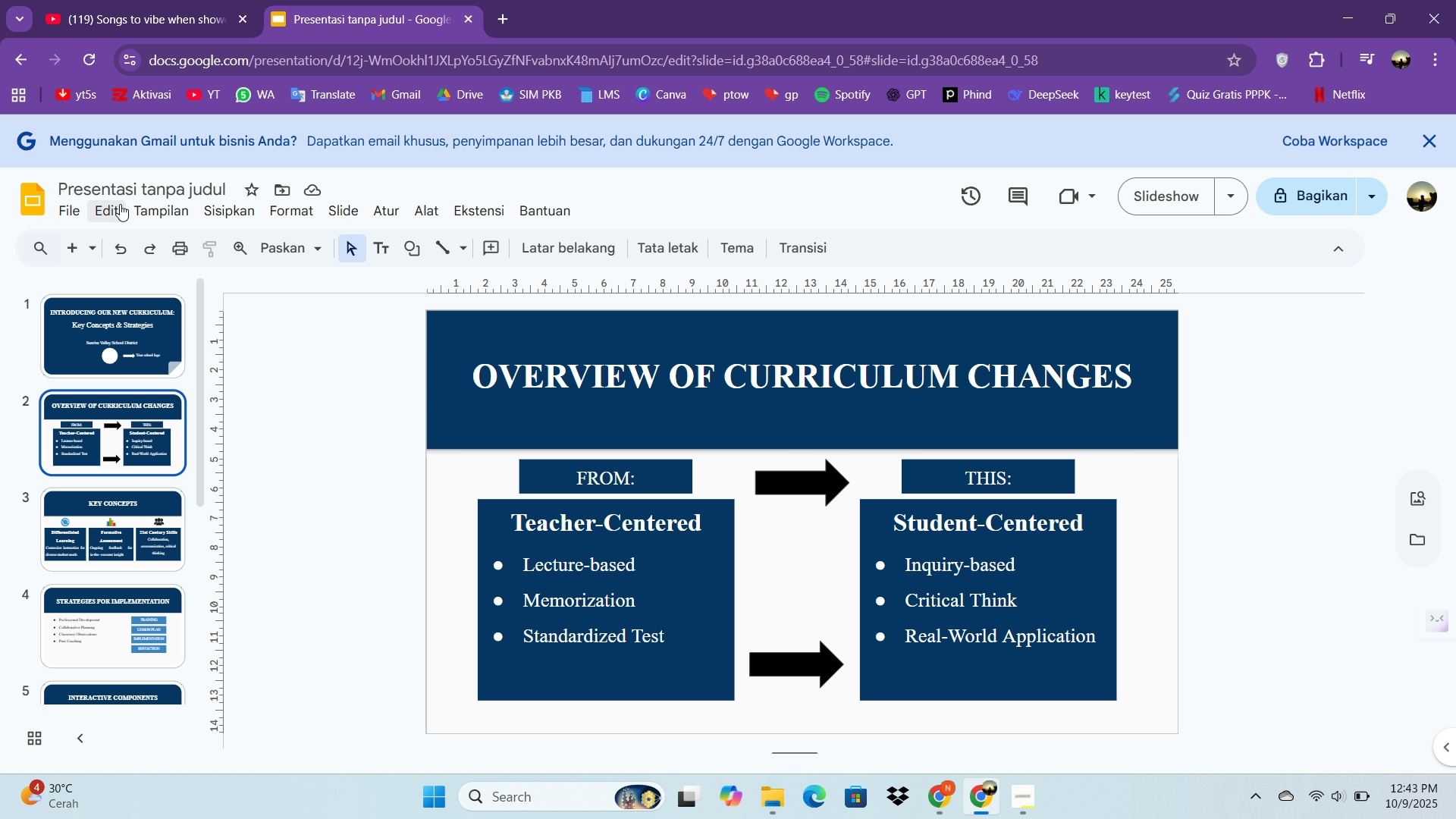 
left_click([166, 212])
 